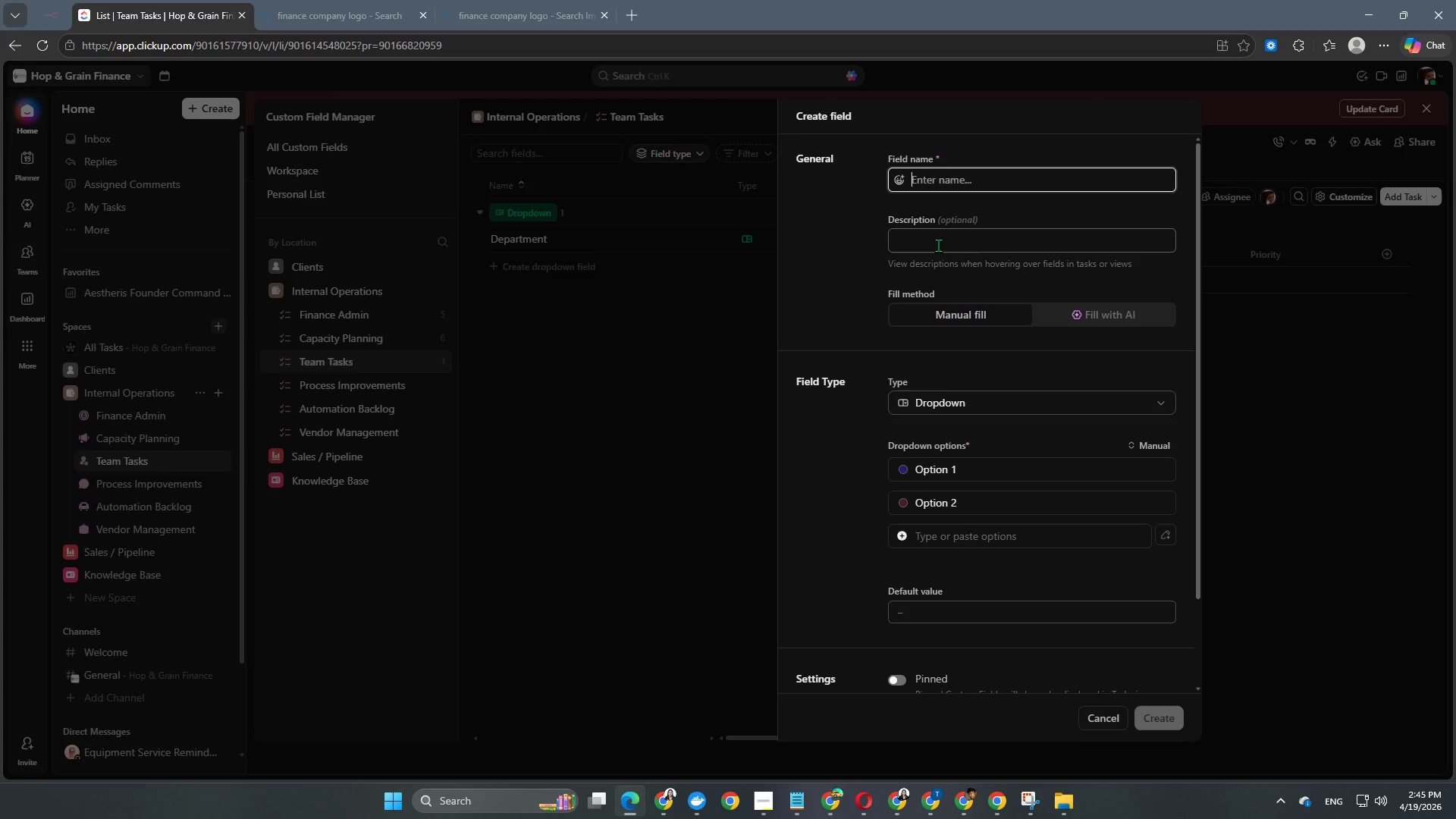 
type(Owner Role)
 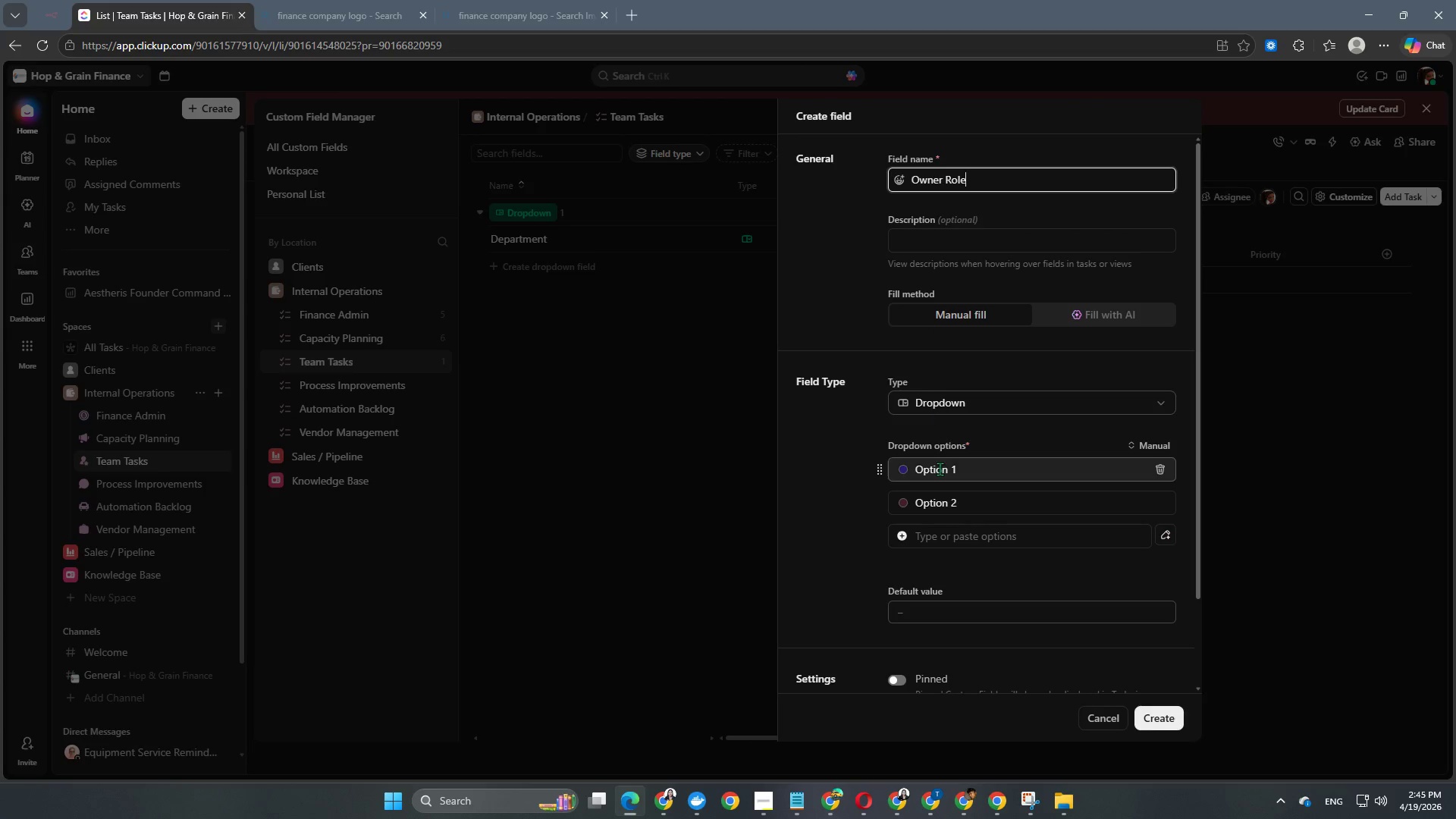 
scroll: coordinate [954, 408], scroll_direction: down, amount: 2.0
 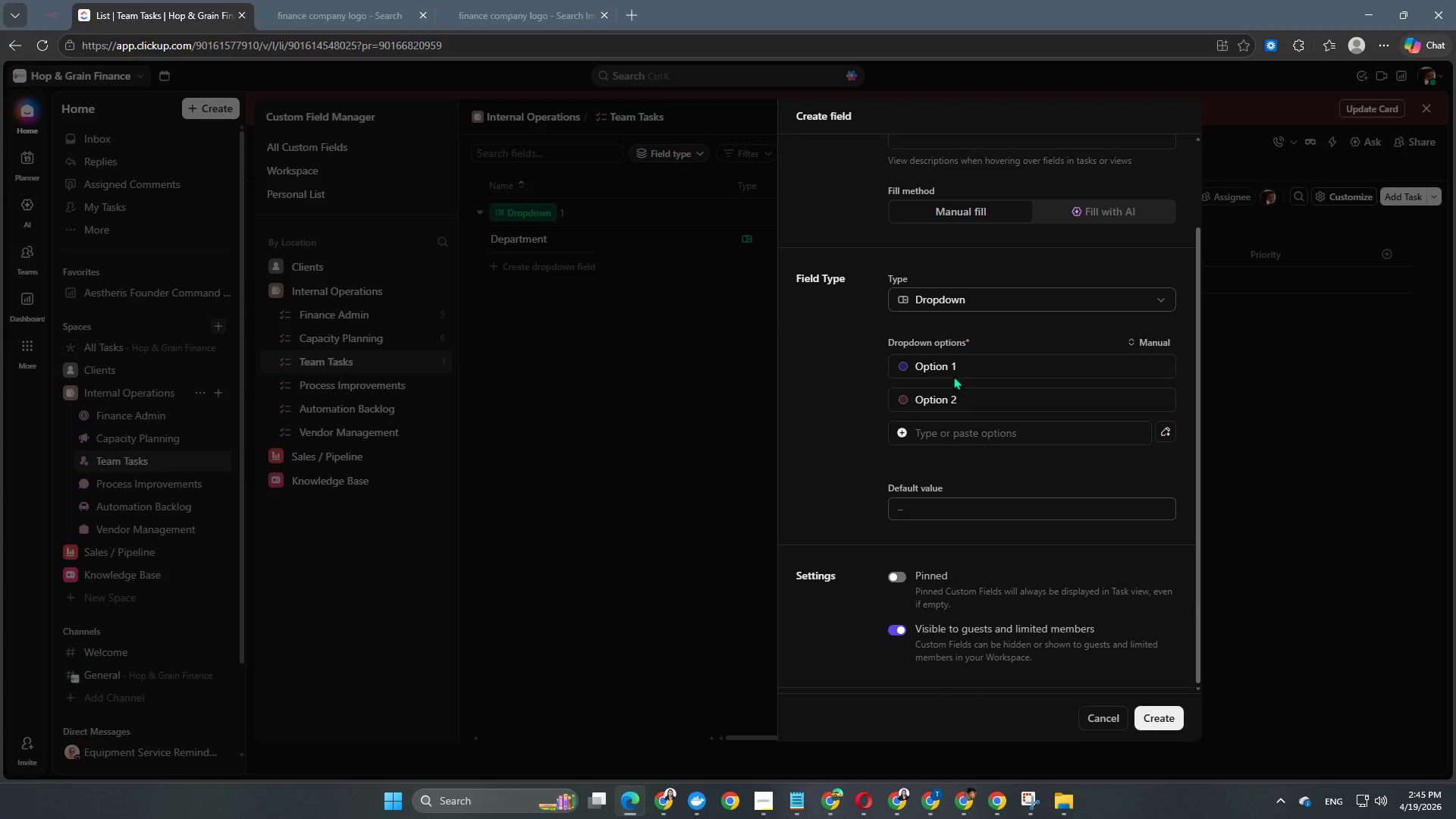 
double_click([952, 369])
 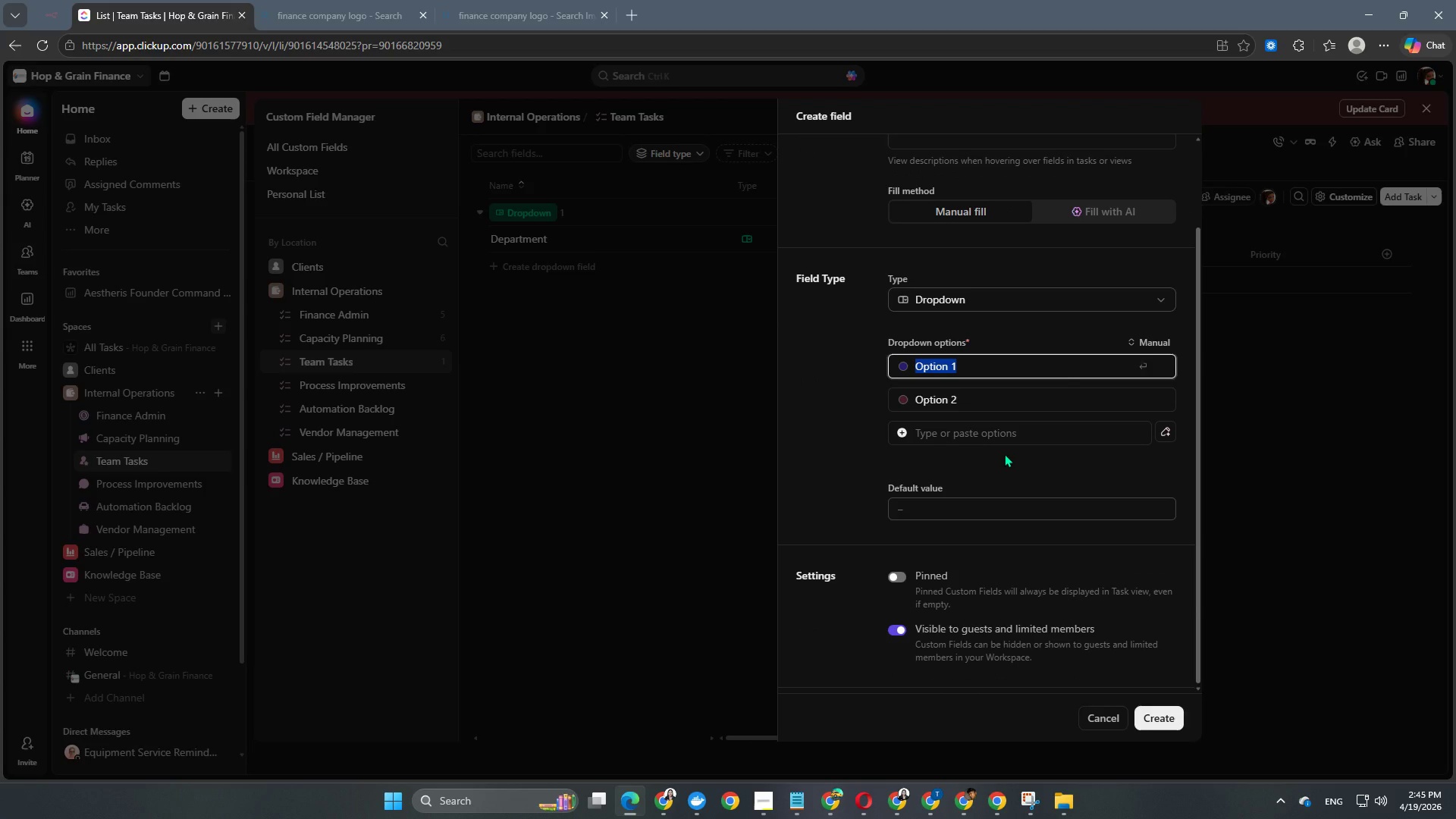 
type(Founder)
 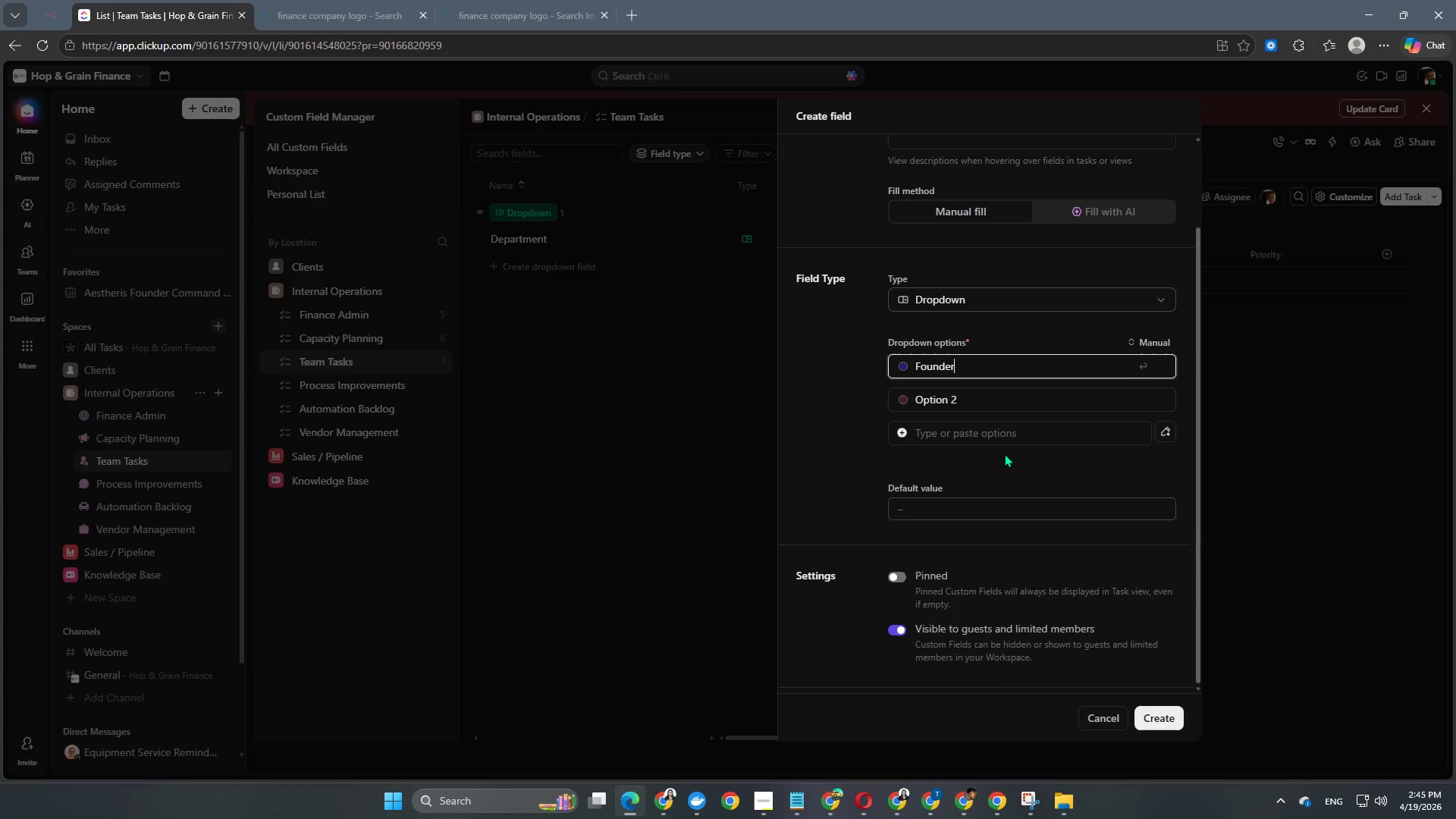 
key(Enter)
 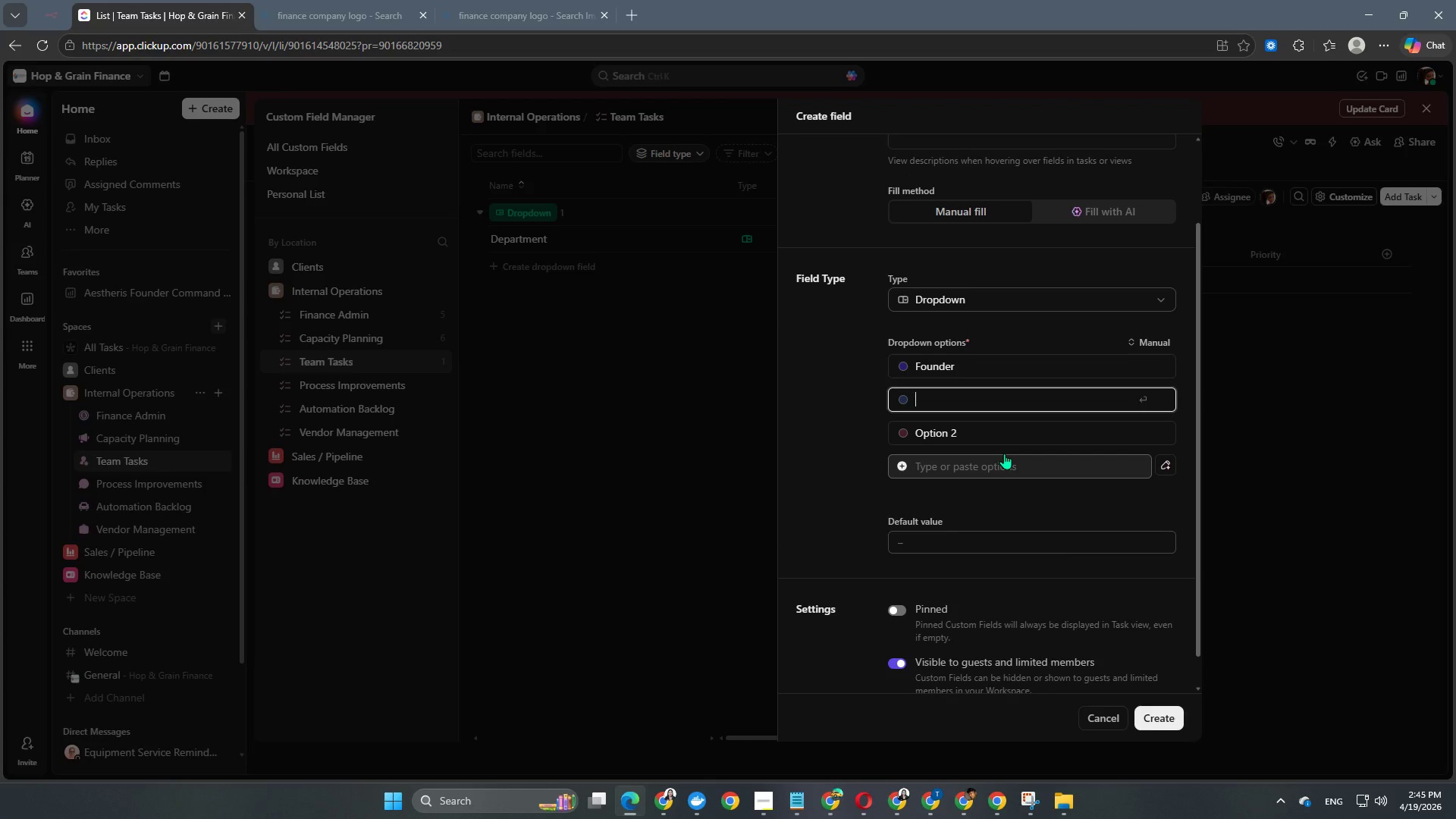 
type(Staff)
 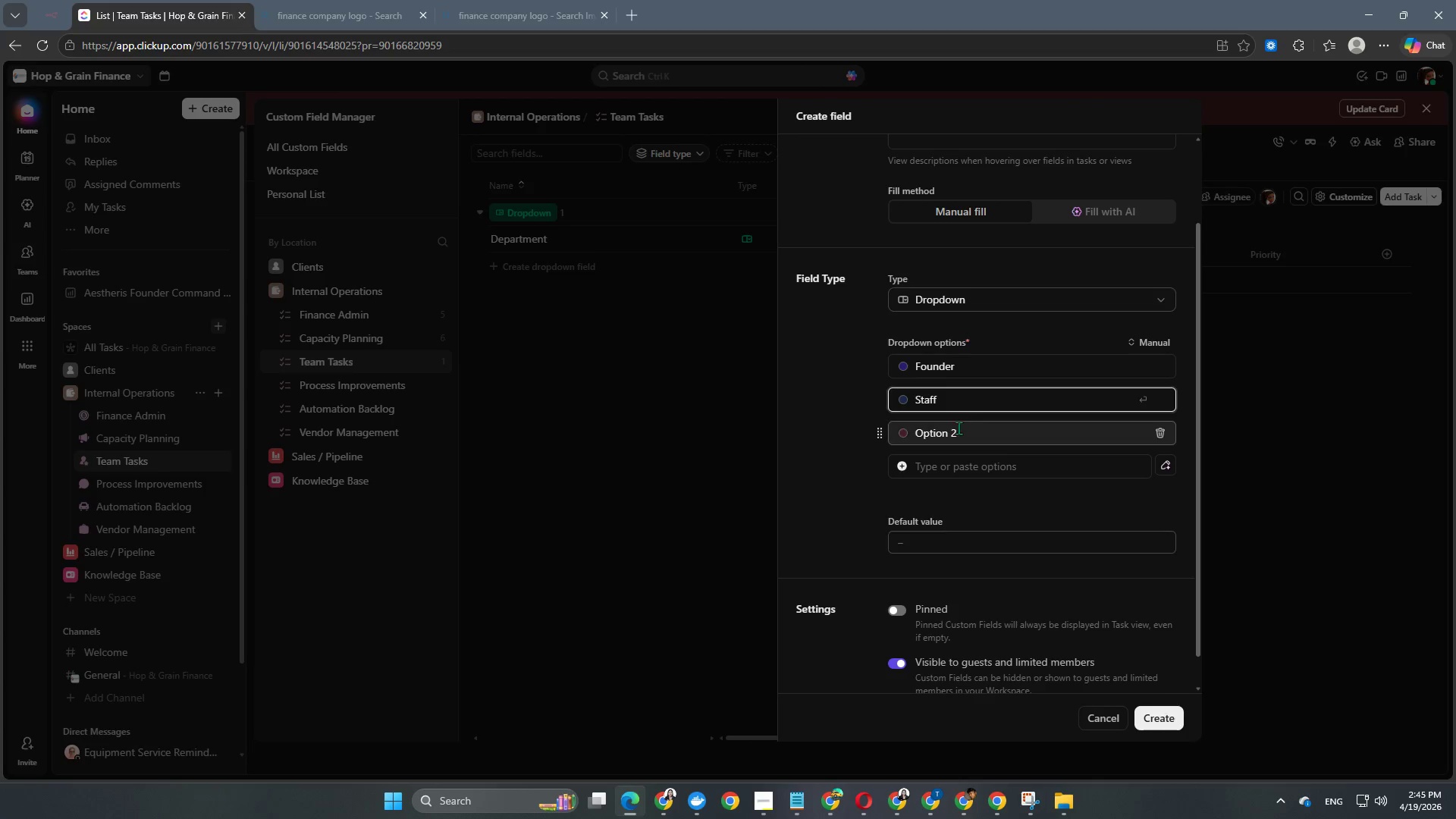 
left_click([949, 426])
 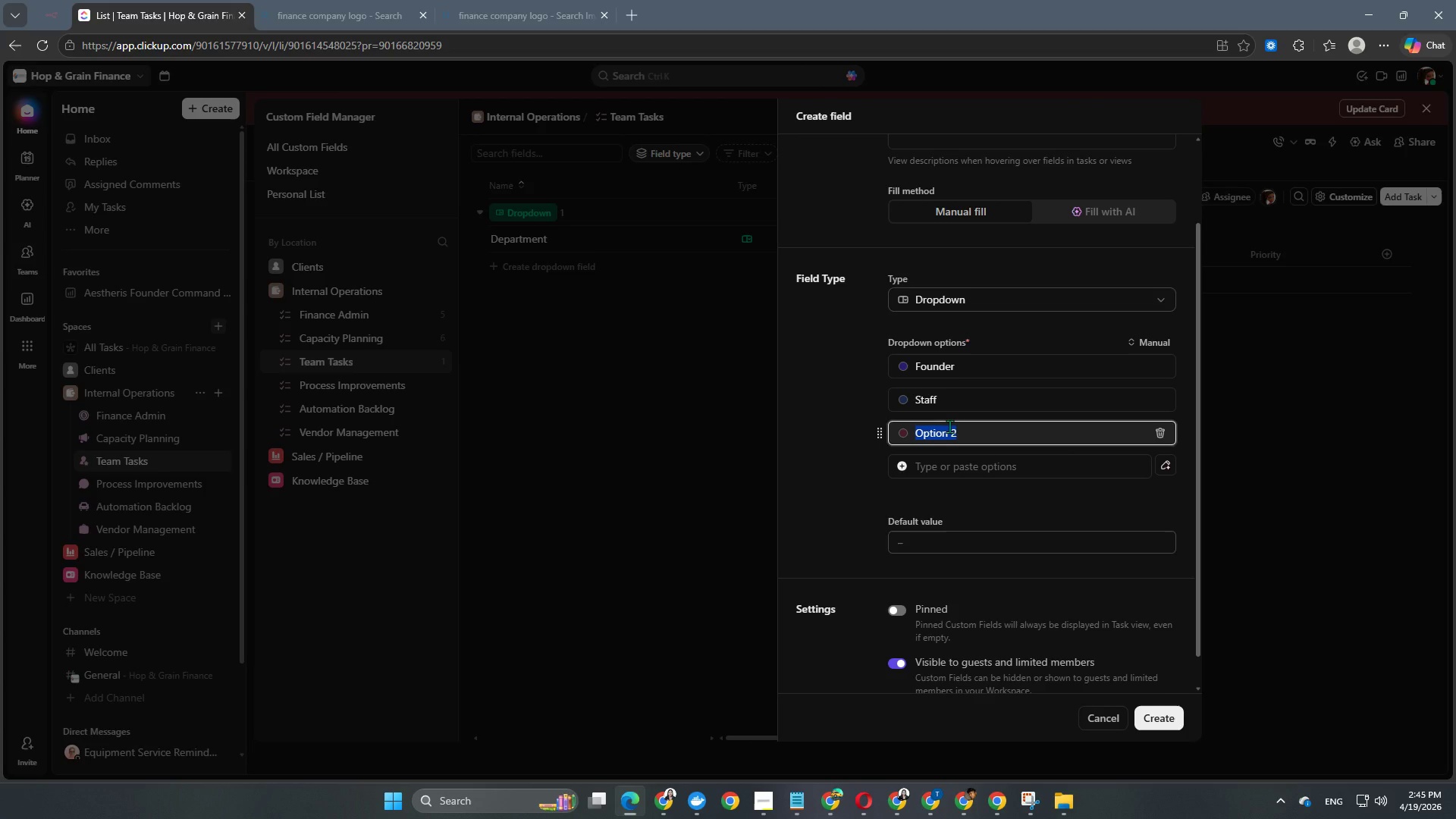 
type(Conta)
key(Backspace)
type(ractor)
 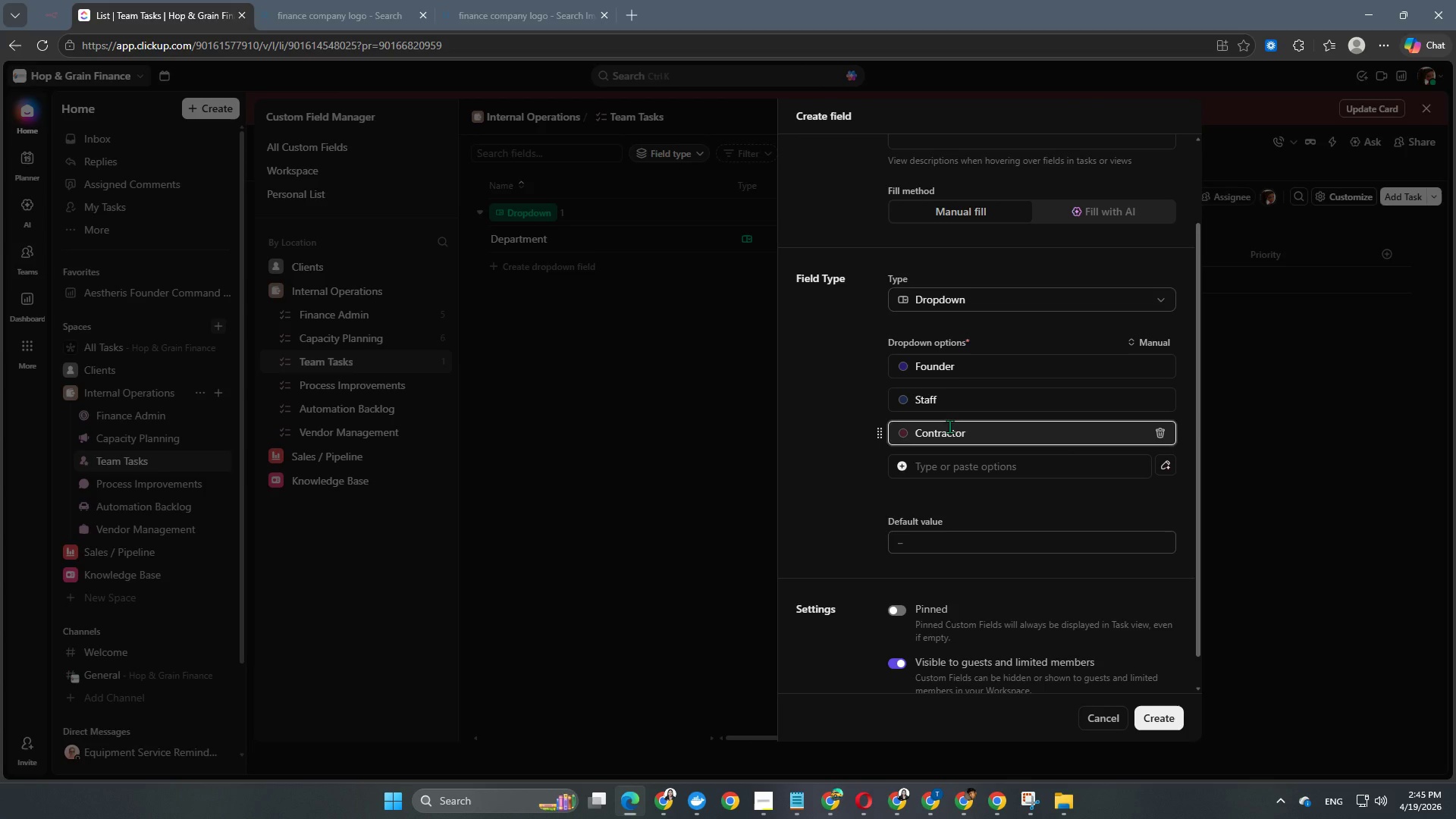 
key(Enter)
 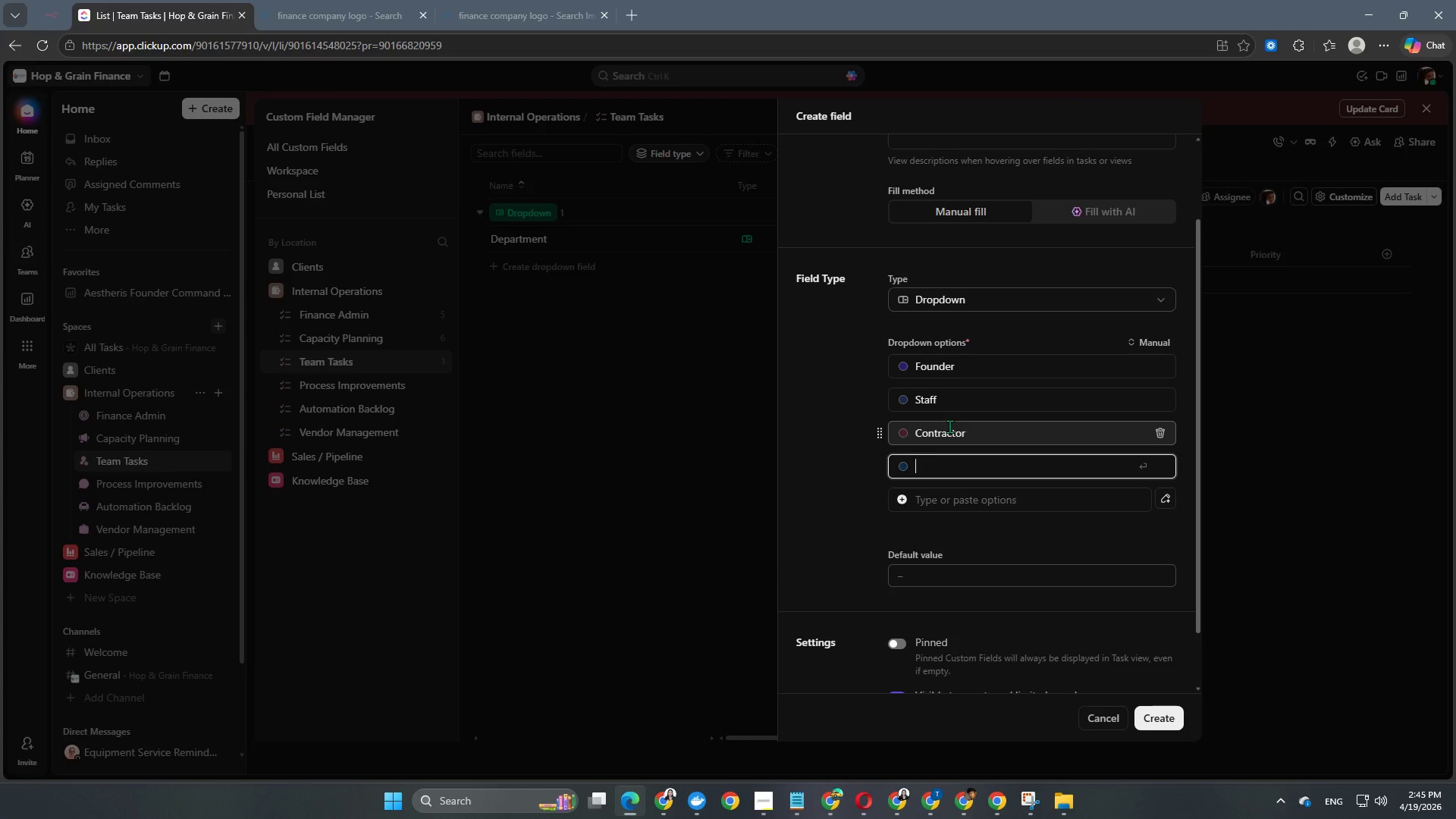 
type(Automation)
 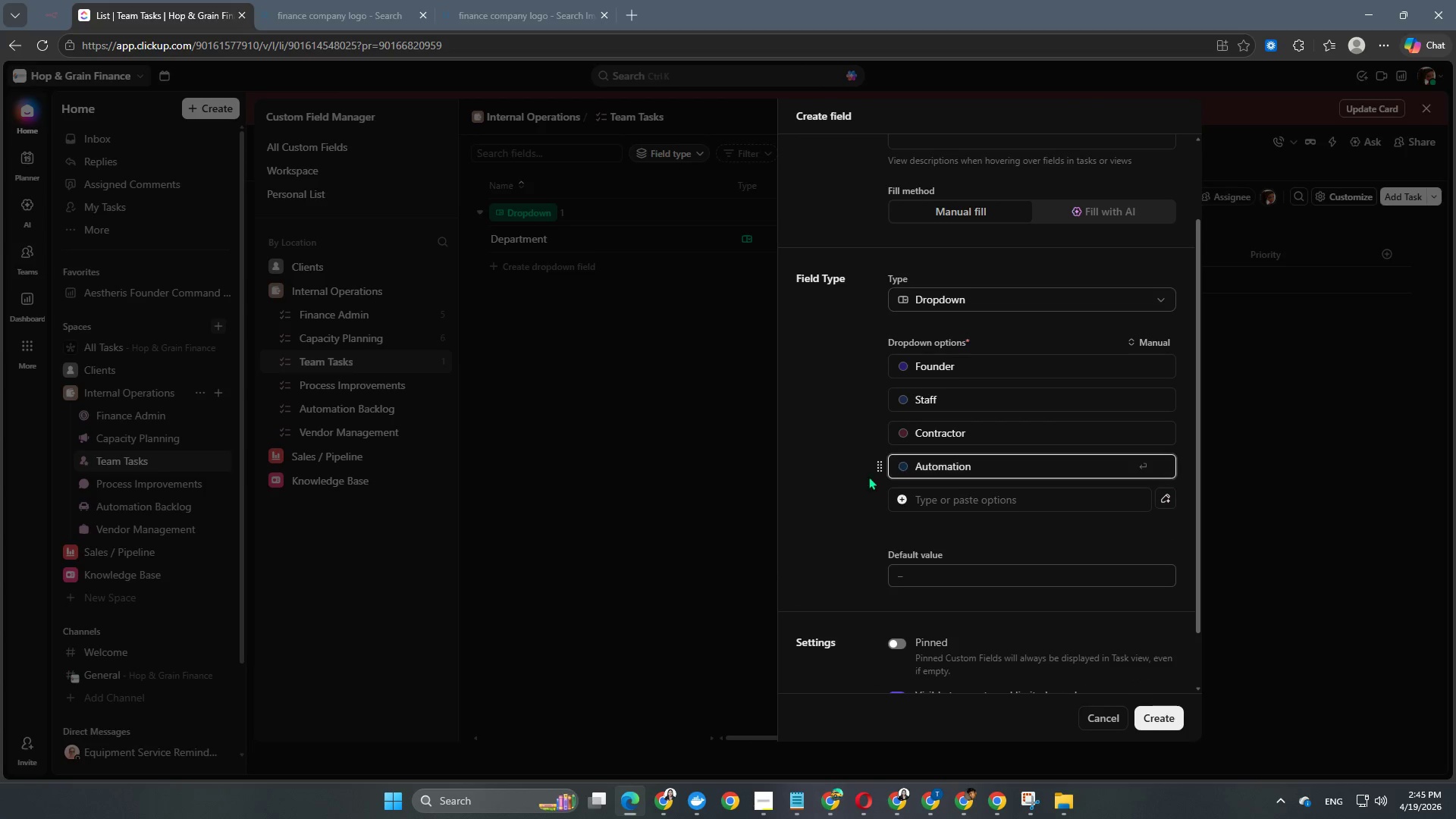 
left_click([805, 534])
 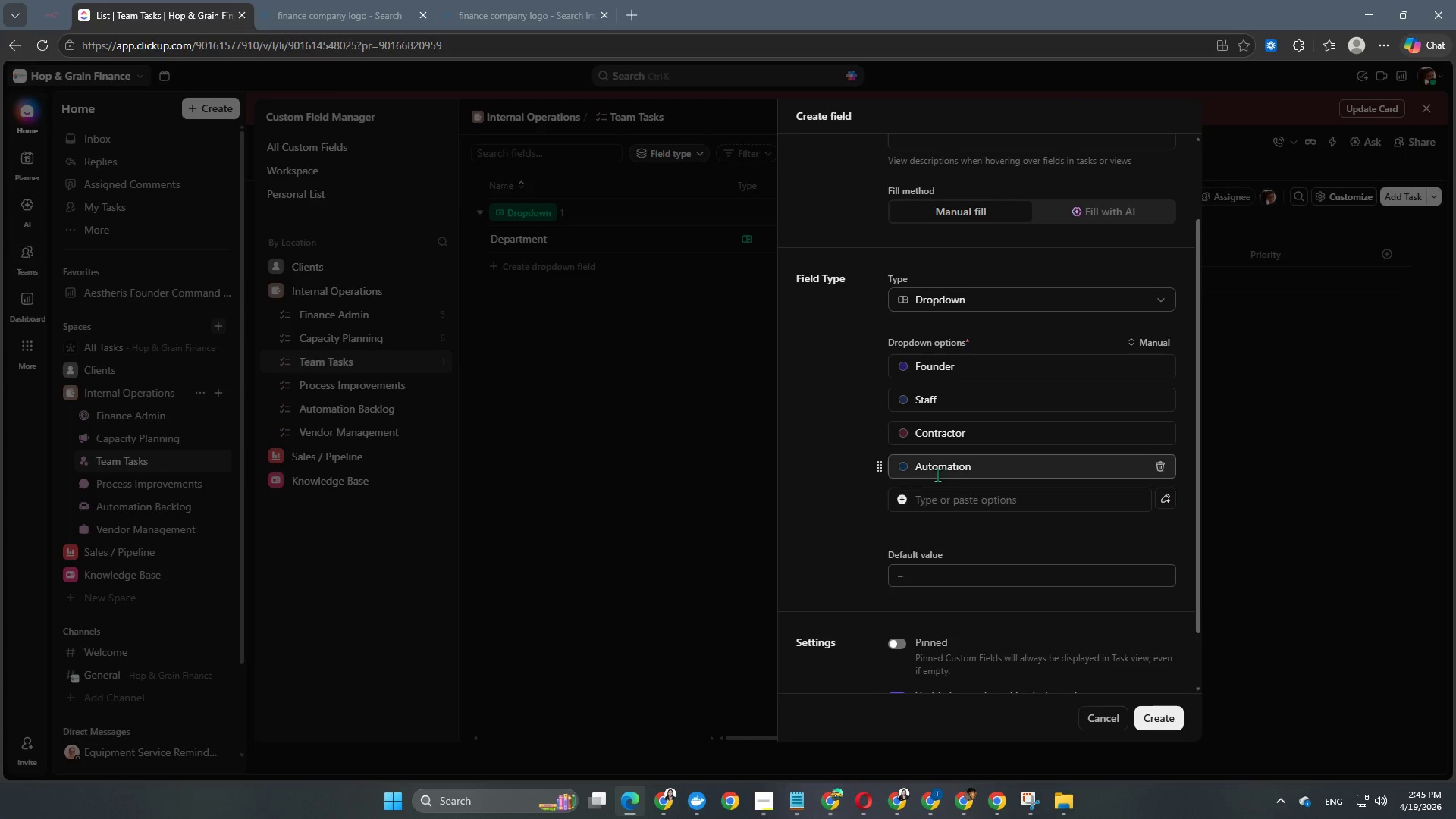 
scroll: coordinate [940, 475], scroll_direction: down, amount: 3.0
 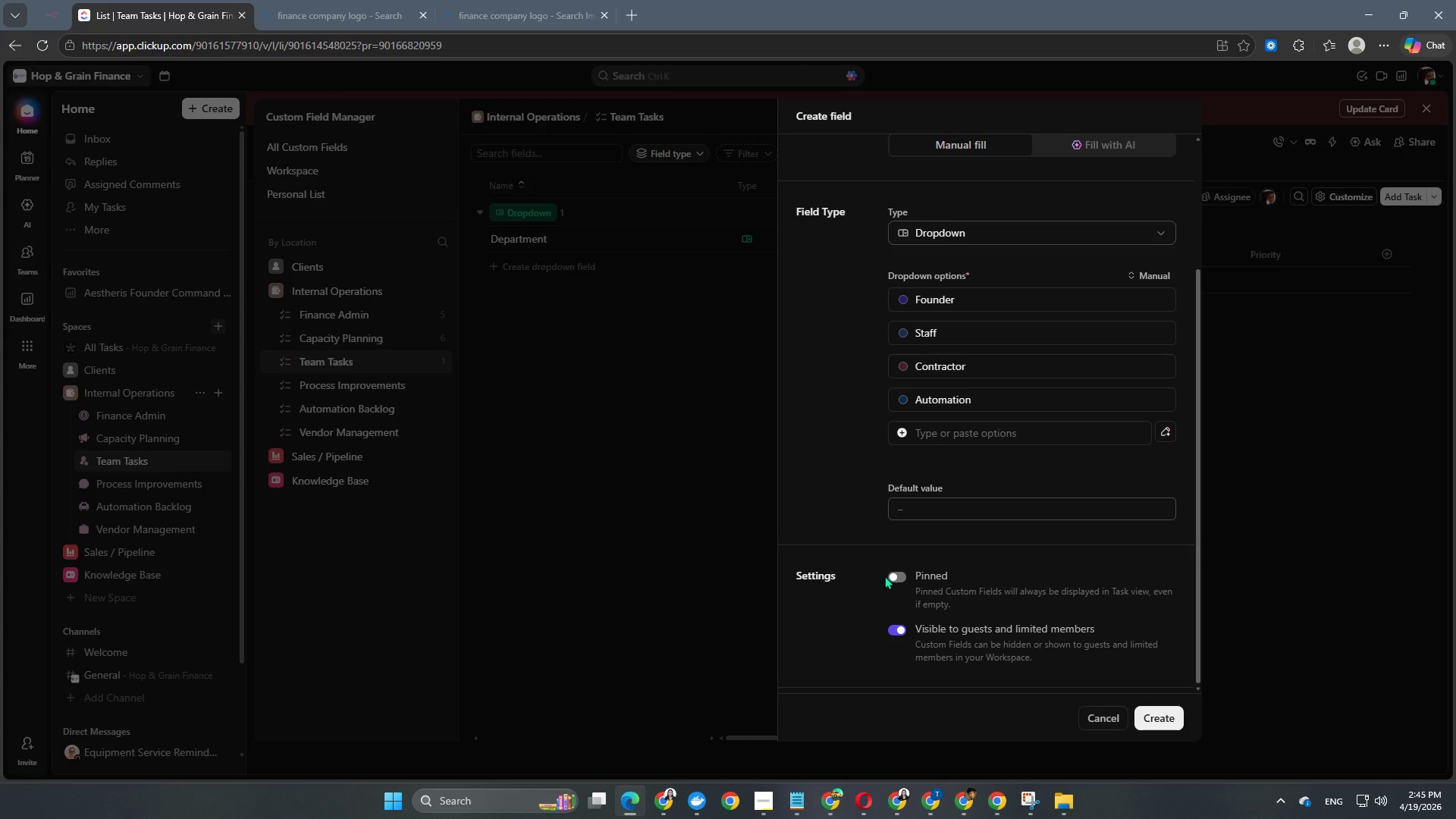 
left_click([893, 573])
 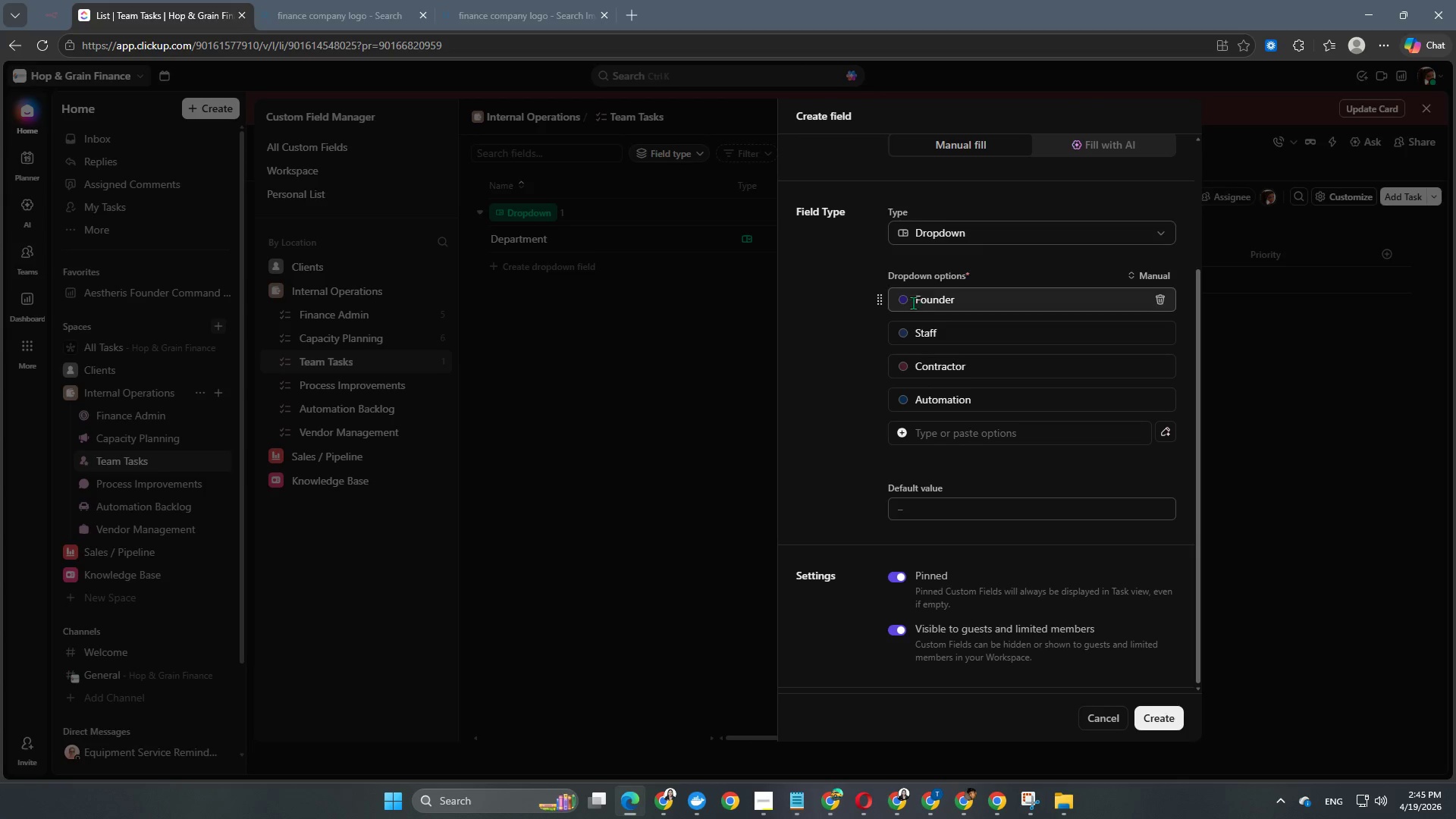 
left_click([906, 302])
 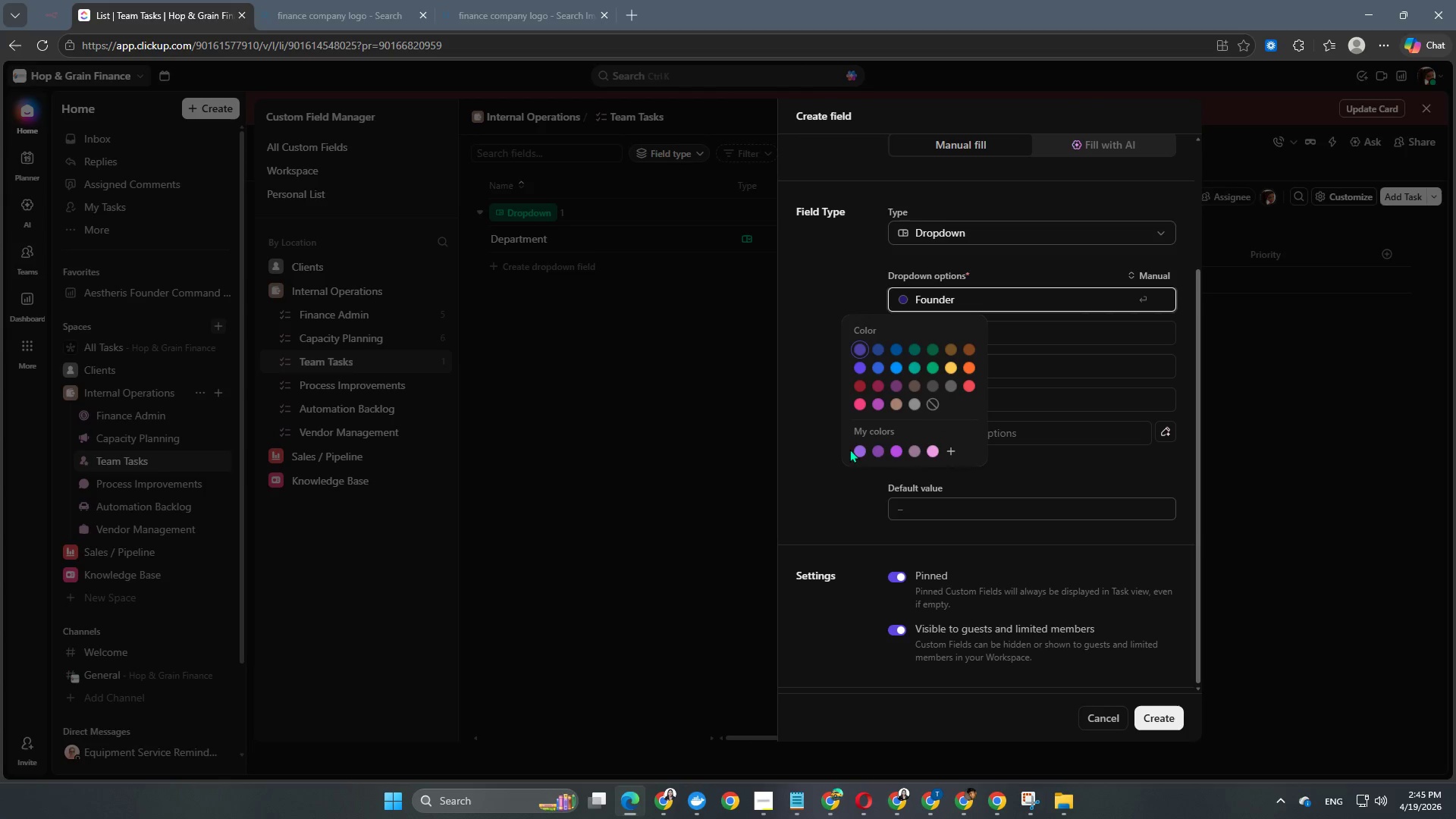 
left_click([858, 452])
 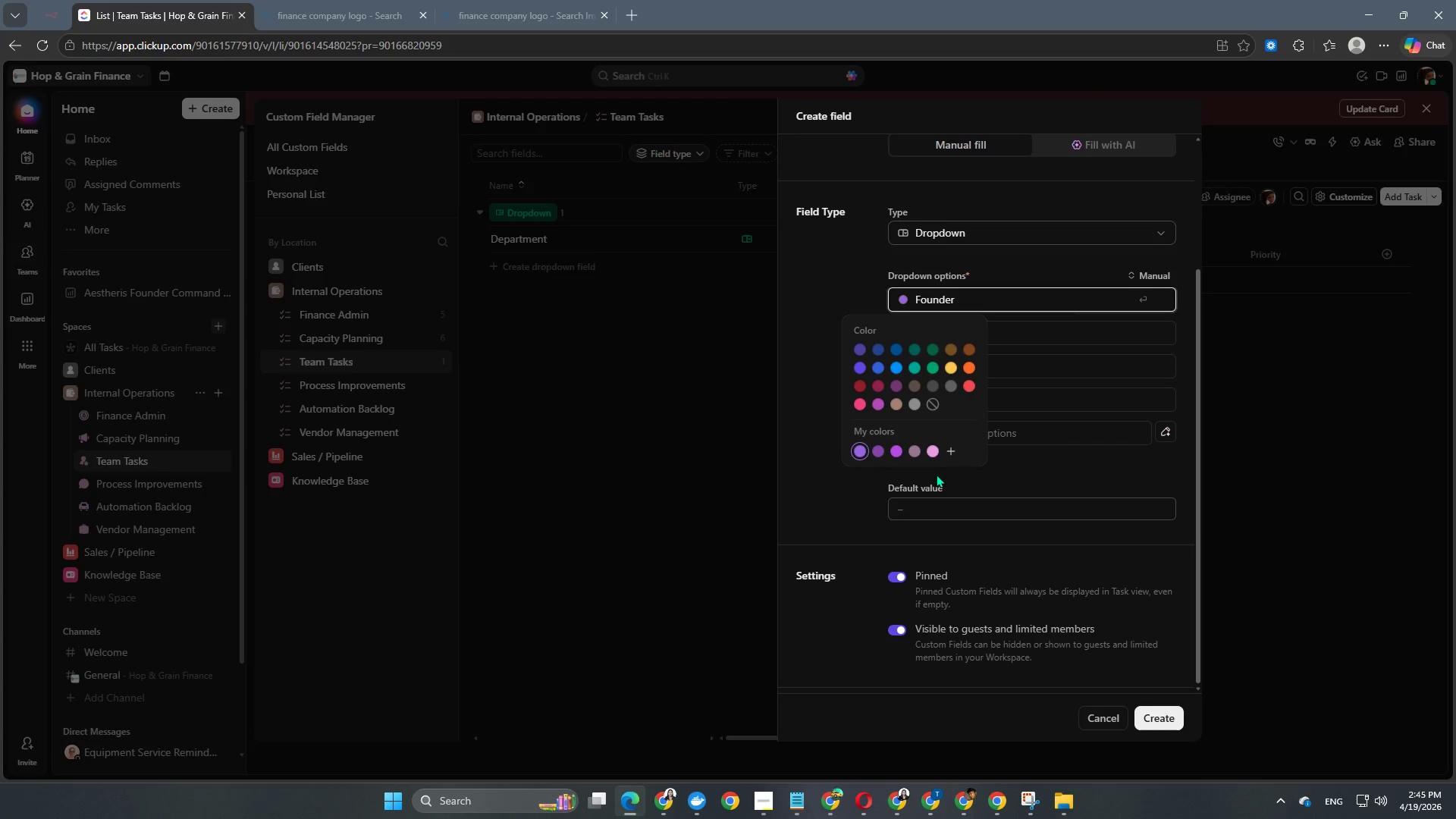 
left_click([946, 450])
 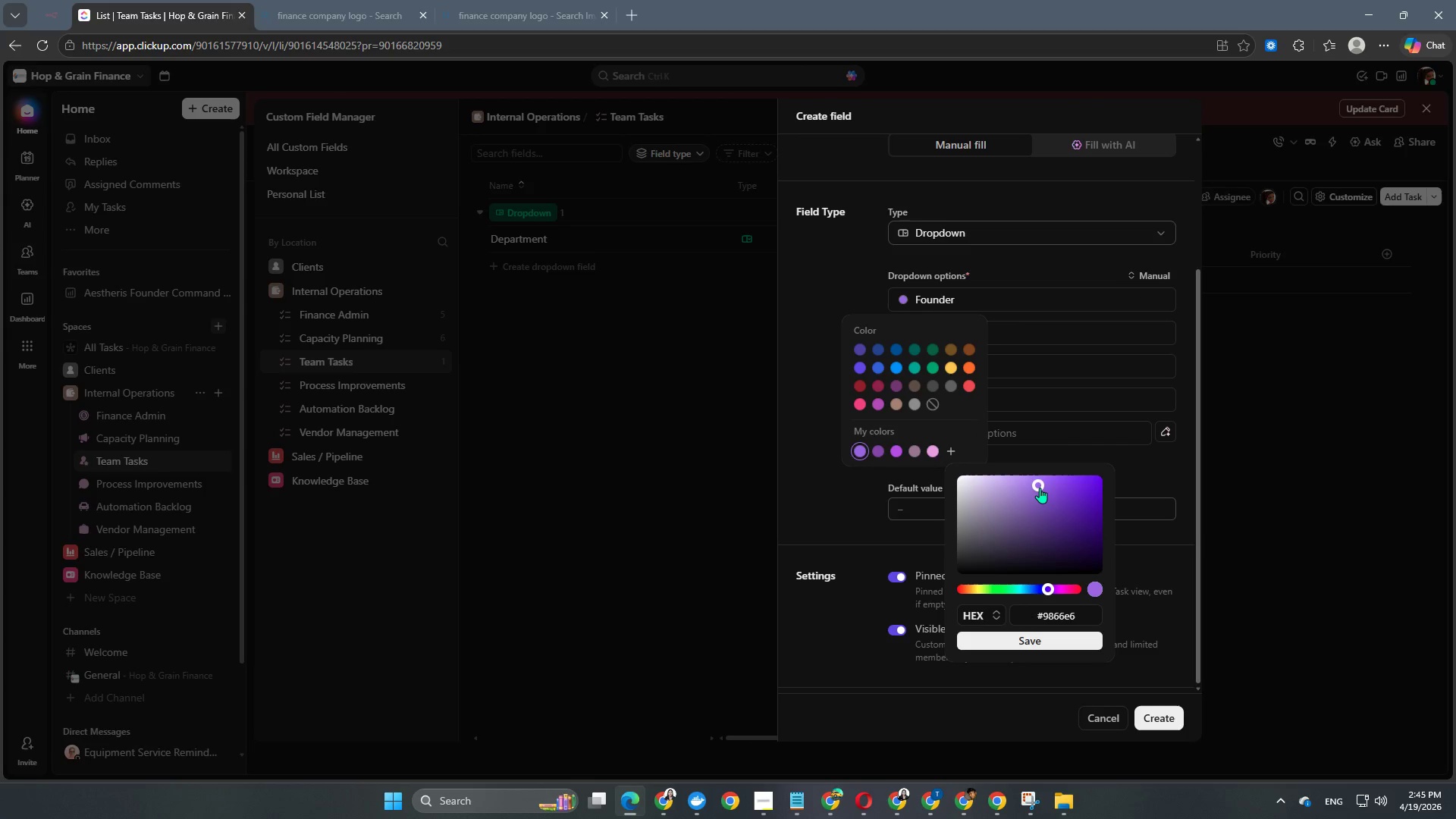 
left_click_drag(start_coordinate=[1040, 488], to_coordinate=[1021, 504])
 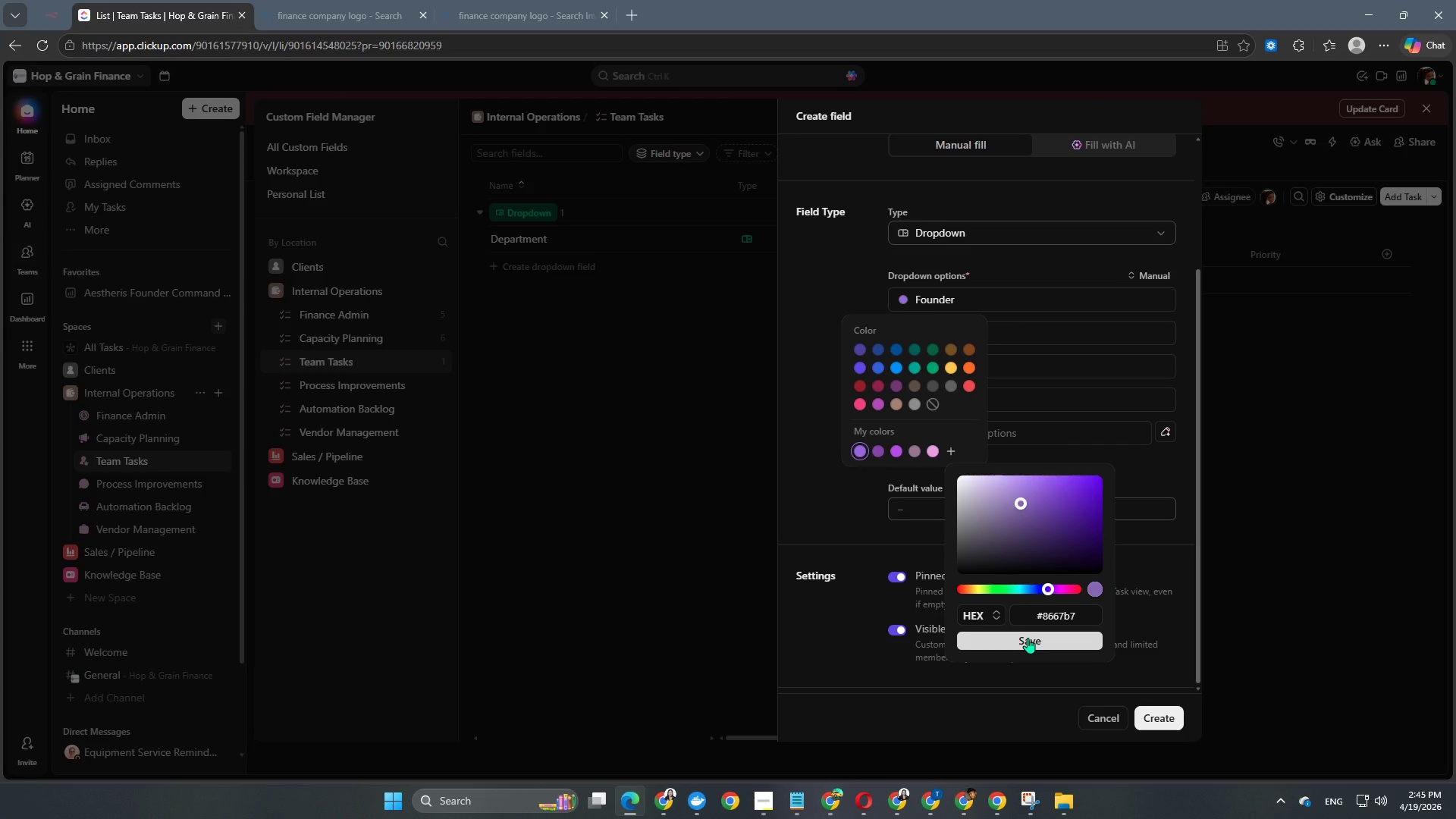 
left_click([1028, 638])
 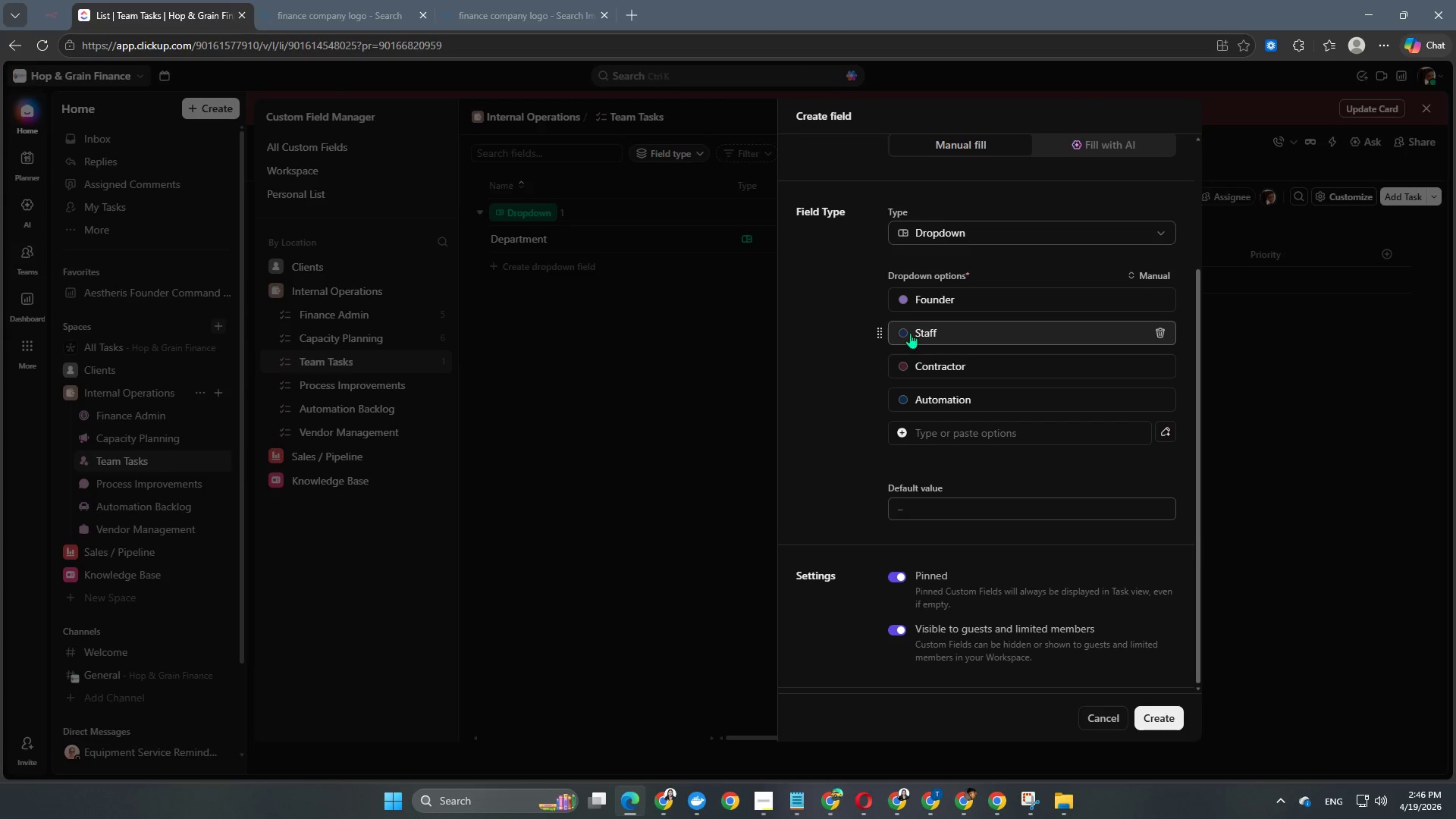 
left_click([908, 331])
 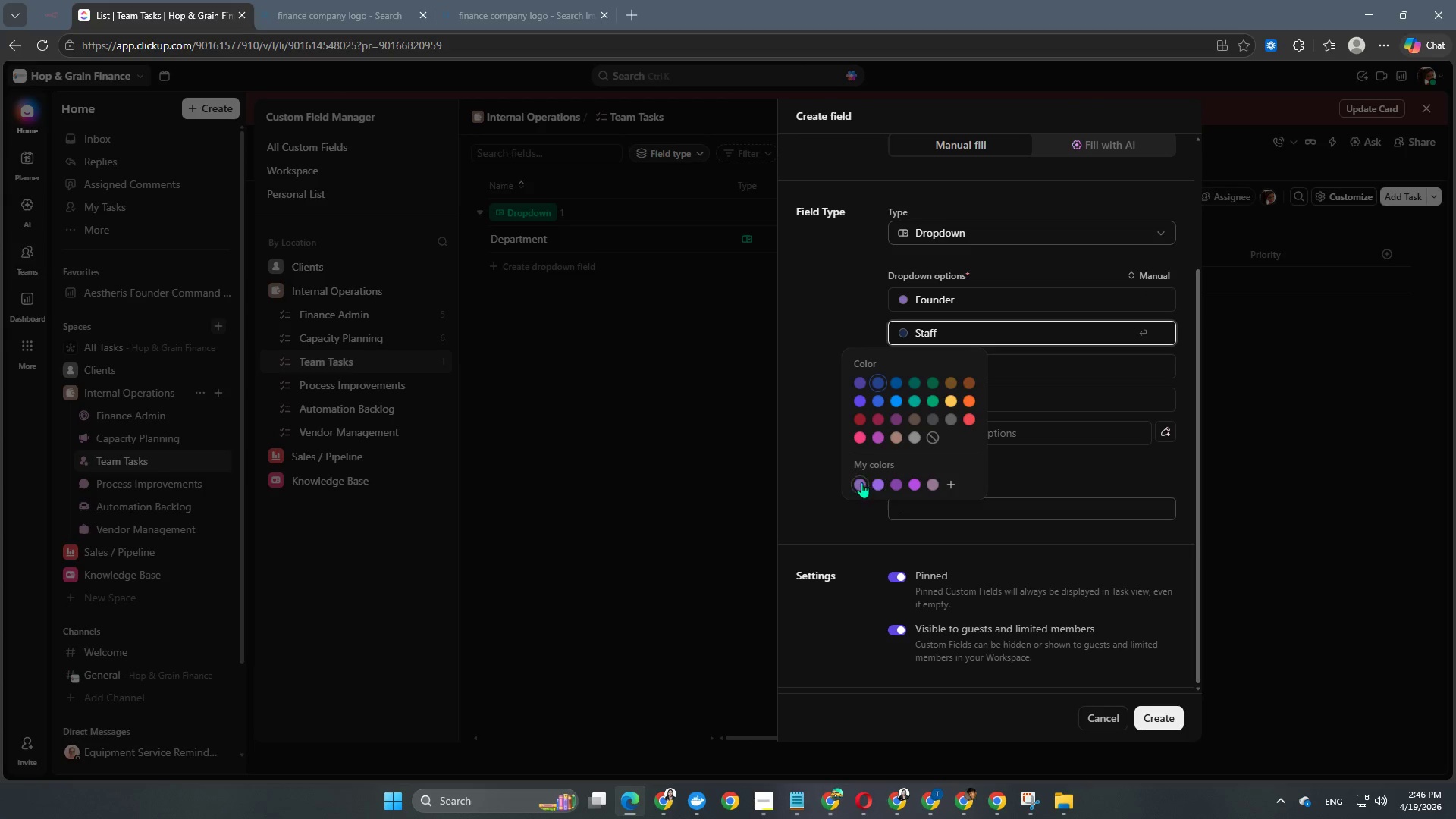 
left_click([861, 482])
 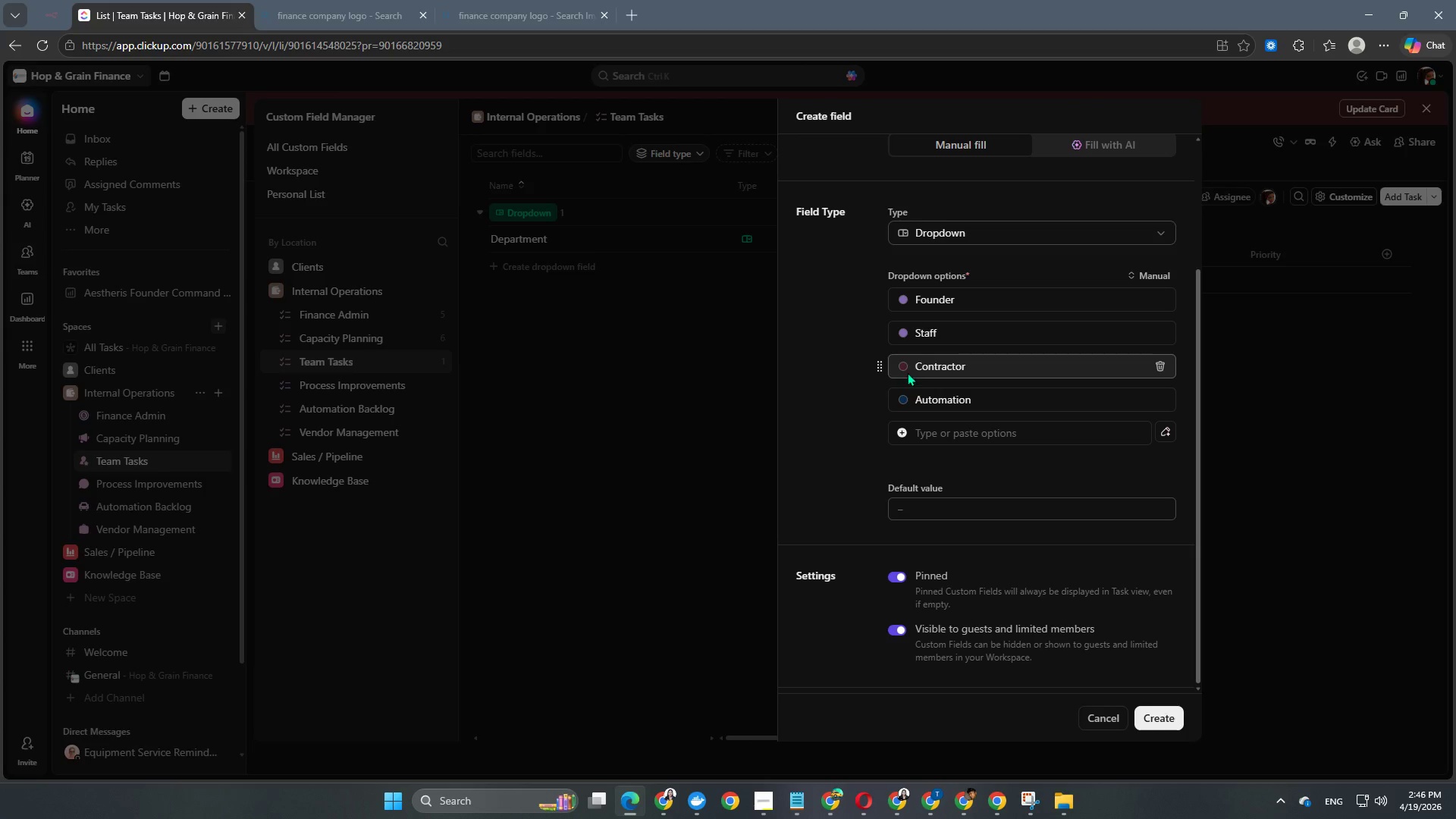 
left_click([903, 371])
 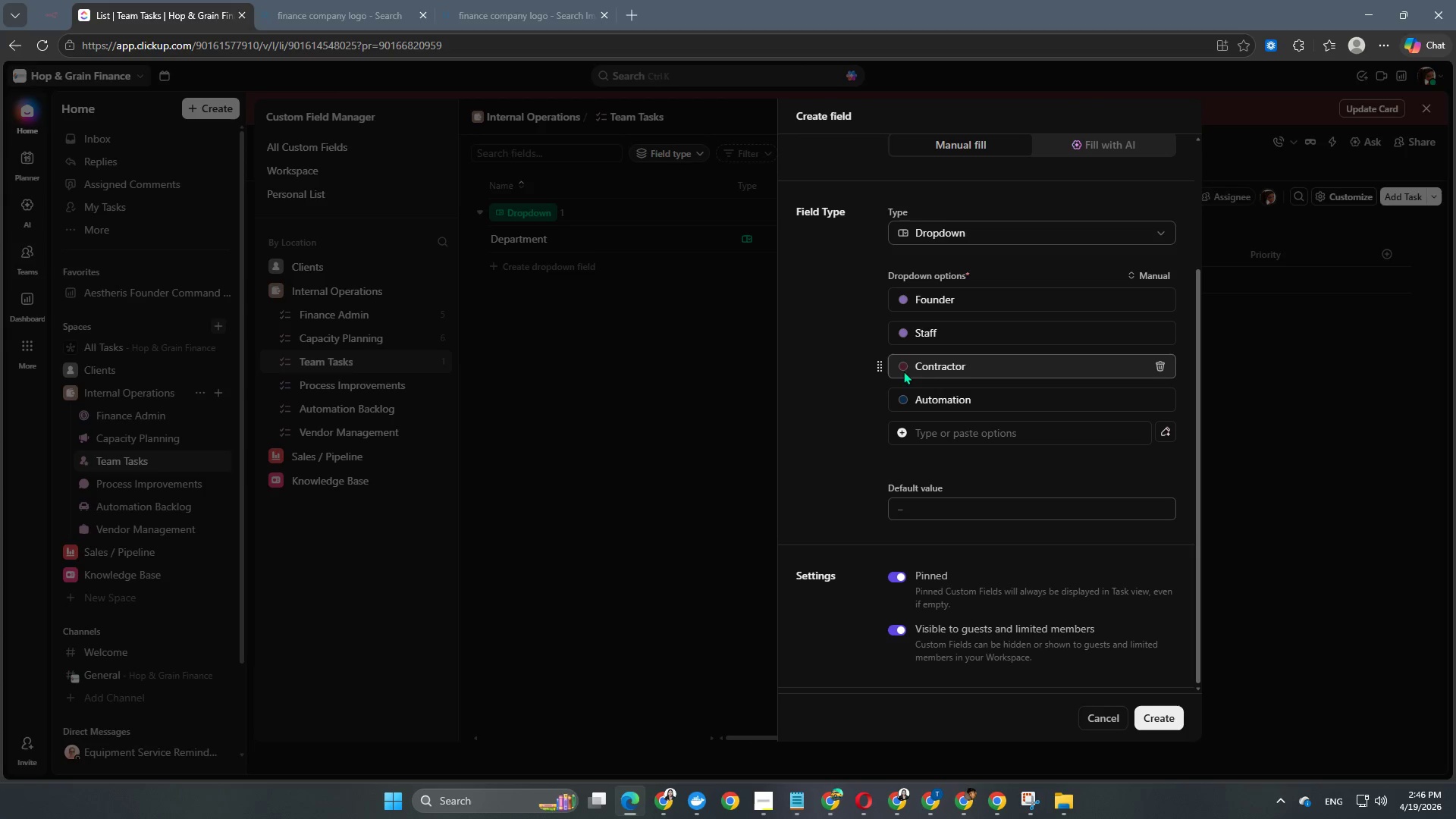 
left_click([905, 367])
 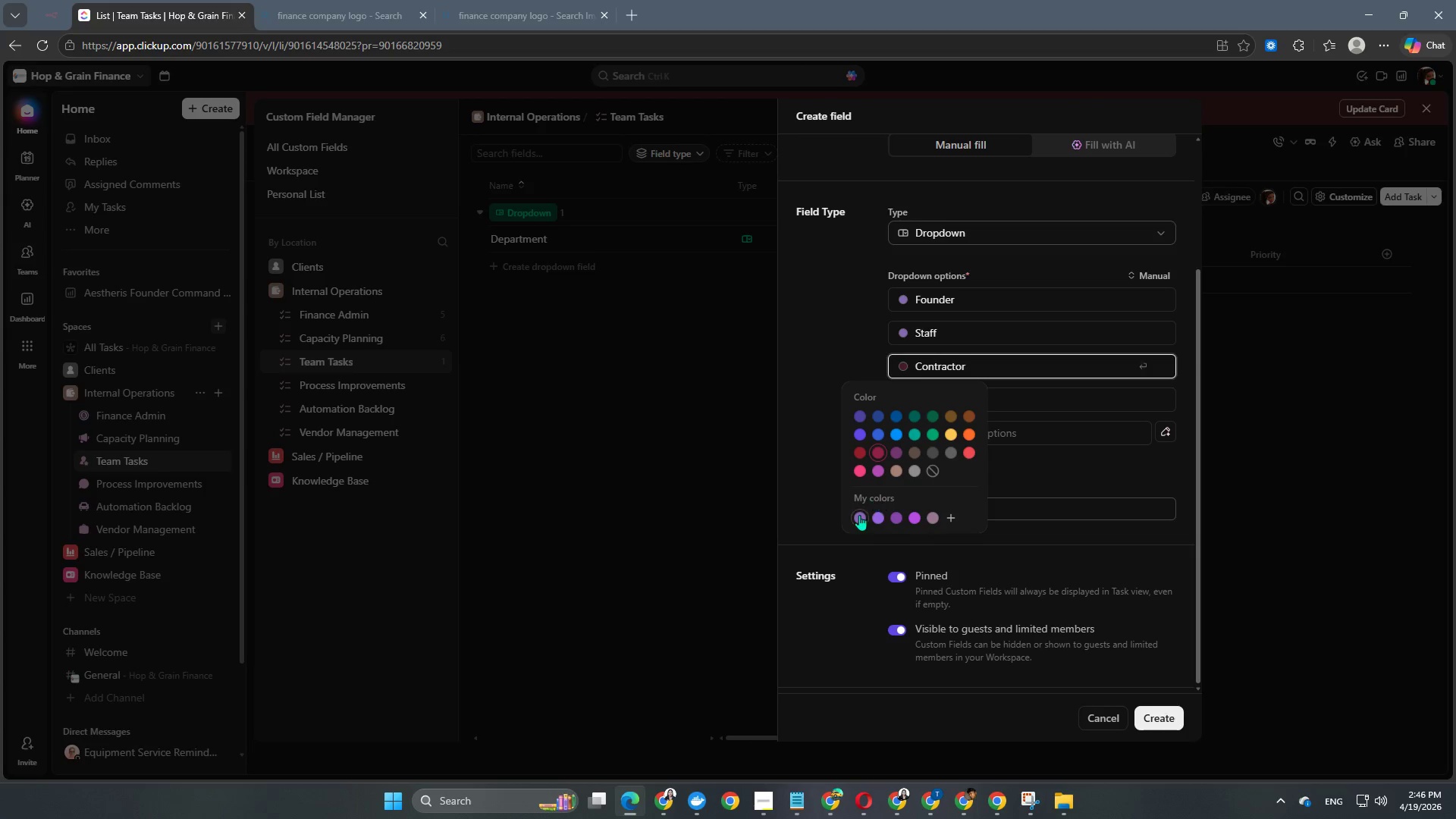 
left_click([859, 515])
 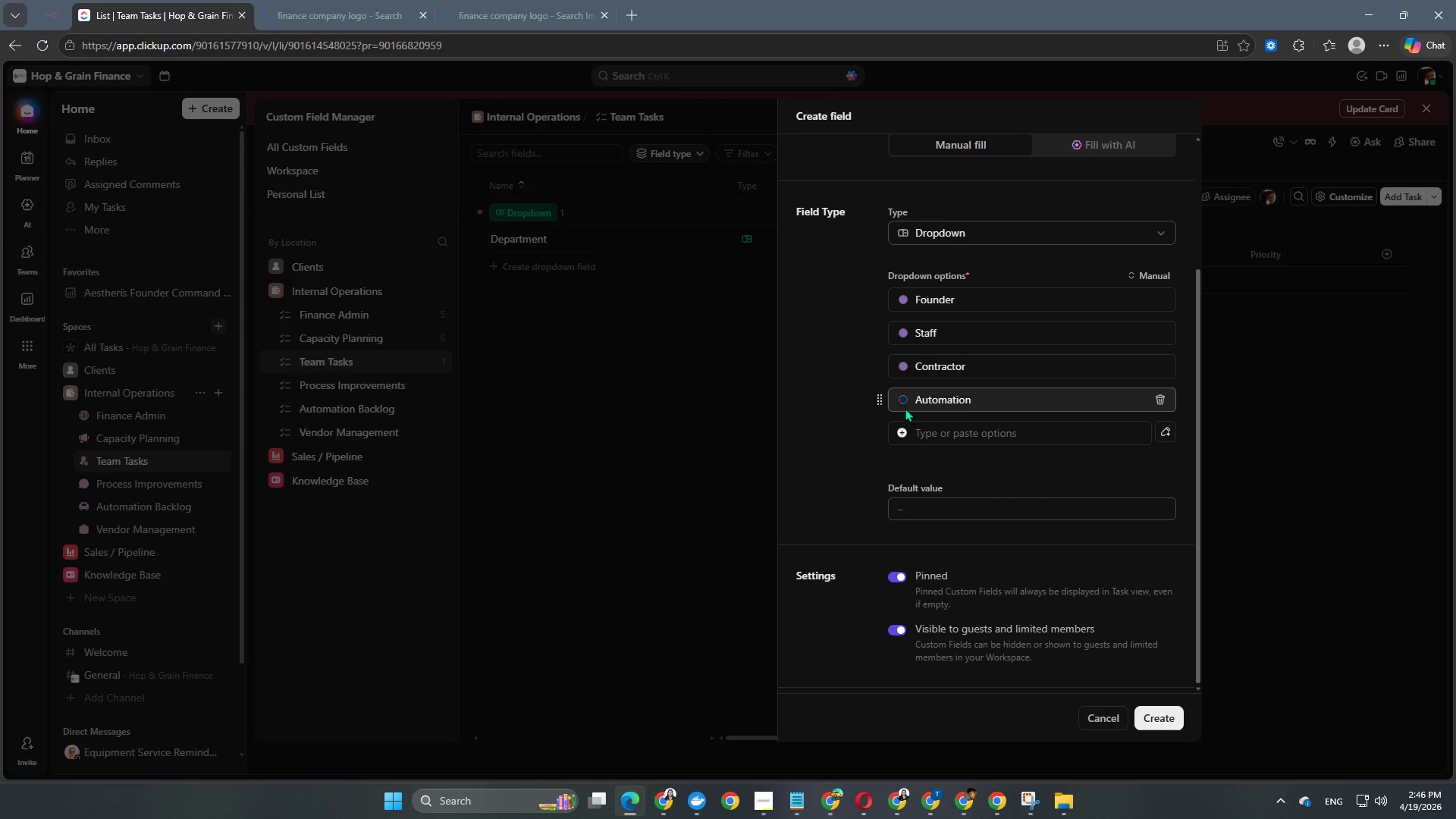 
left_click([902, 398])
 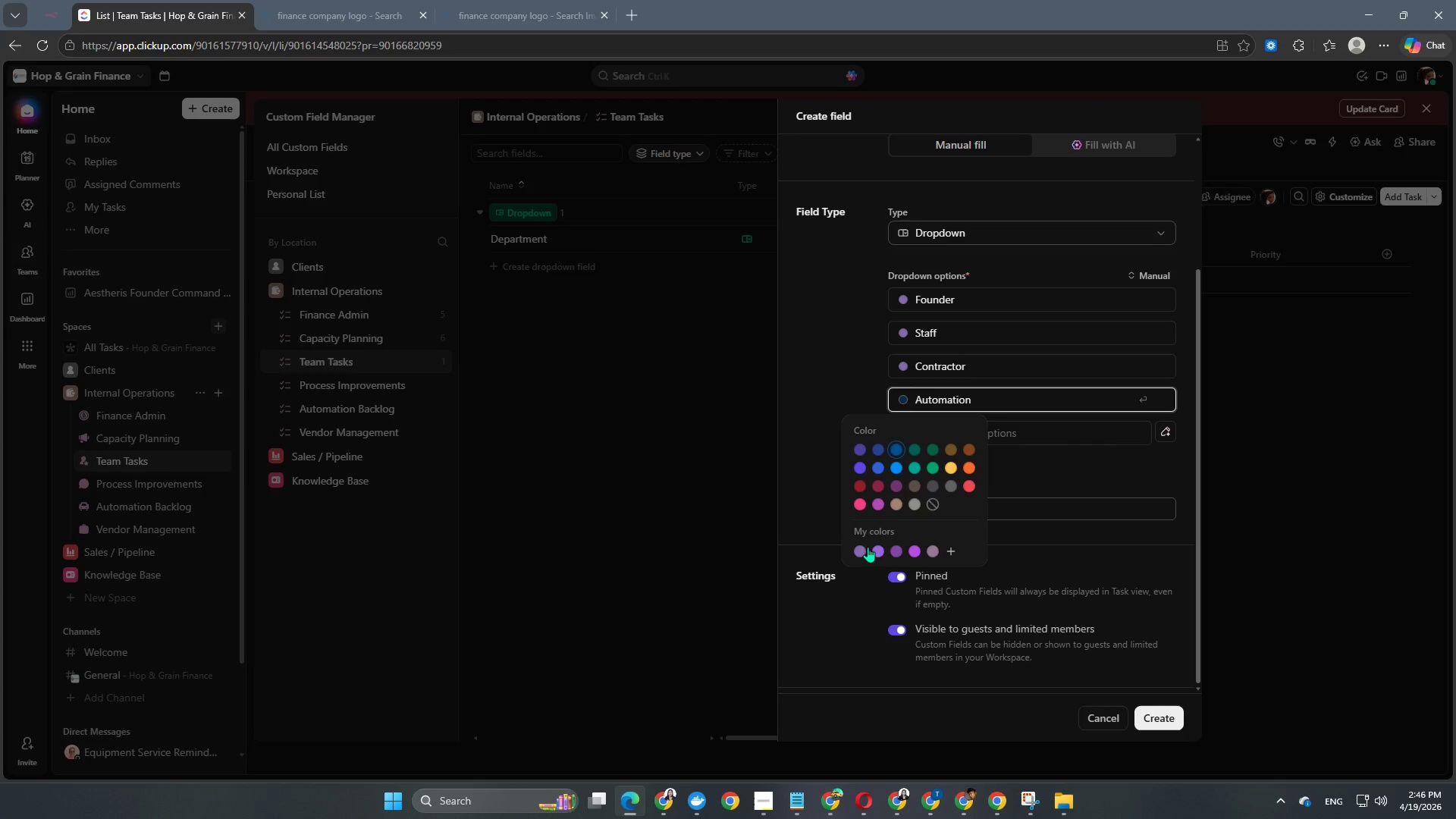 
left_click([852, 554])
 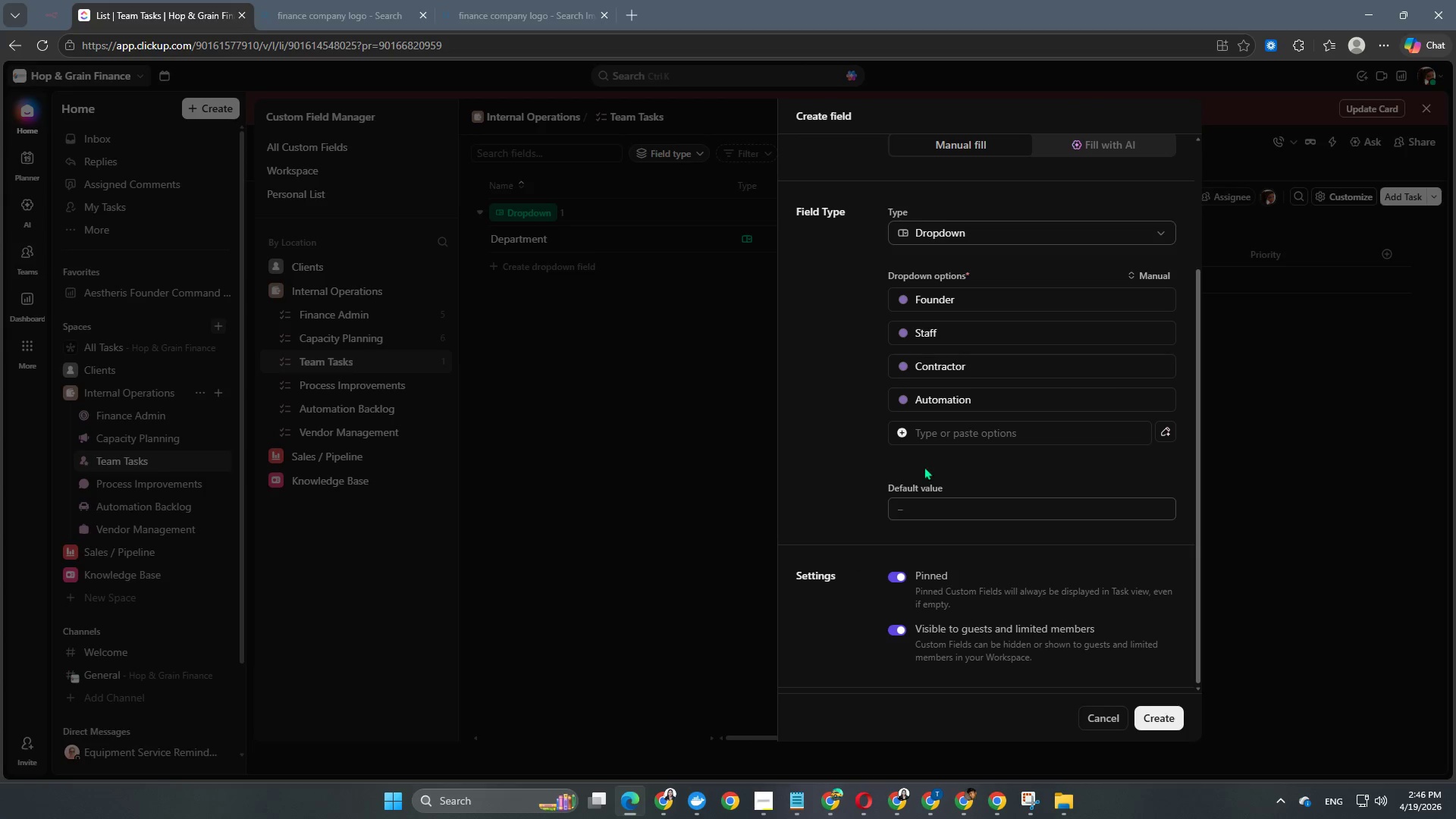 
scroll: coordinate [957, 465], scroll_direction: up, amount: 8.0
 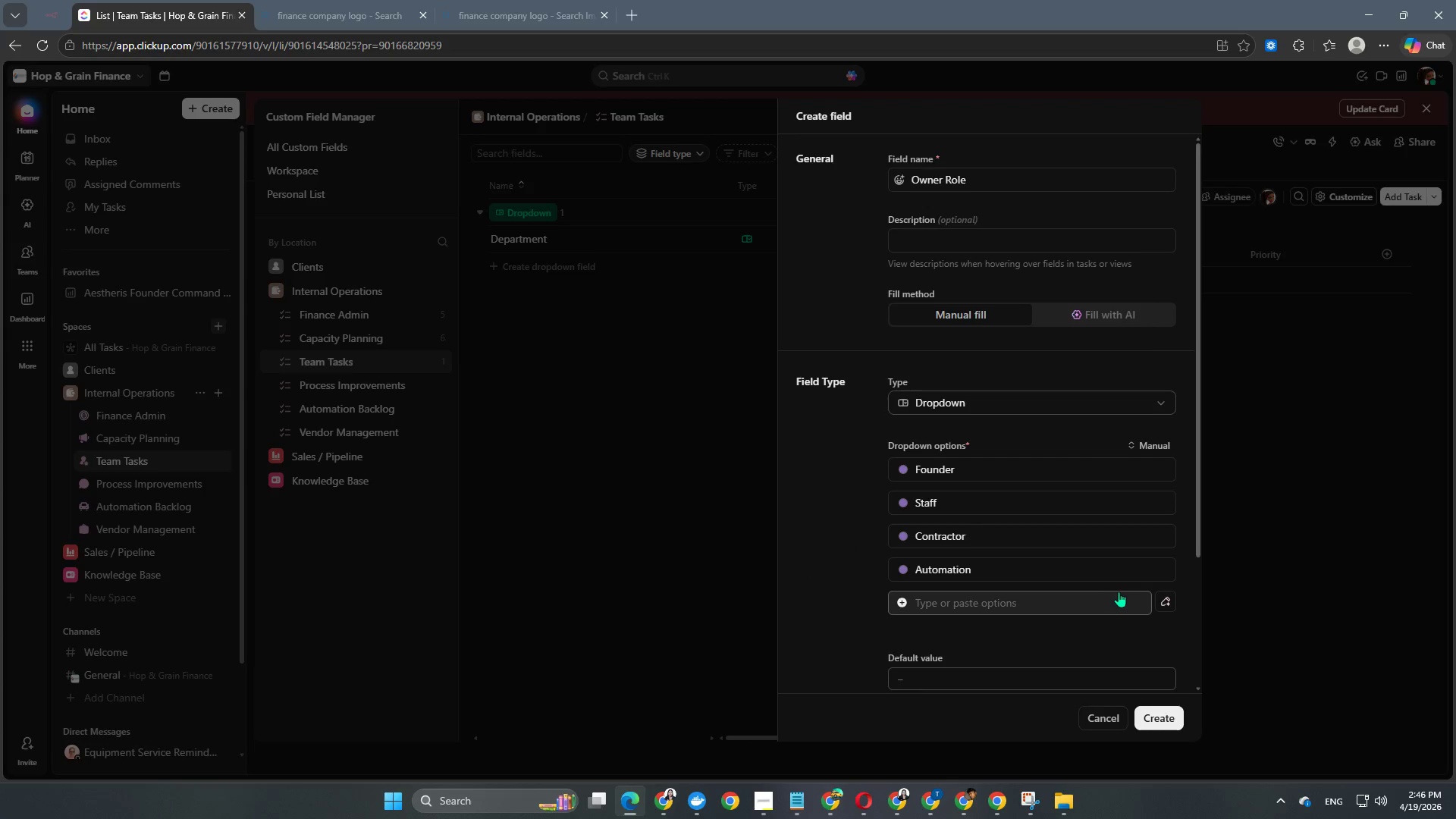 
scroll: coordinate [1121, 589], scroll_direction: down, amount: 6.0
 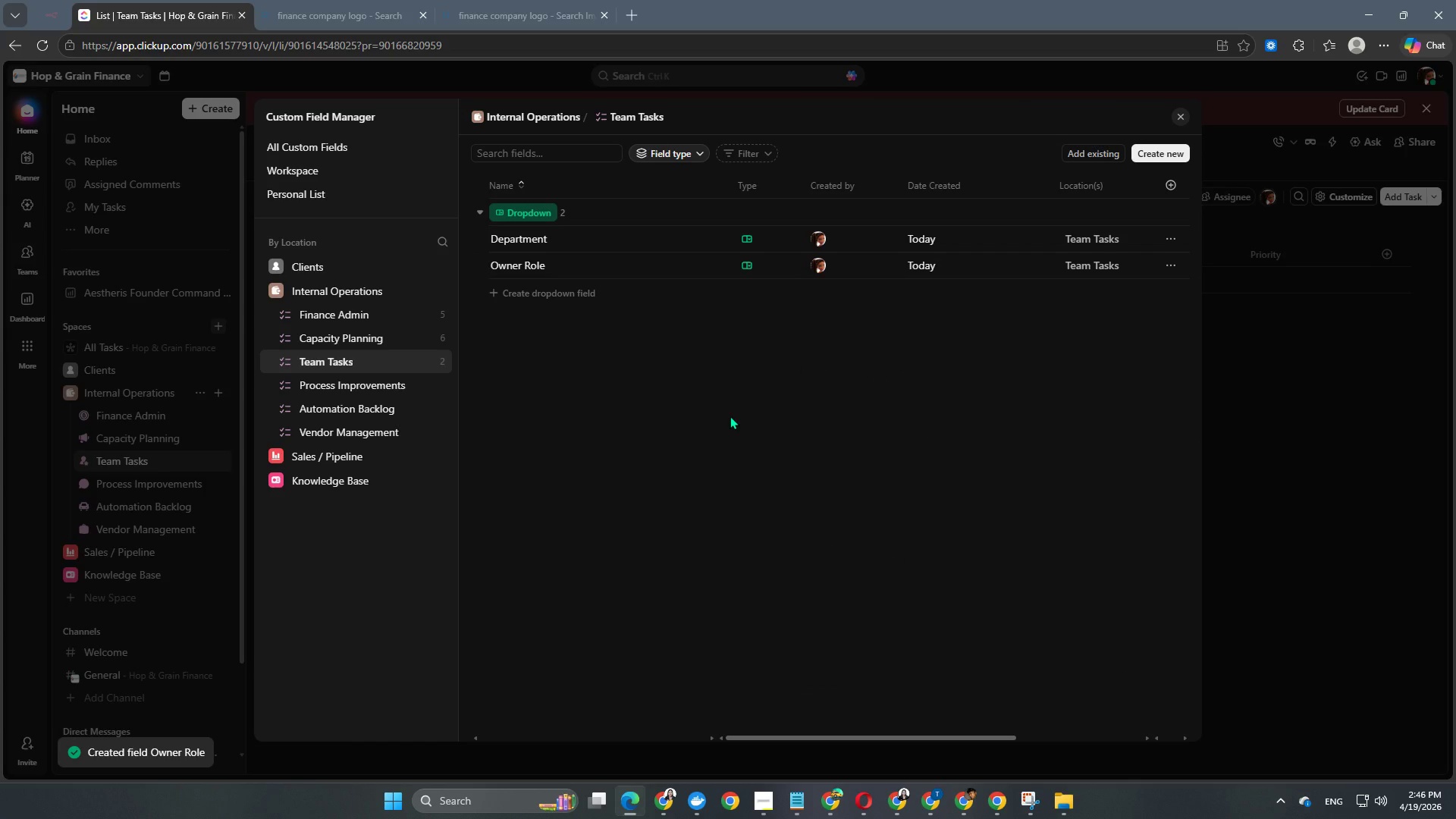 
wait(5.87)
 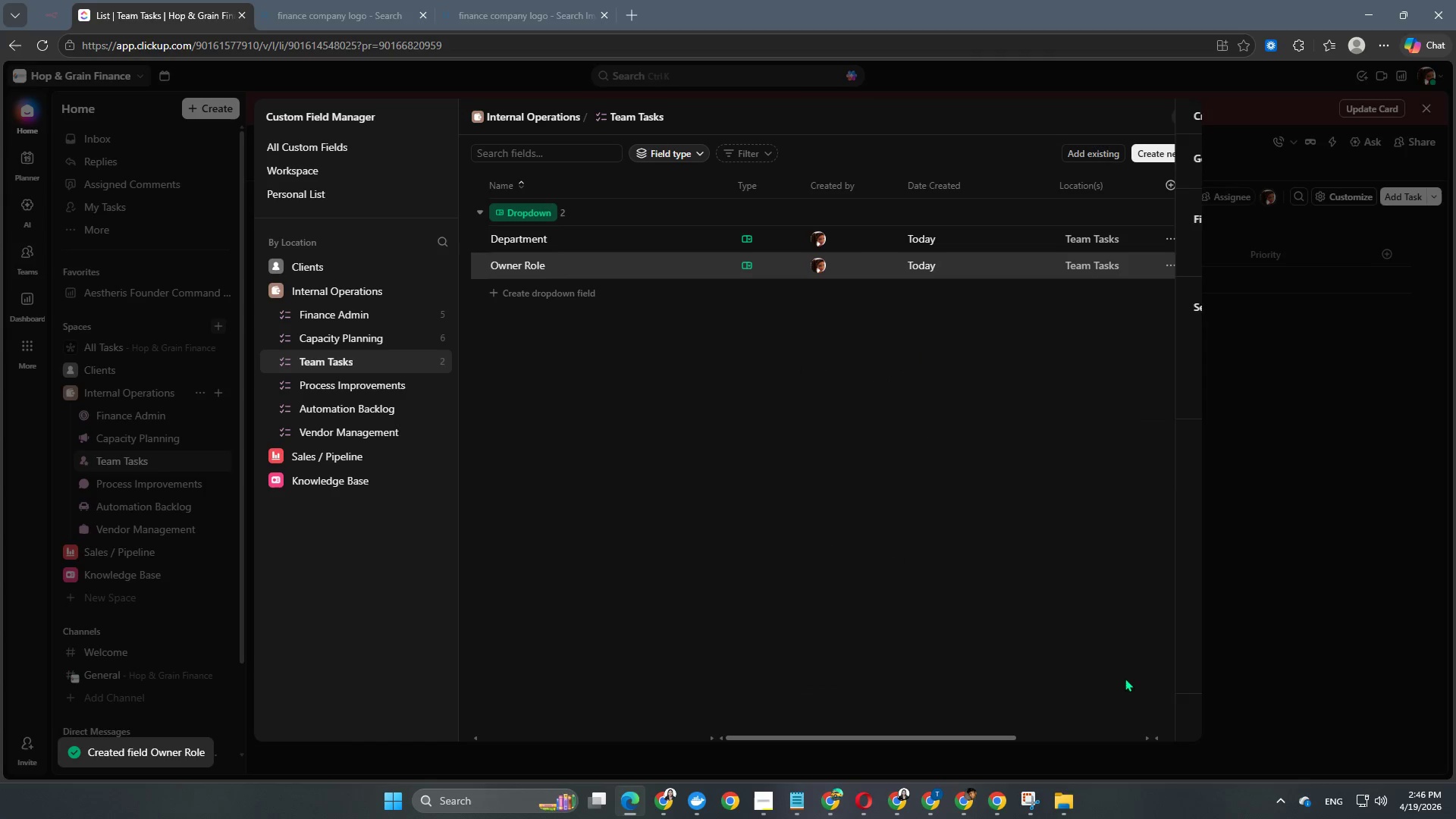 
left_click([1089, 158])
 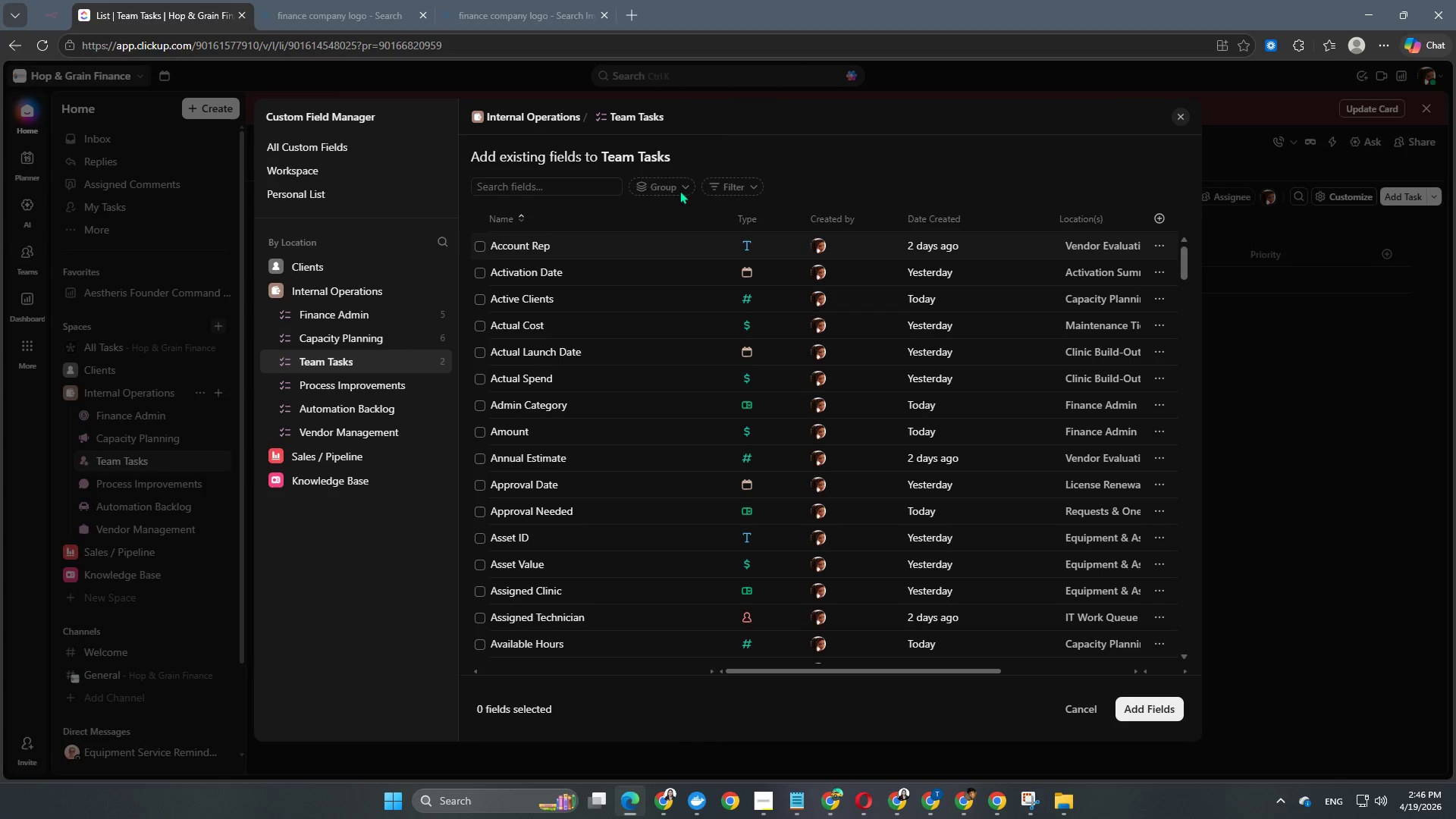 
left_click([584, 177])
 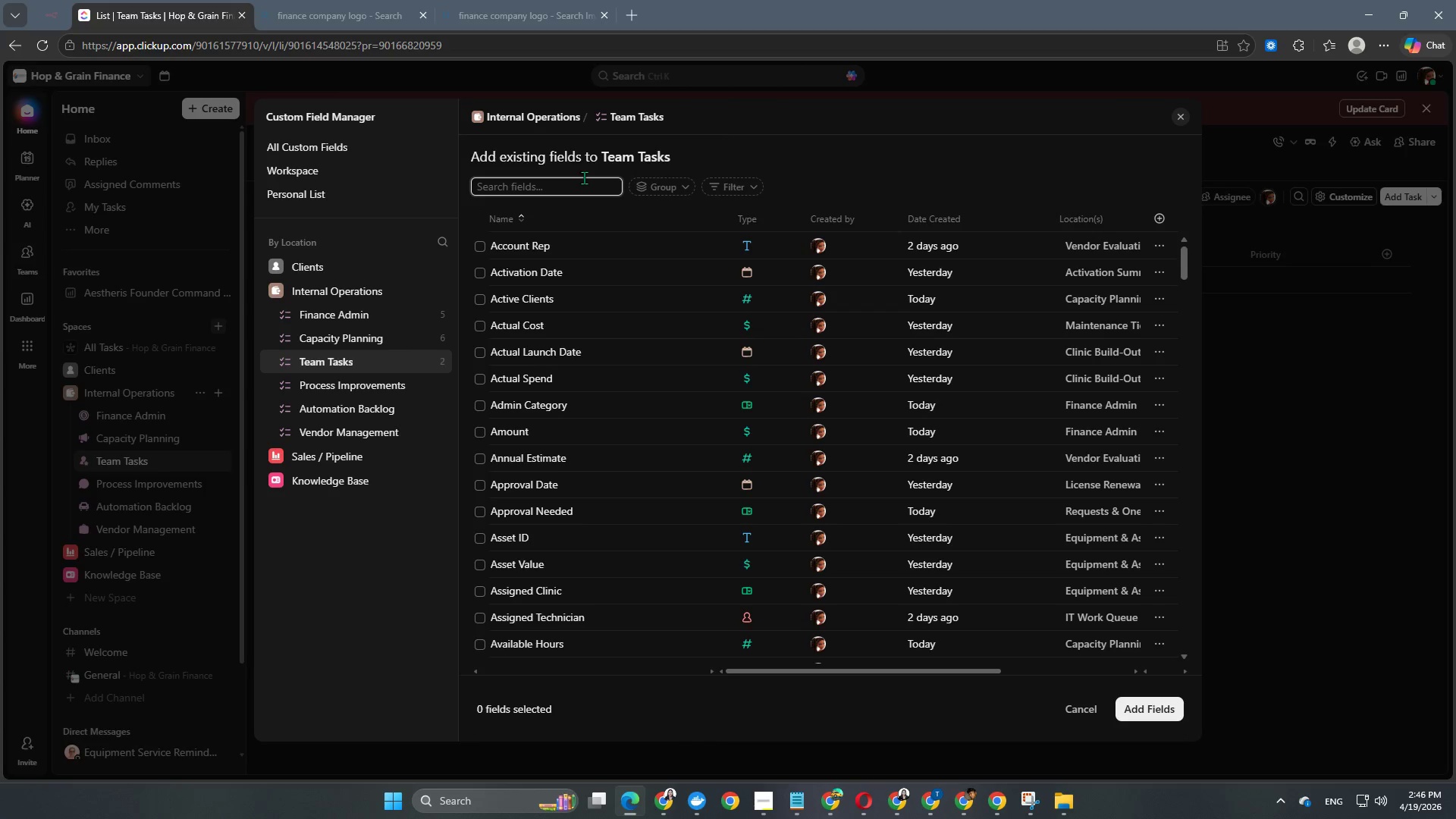 
type(prio)
 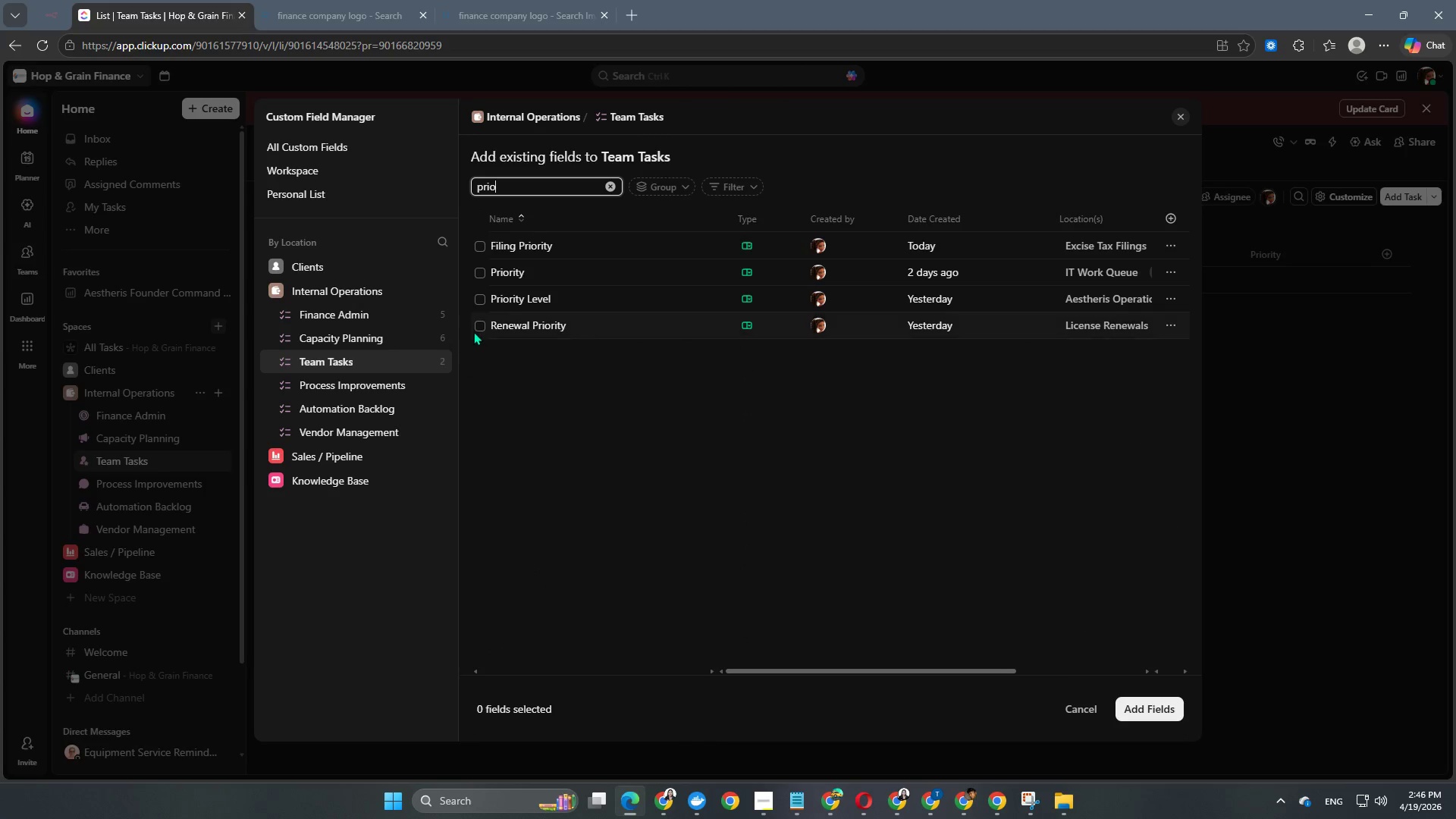 
left_click([472, 299])
 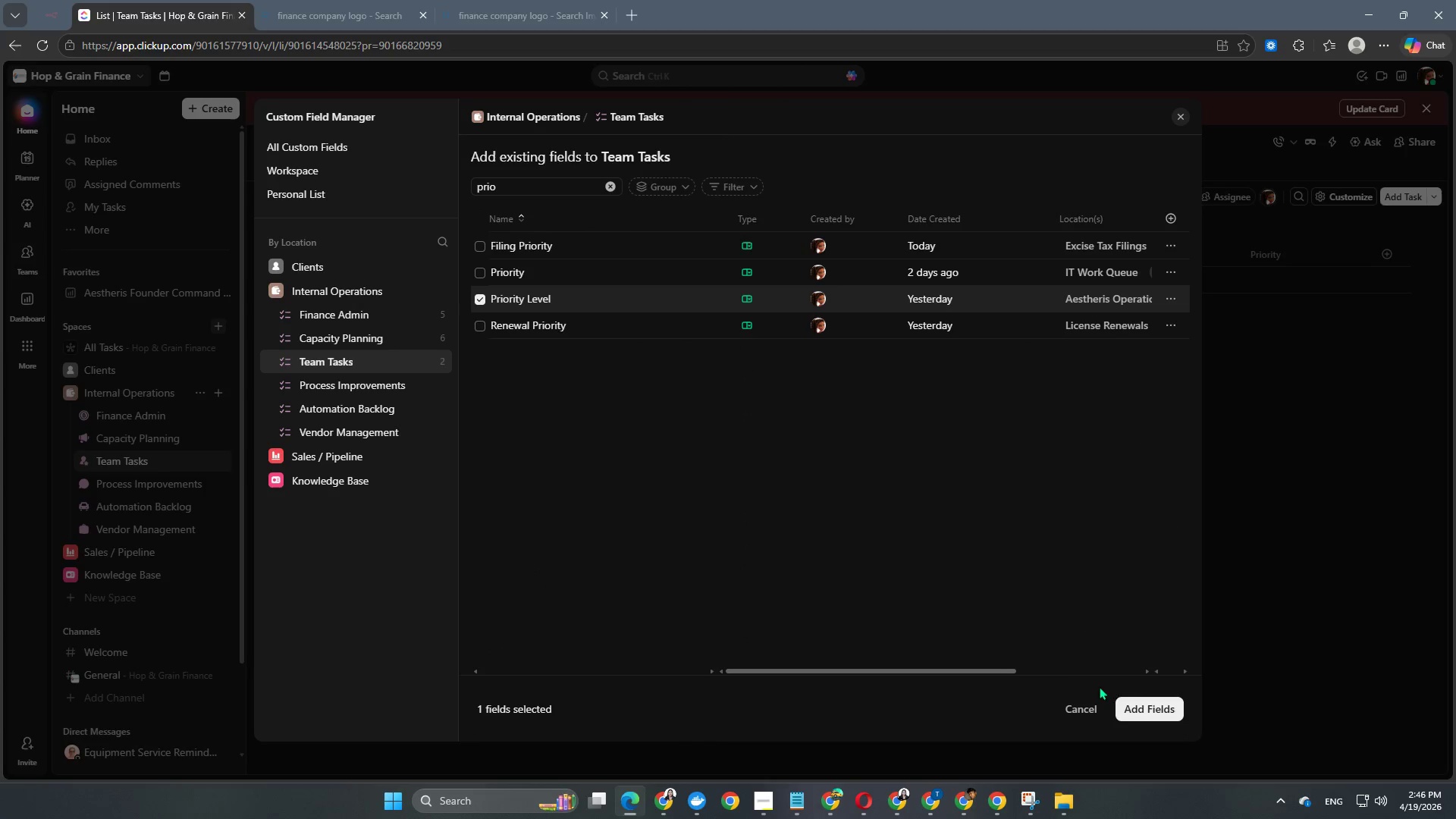 
left_click([1144, 707])
 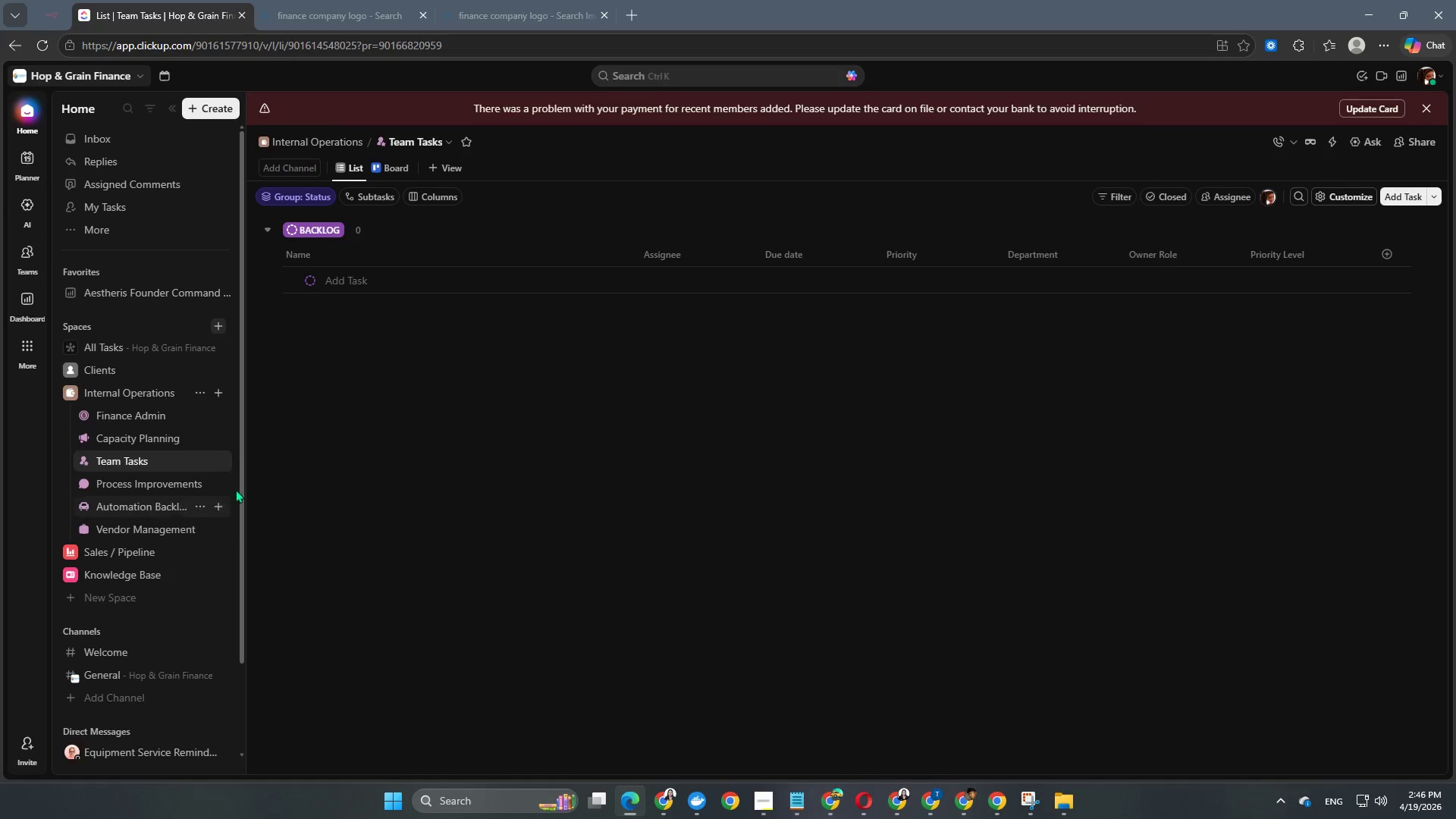 
left_click([195, 458])
 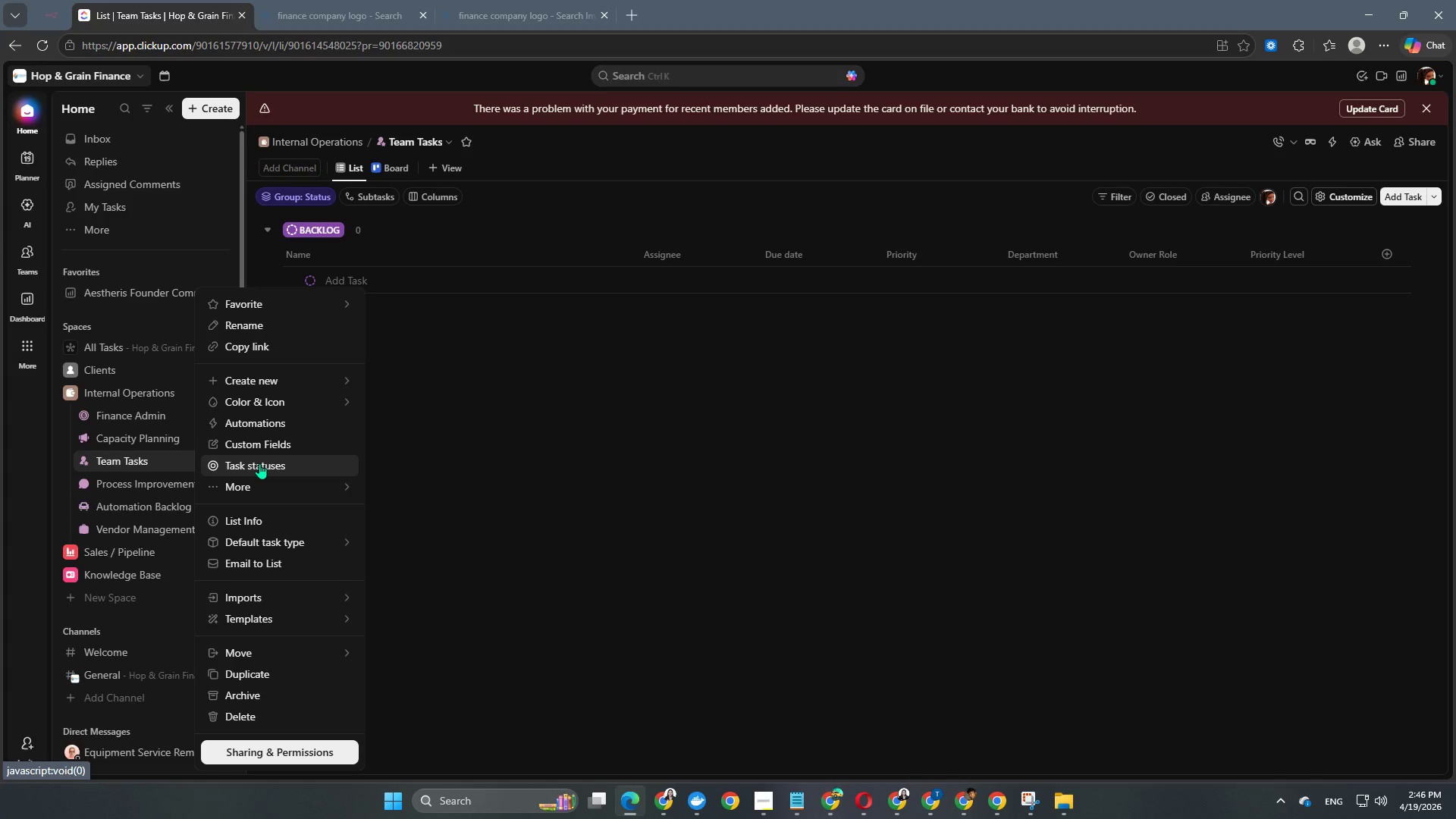 
left_click([267, 449])
 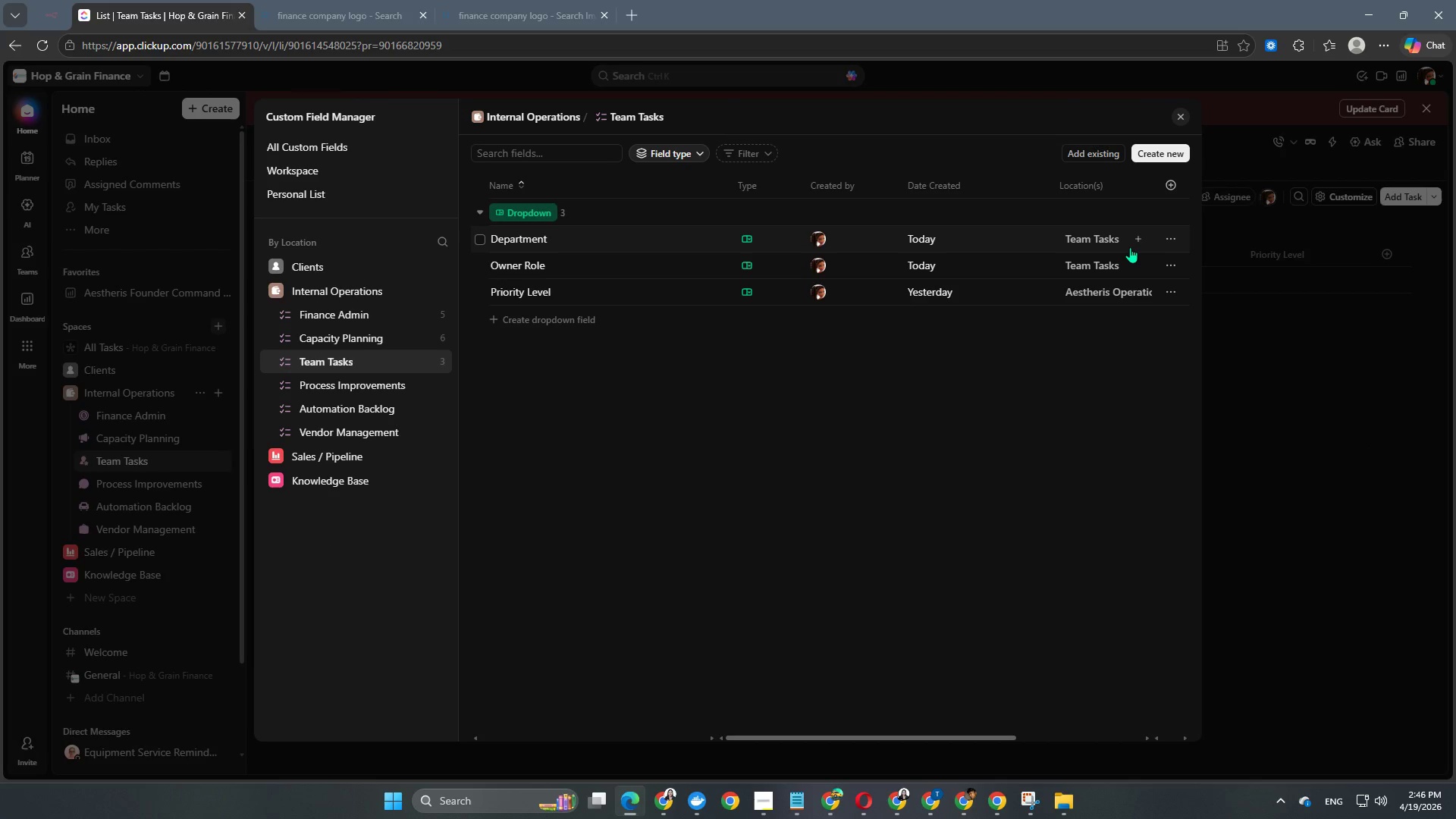 
left_click([1158, 151])
 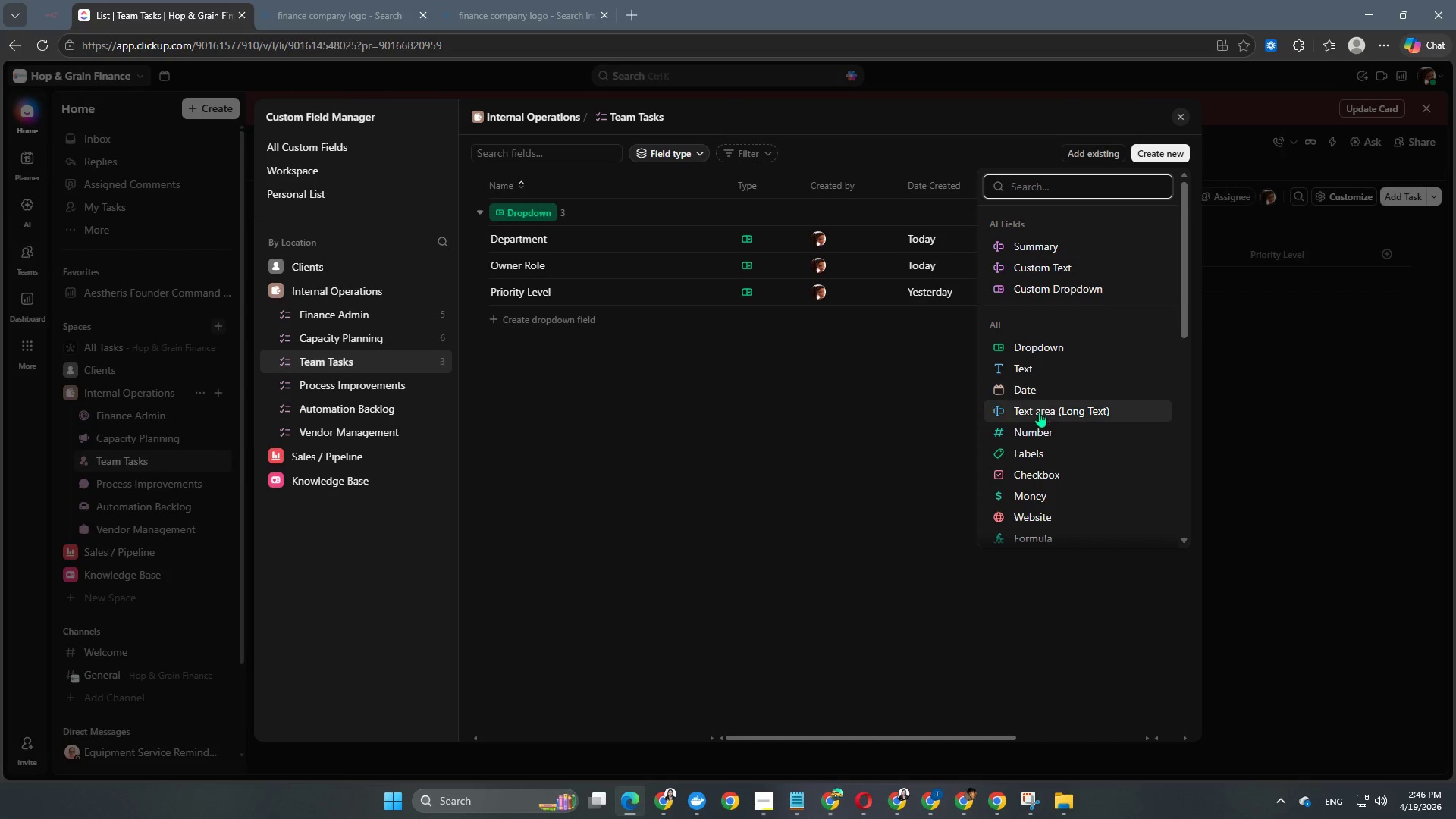 
left_click([1042, 428])
 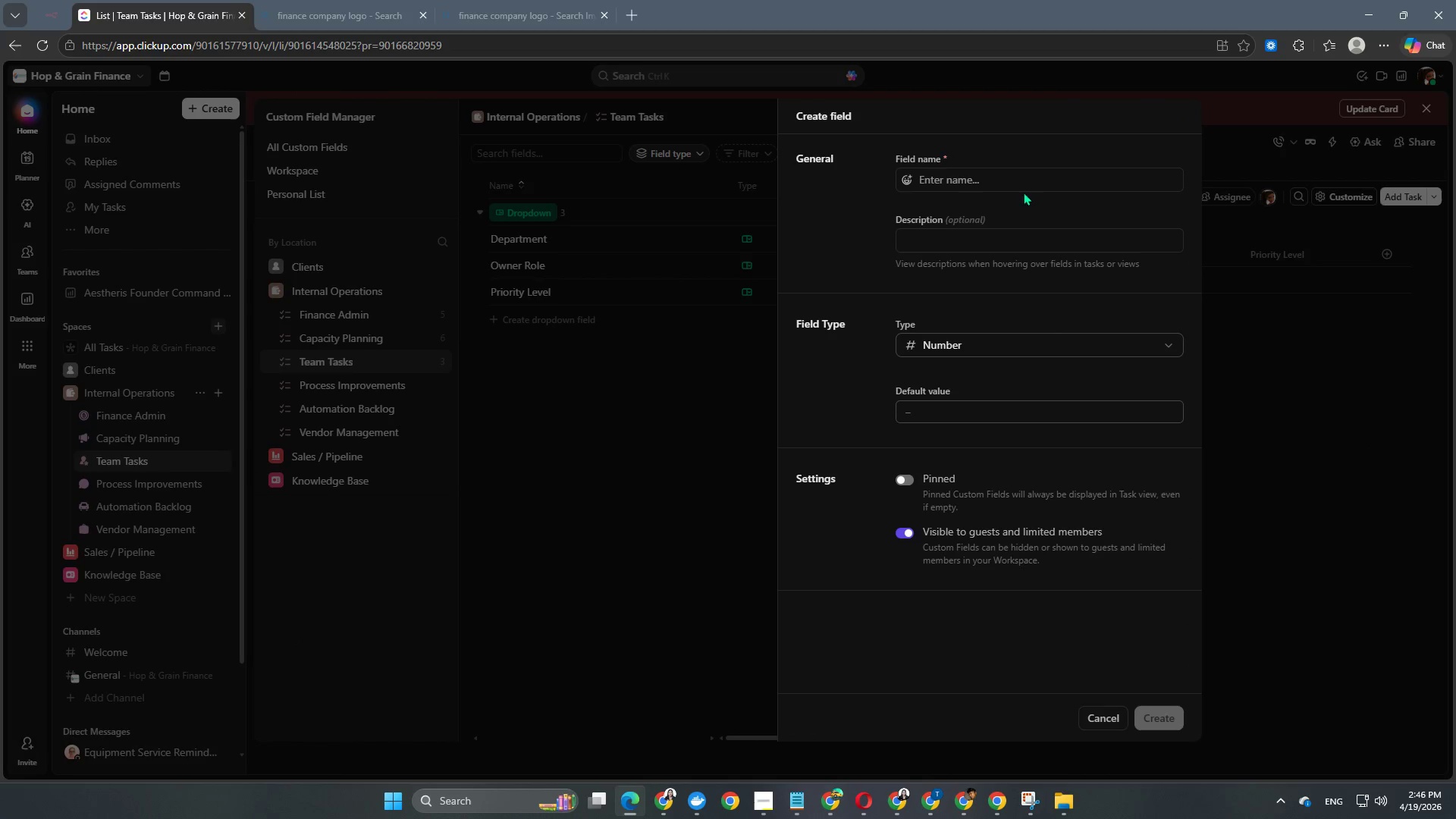 
left_click([1012, 177])
 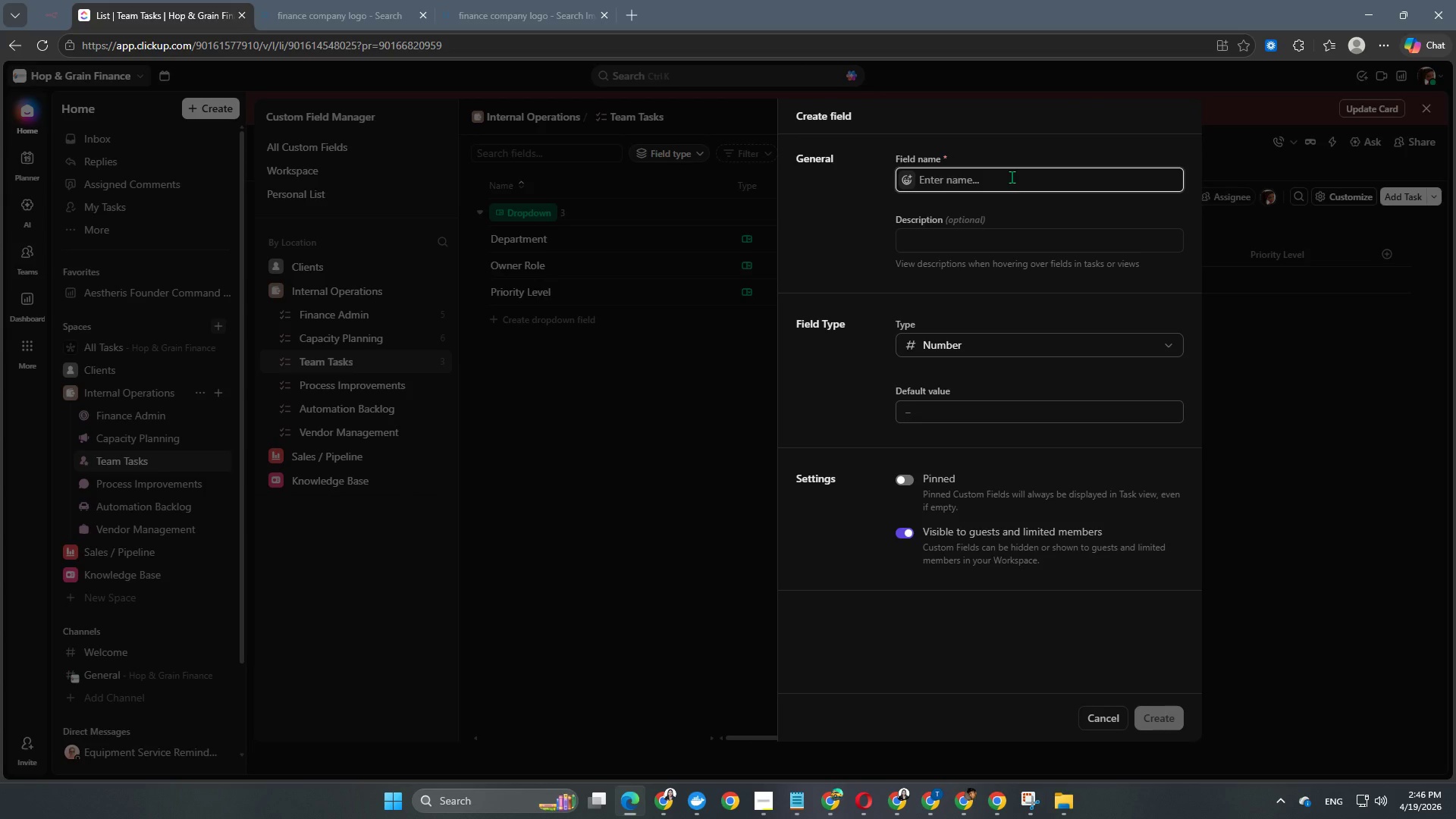 
type(Estimated Hours)
 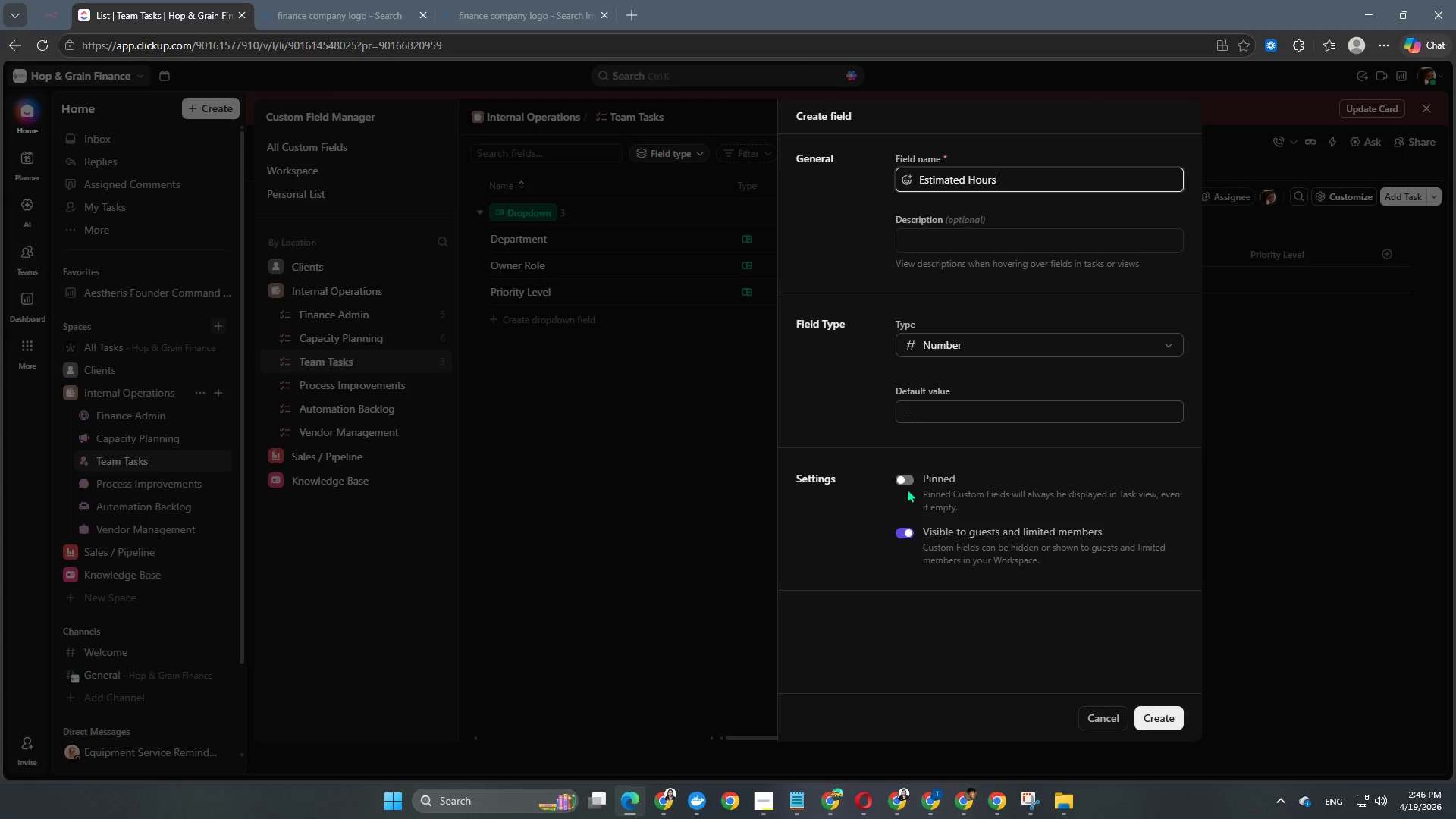 
left_click([904, 482])
 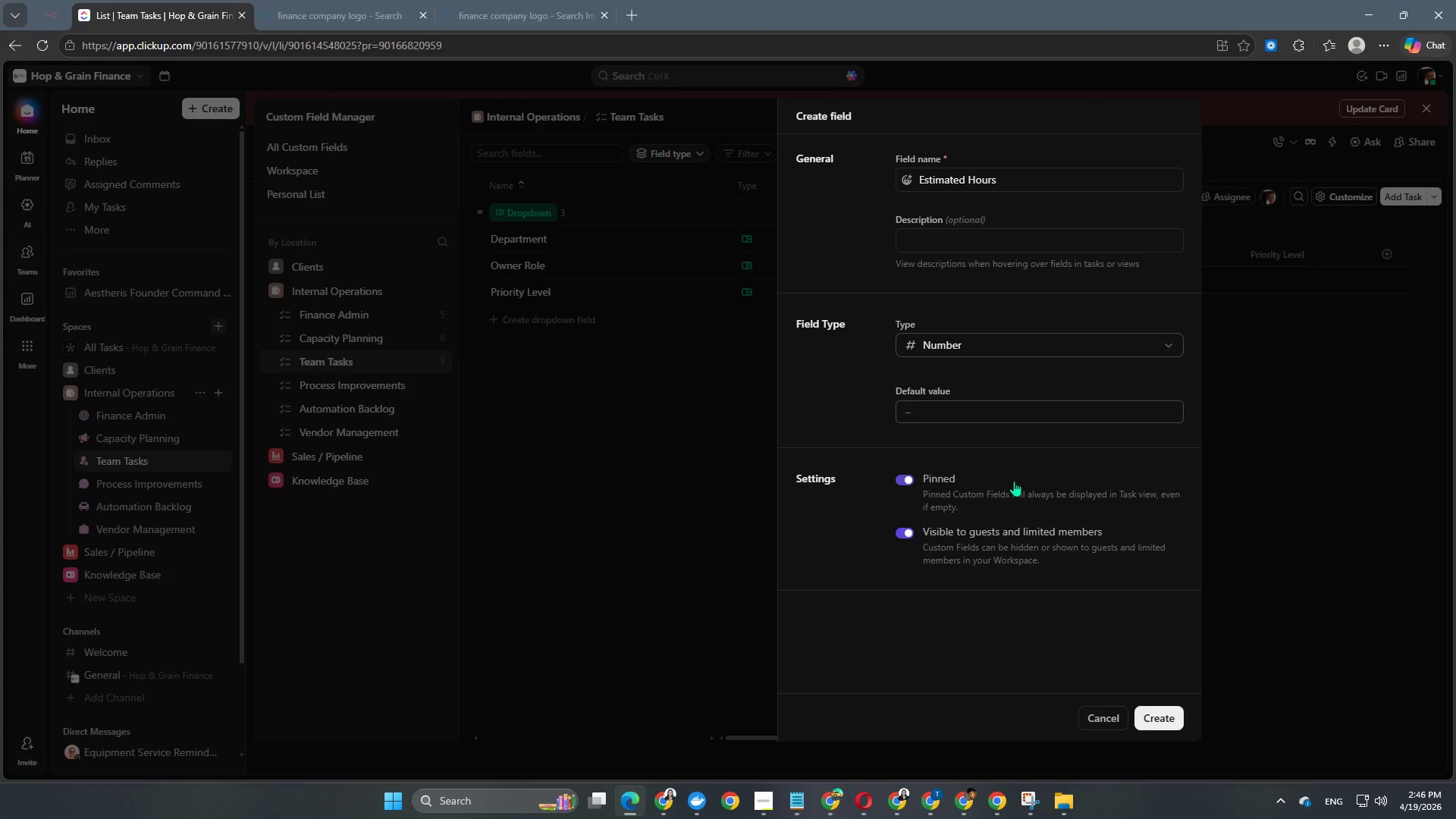 
scroll: coordinate [1014, 481], scroll_direction: down, amount: 3.0
 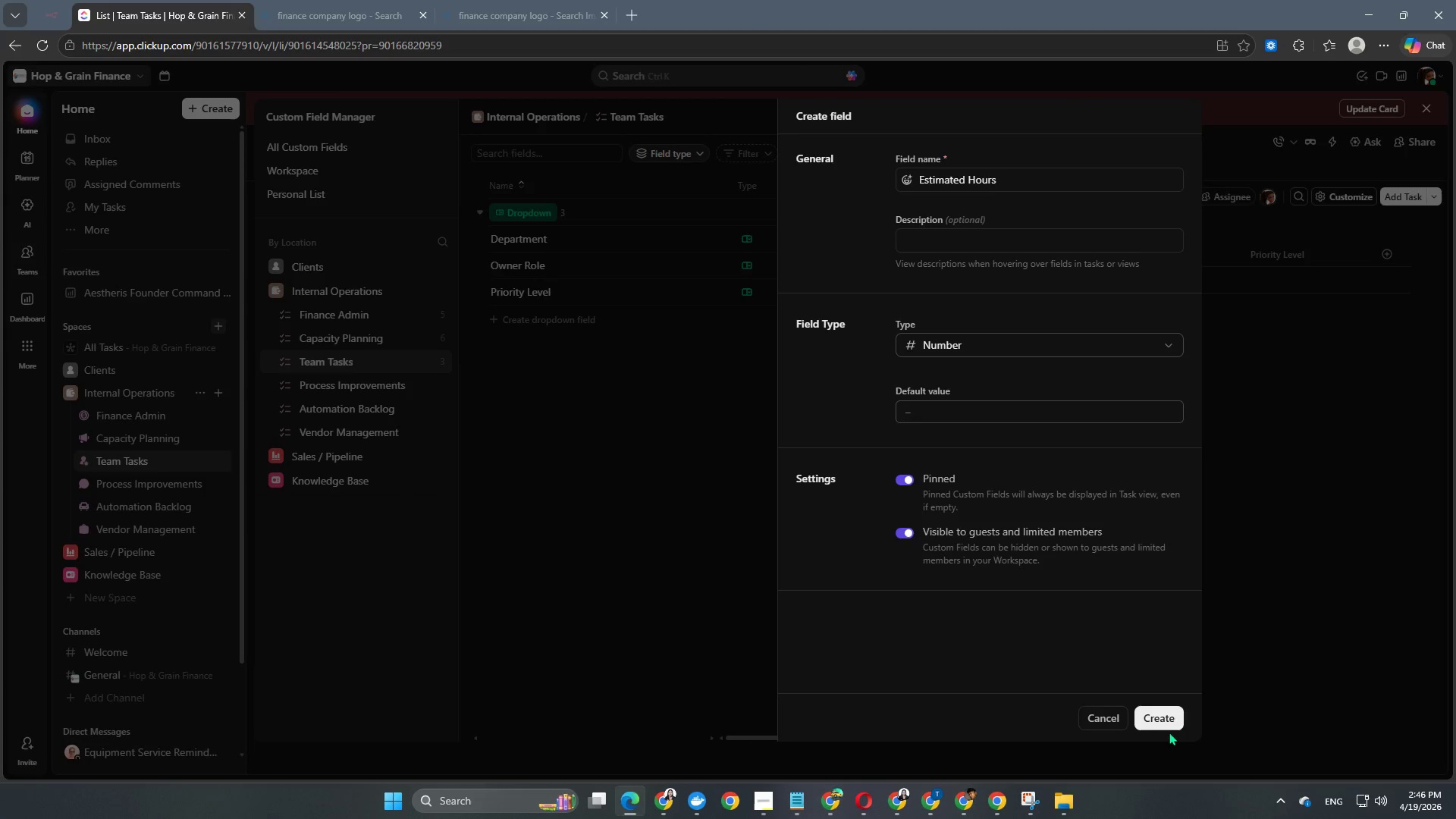 
left_click([1169, 724])
 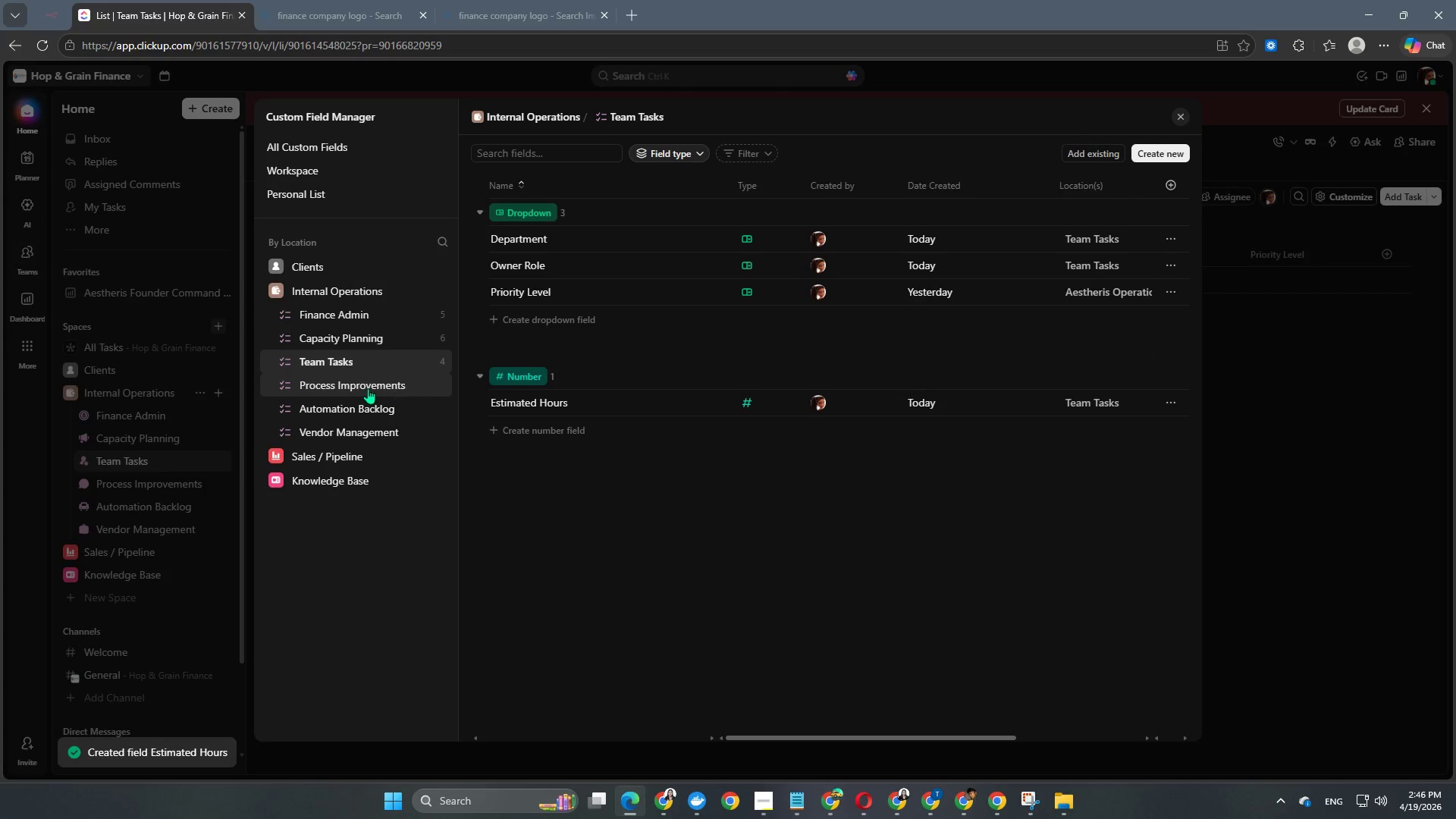 
left_click([1268, 581])
 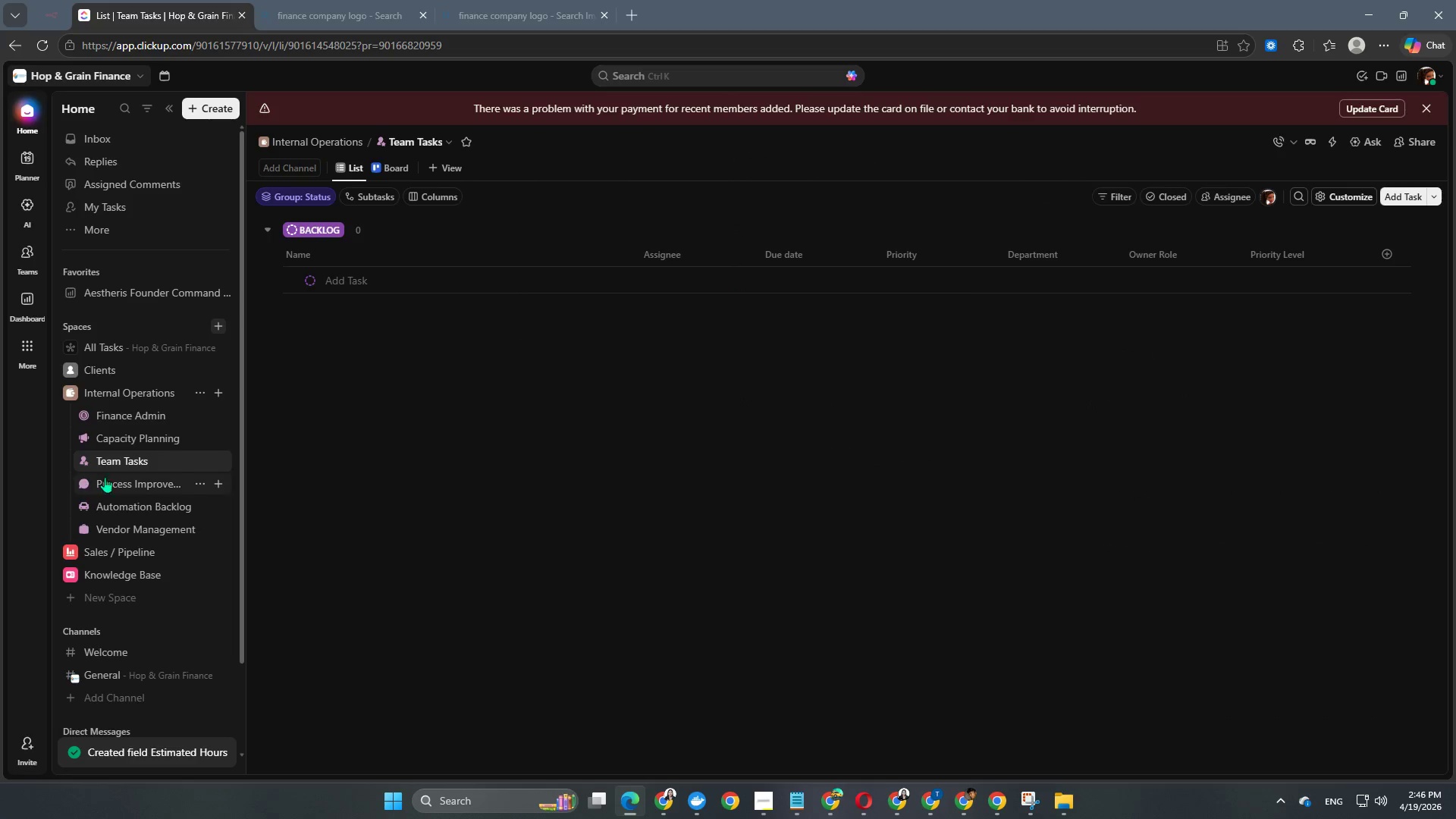 
left_click([115, 482])
 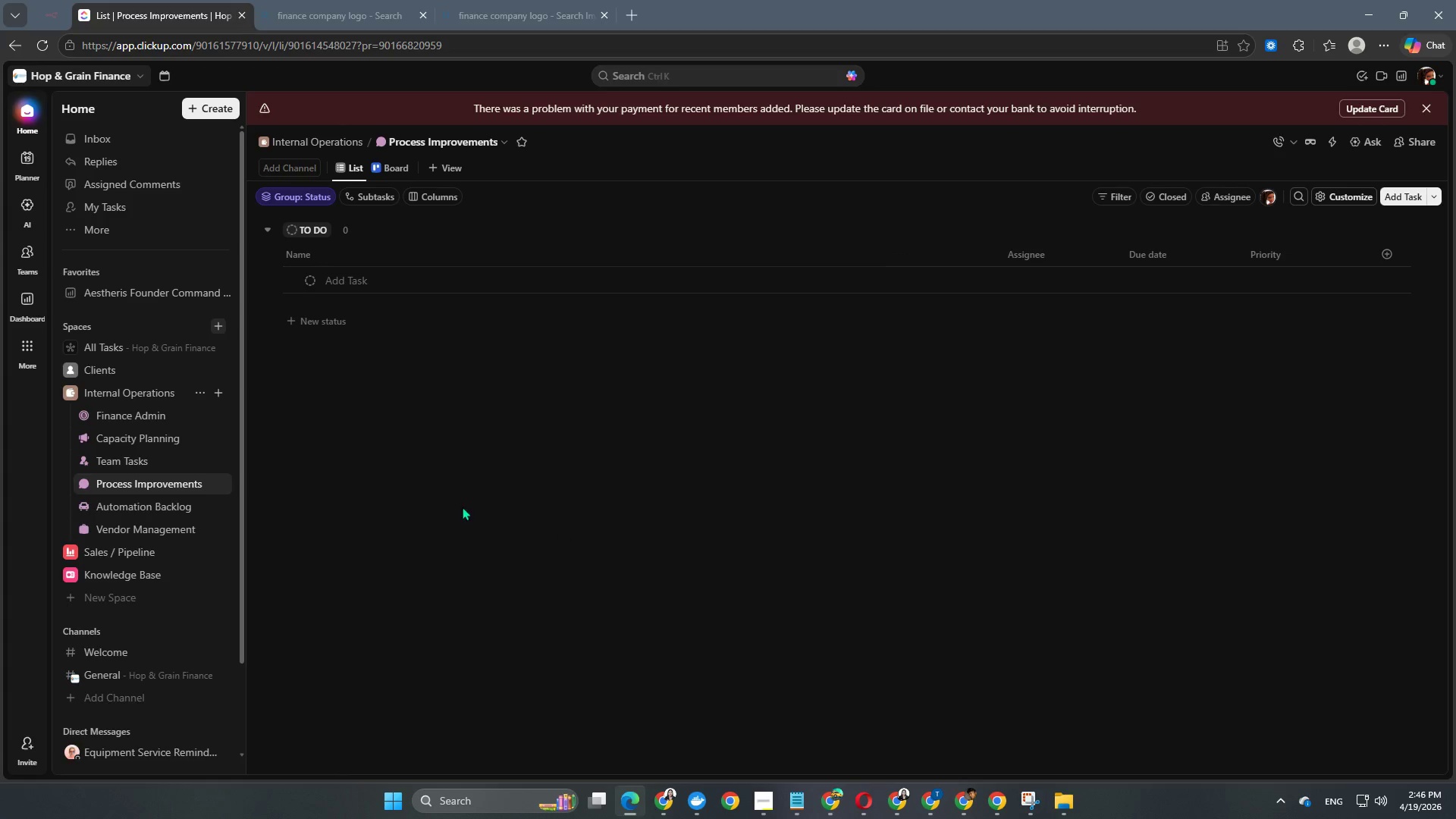 
wait(5.61)
 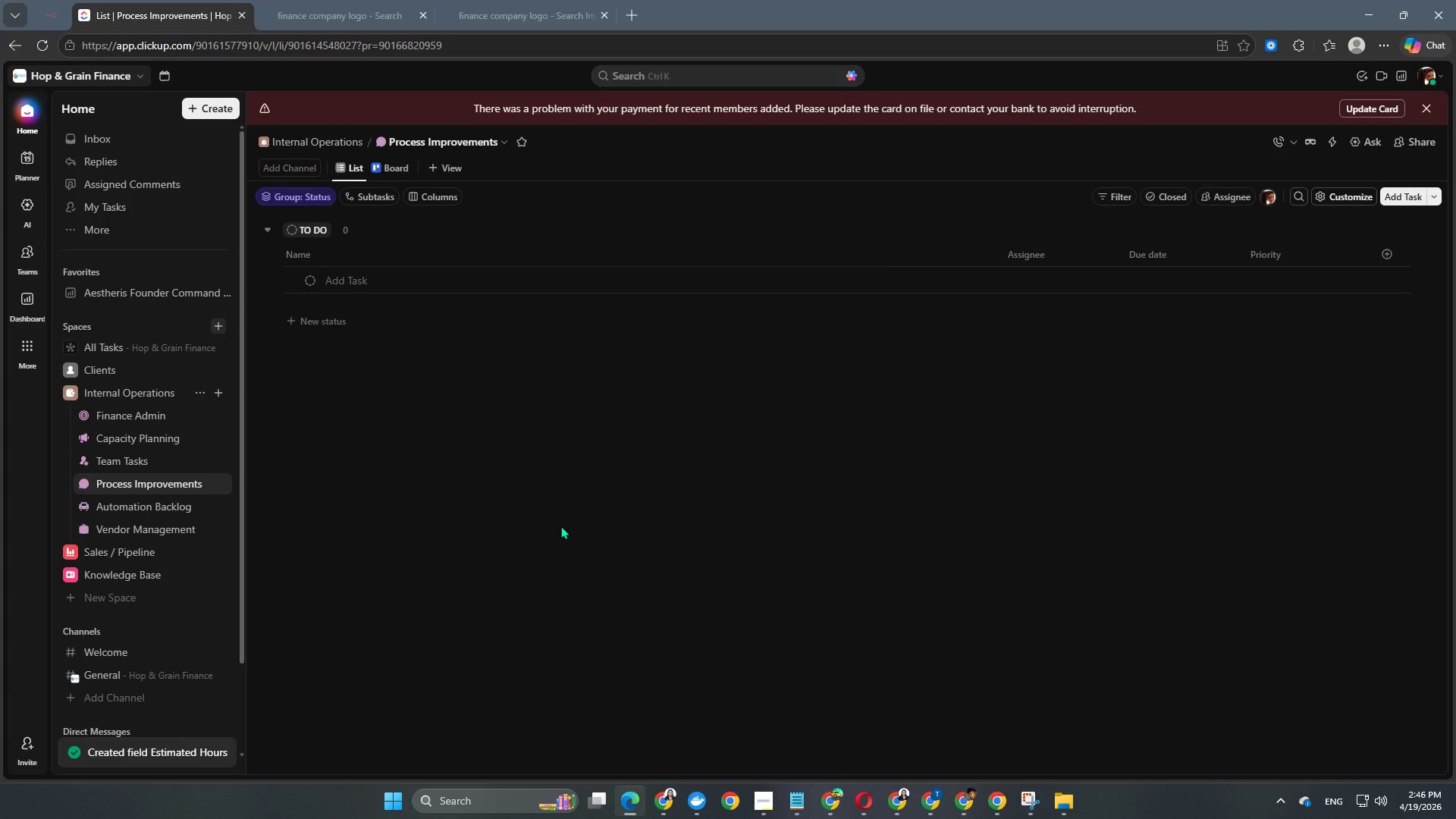 
left_click([199, 481])
 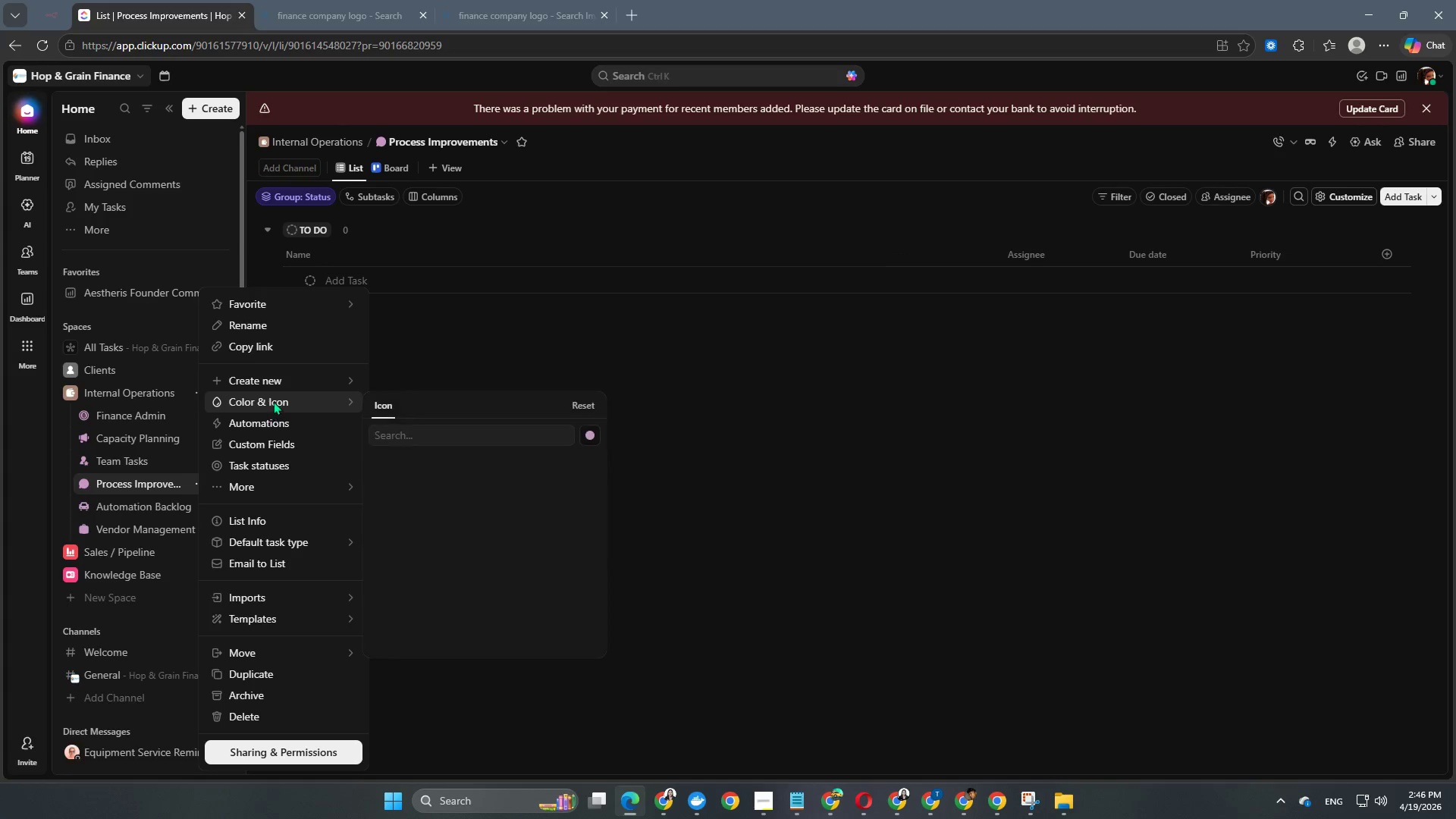 
left_click([265, 469])
 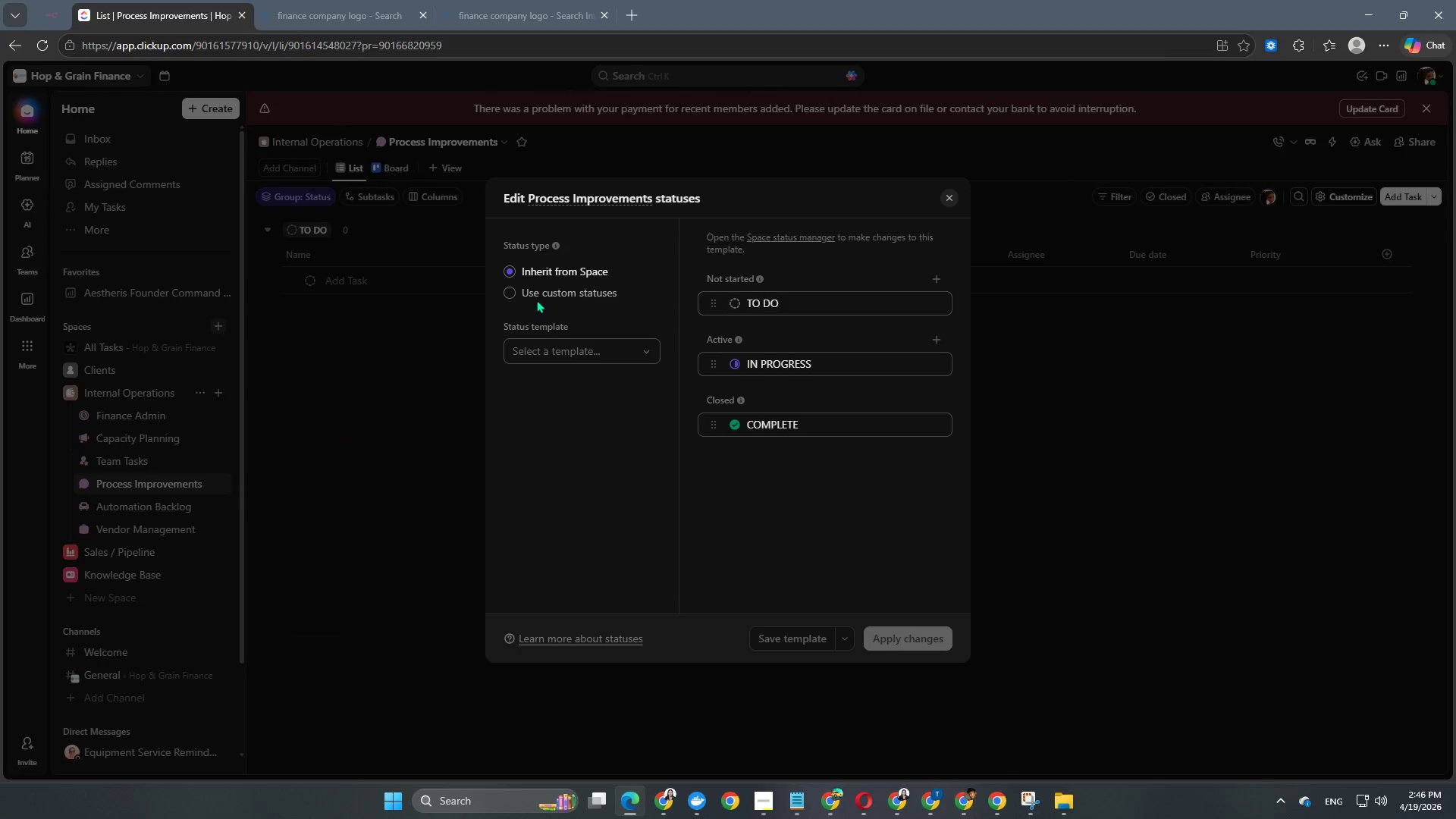 
left_click([539, 298])
 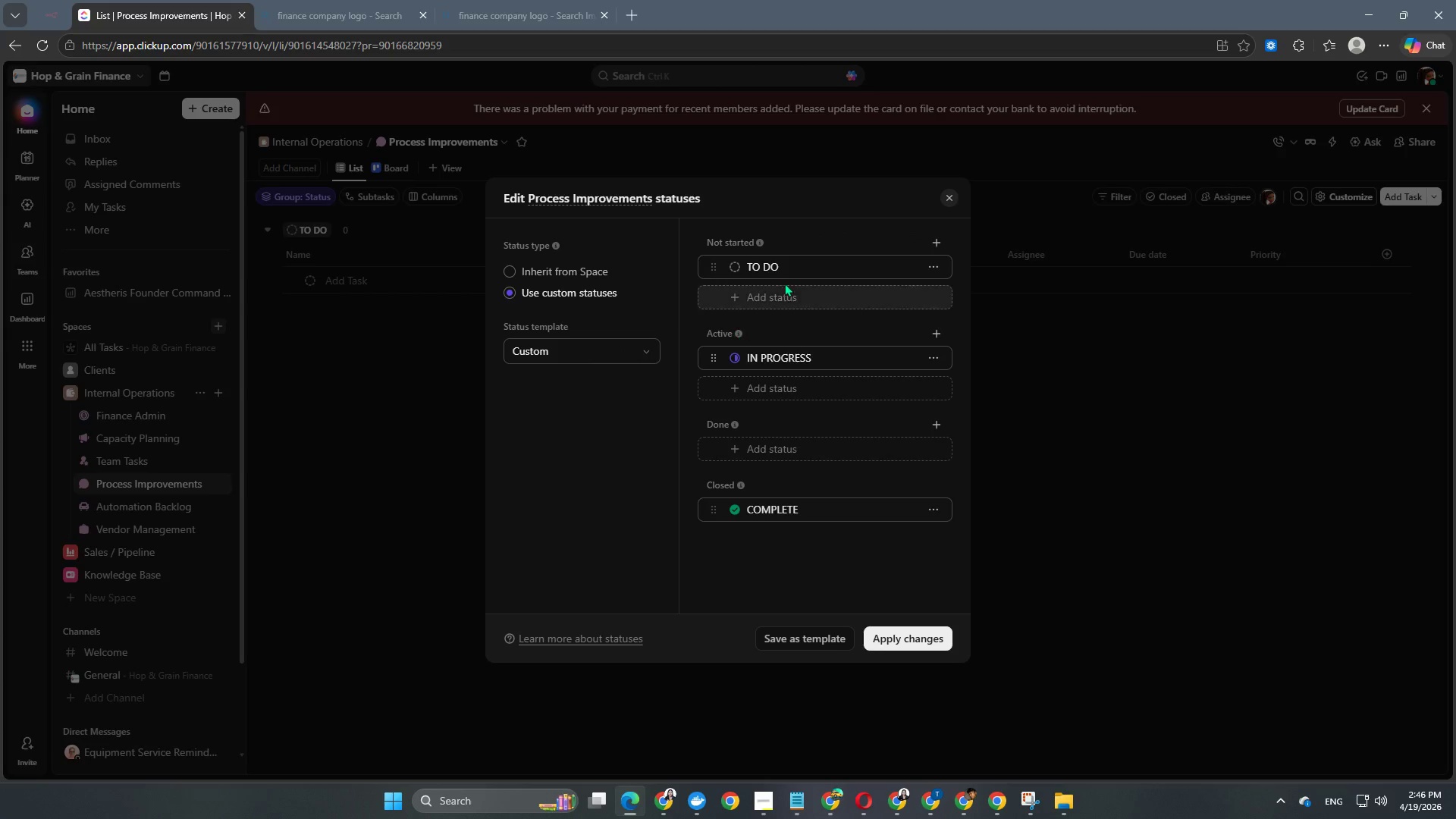 
left_click([794, 269])
 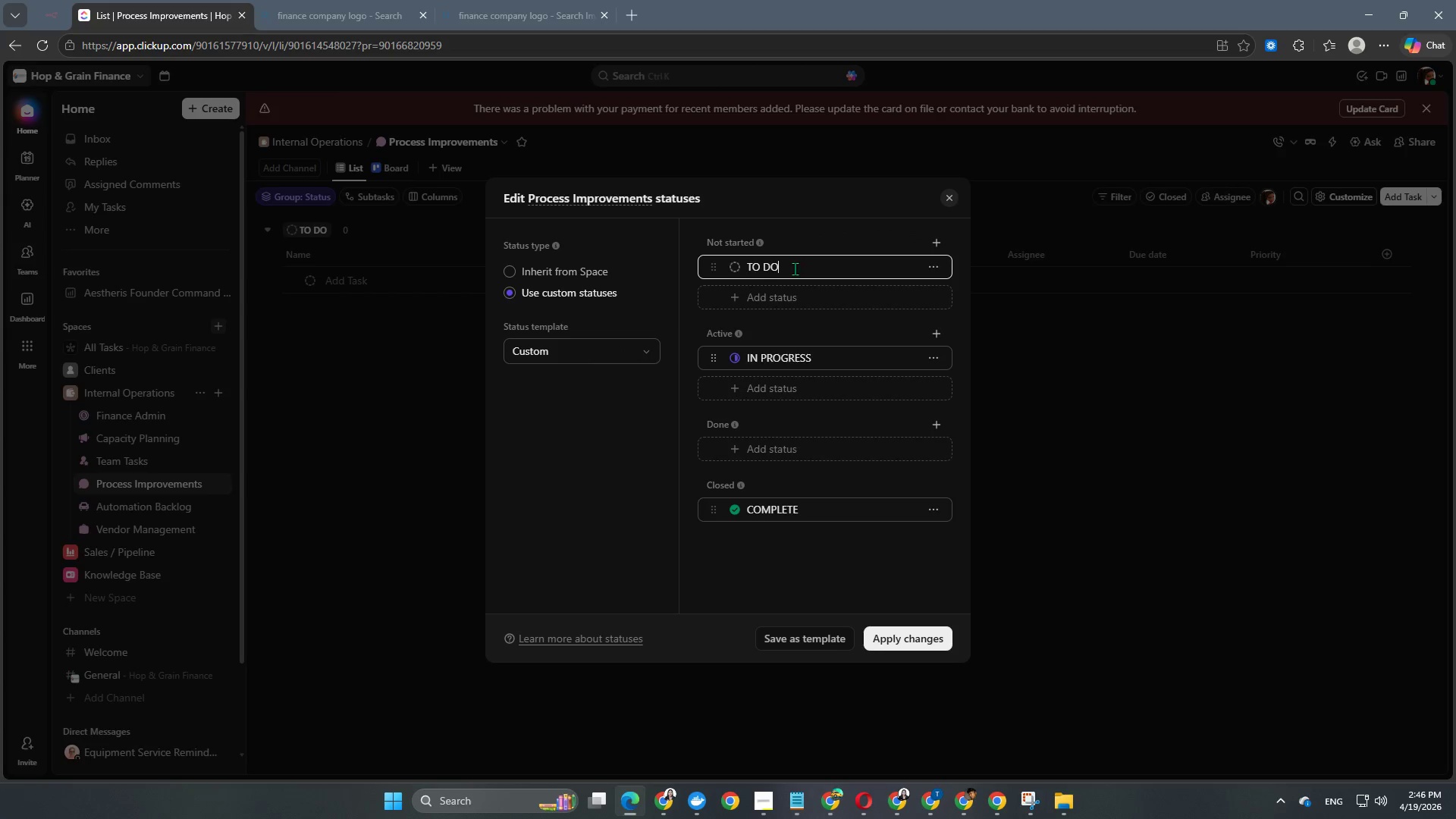 
left_click_drag(start_coordinate=[798, 268], to_coordinate=[704, 272])
 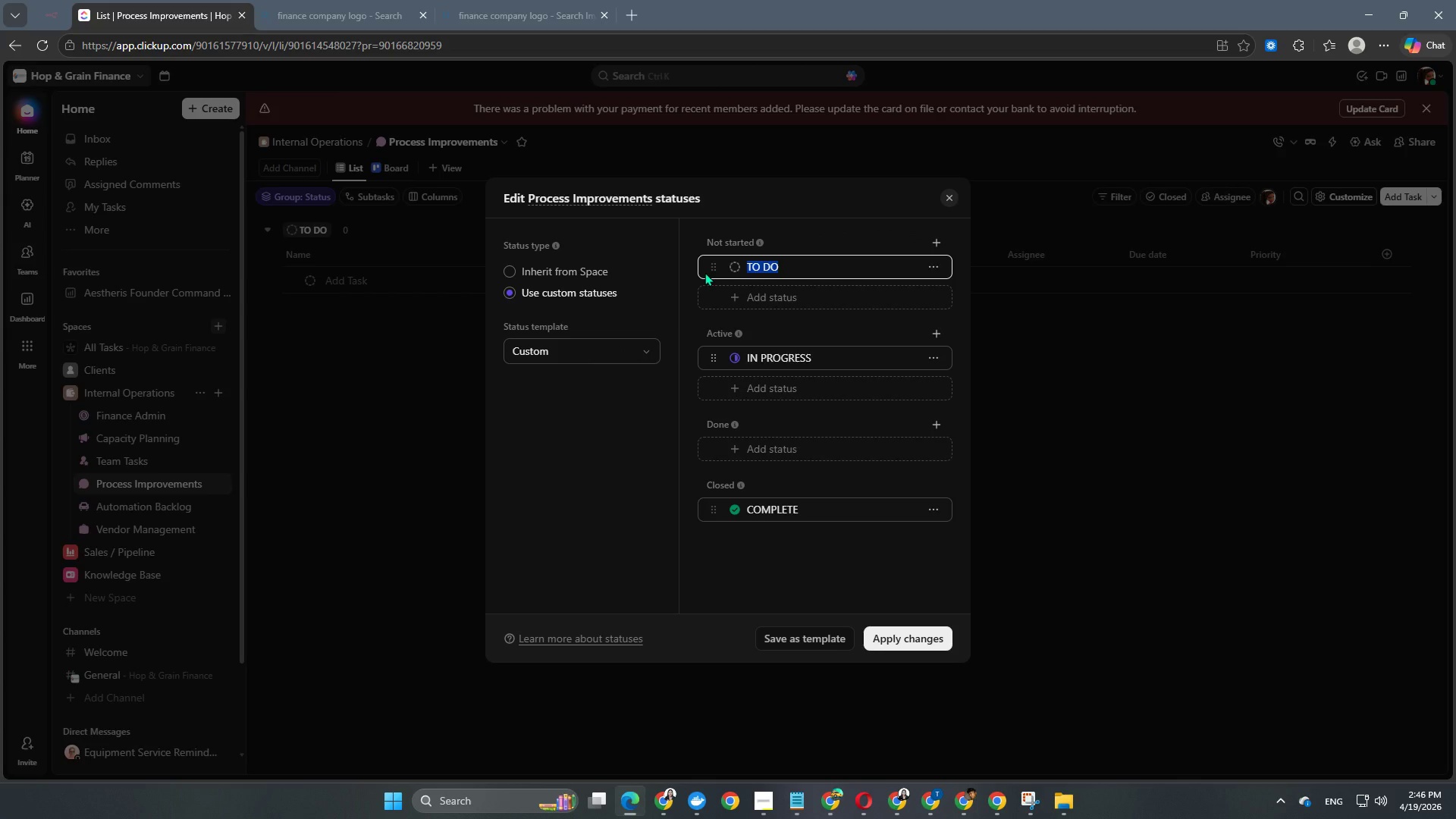 
type(proposed)
 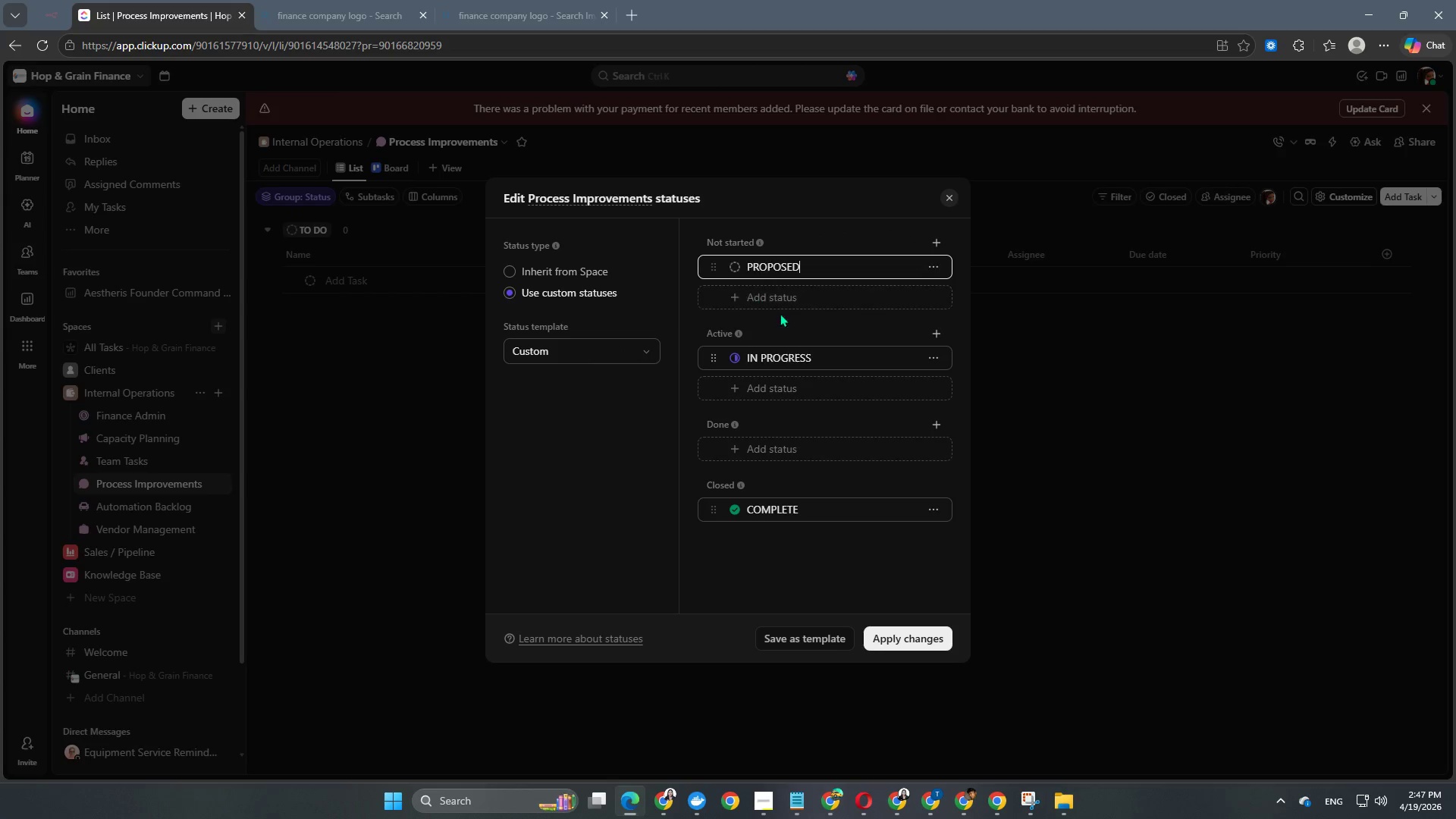 
left_click([803, 392])
 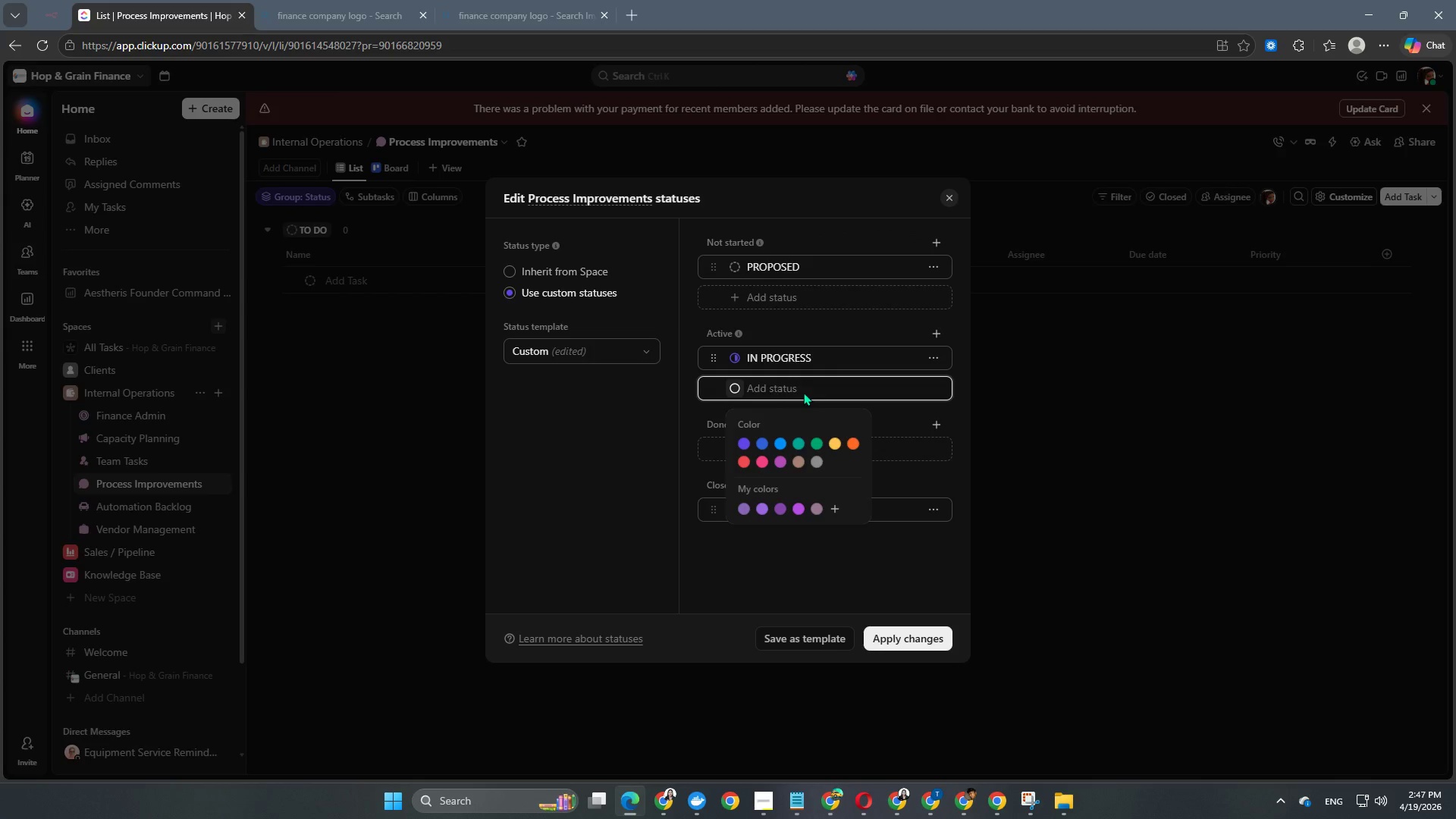 
type(under review)
 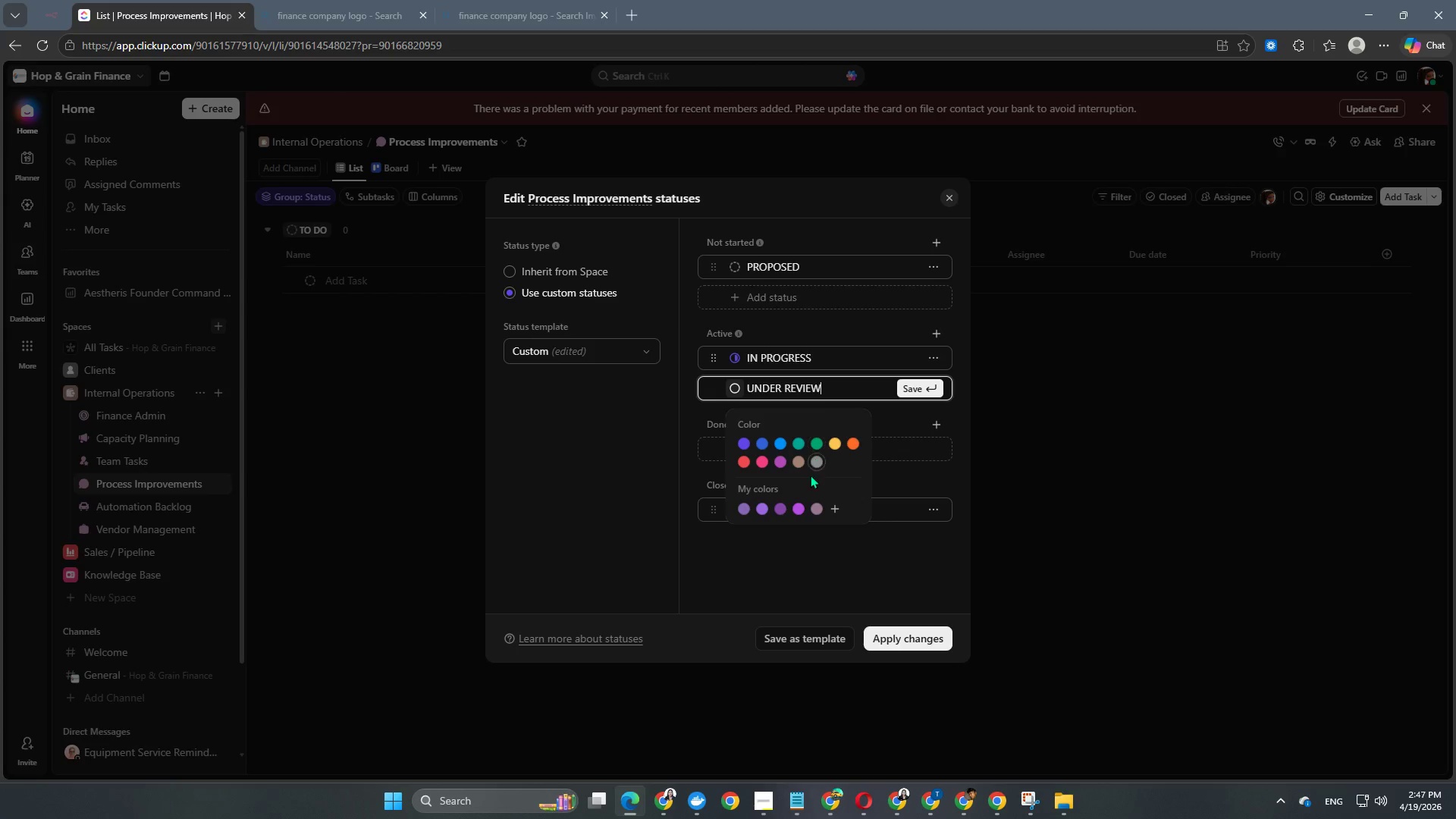 
left_click([673, 461])
 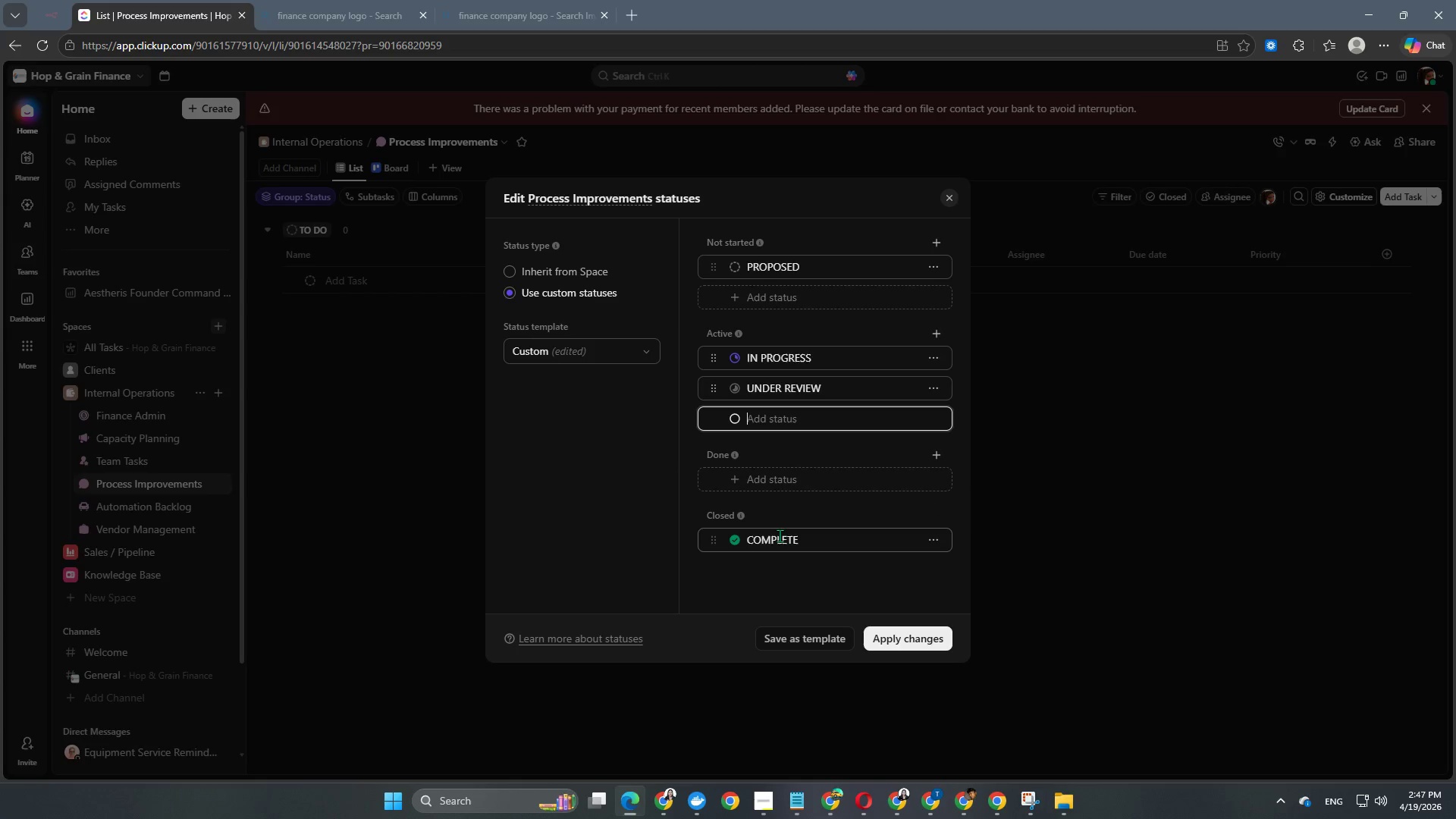 
left_click([780, 482])
 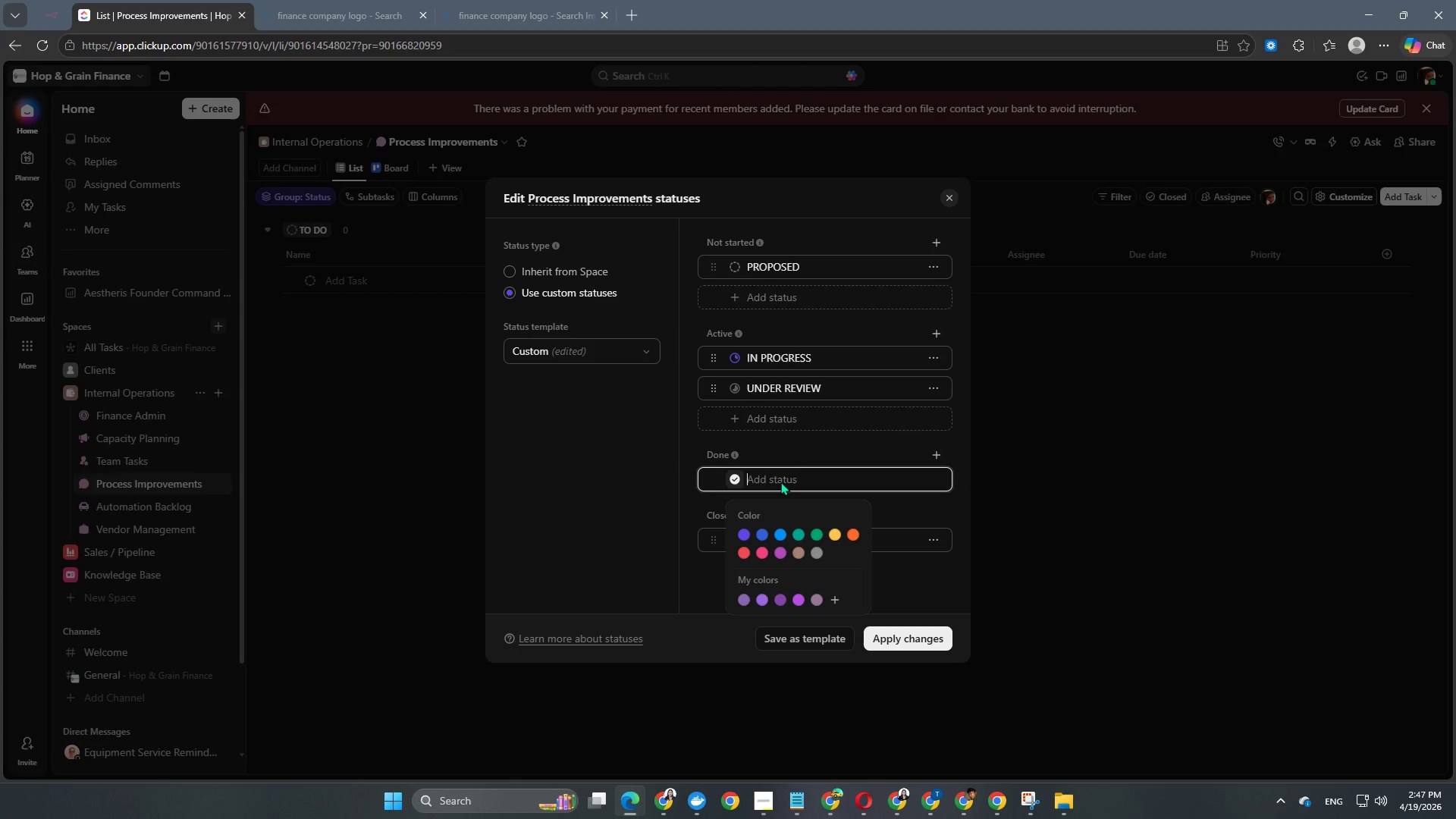 
type(approved)
 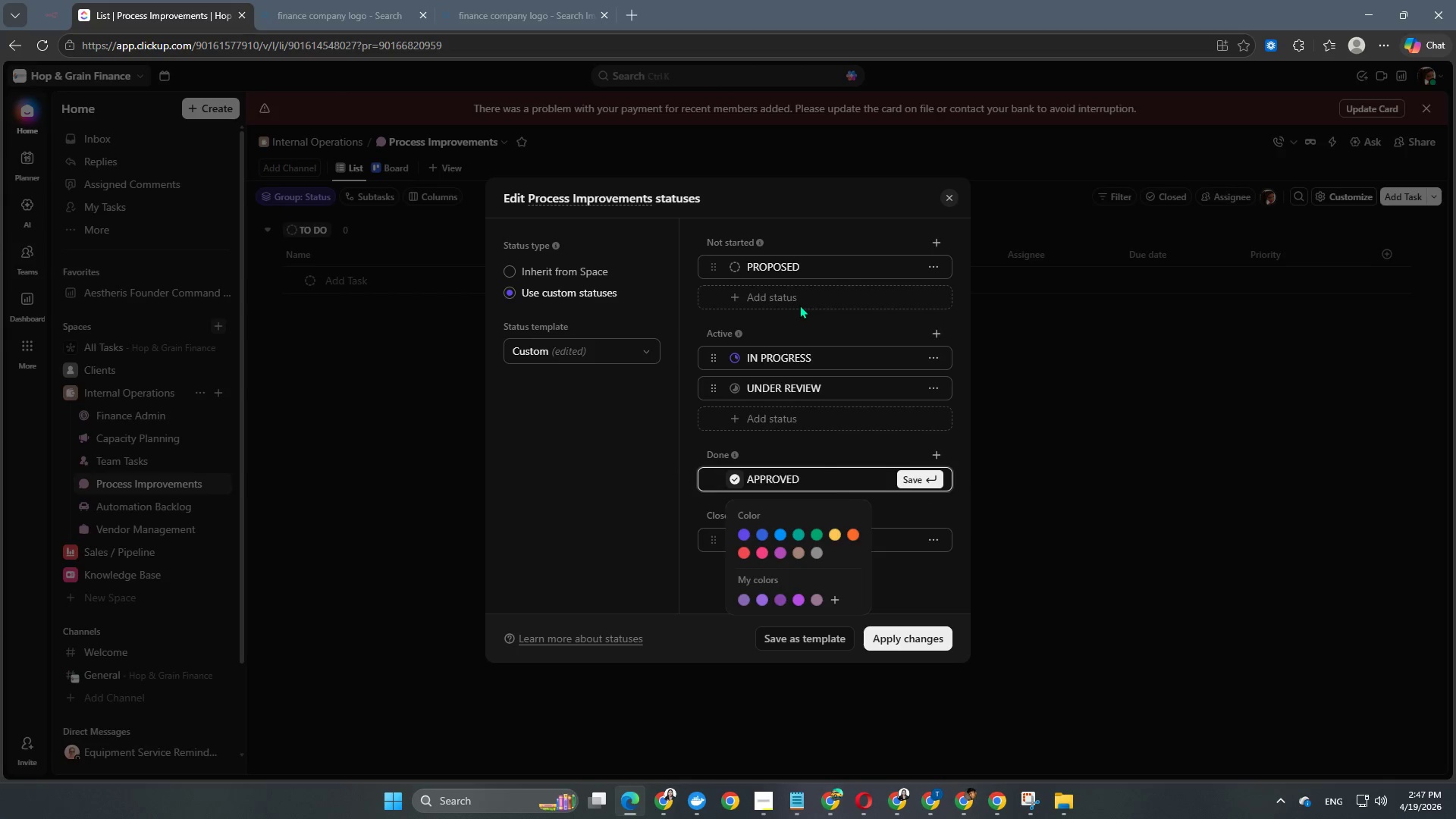 
double_click([800, 297])
 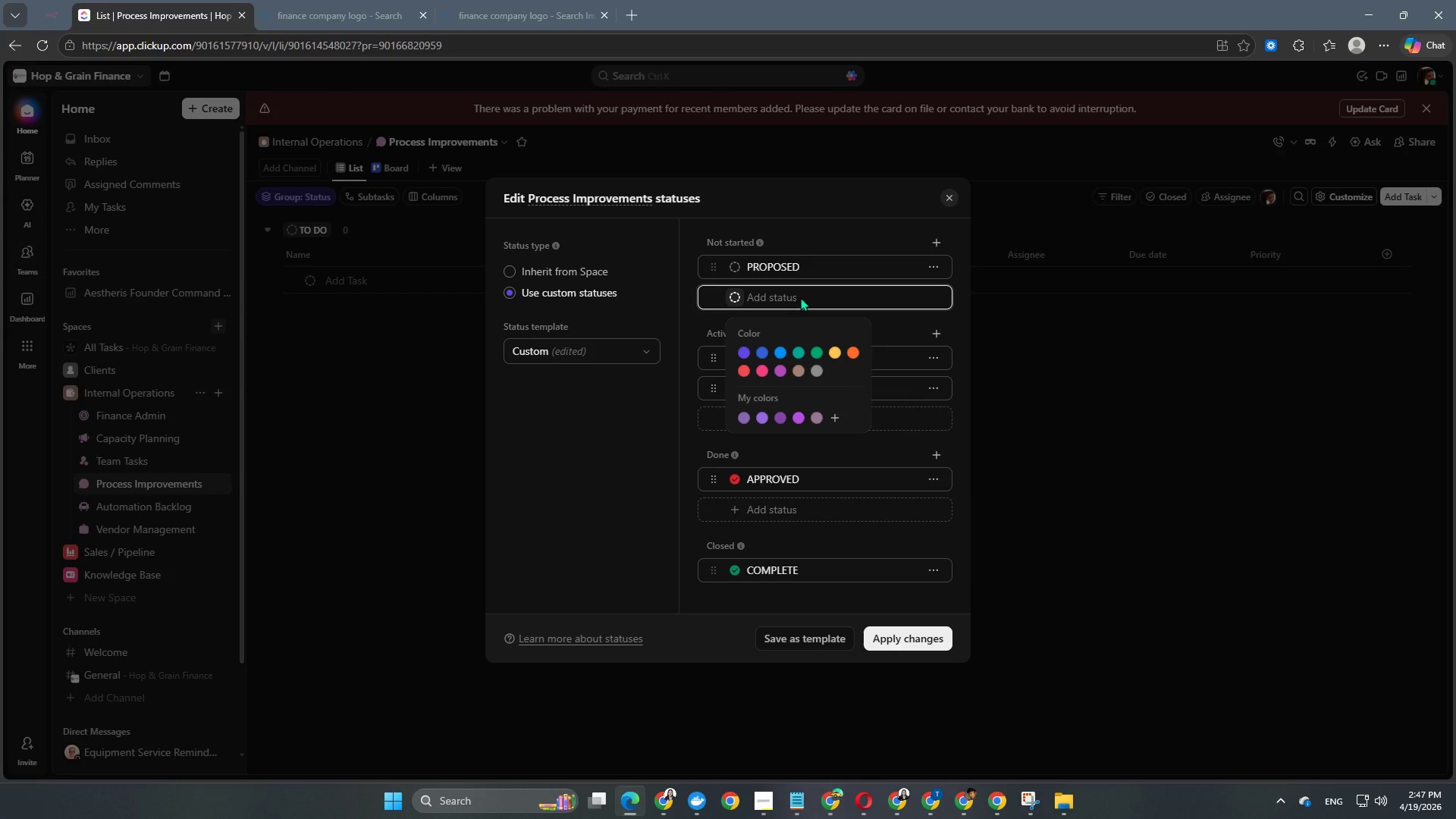 
type(impl)
key(Backspace)
key(Backspace)
key(Backspace)
key(Backspace)
 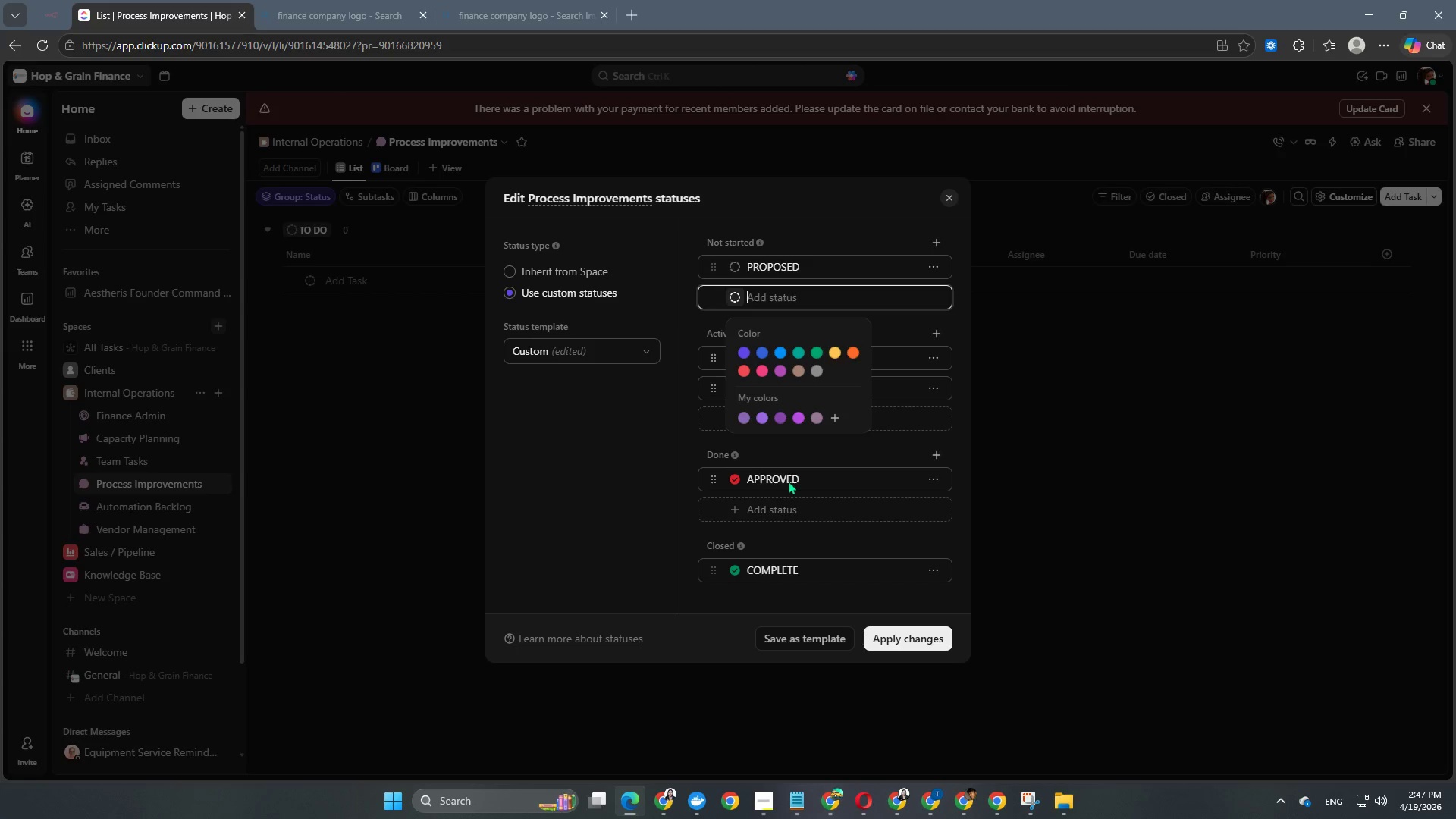 
left_click([779, 507])
 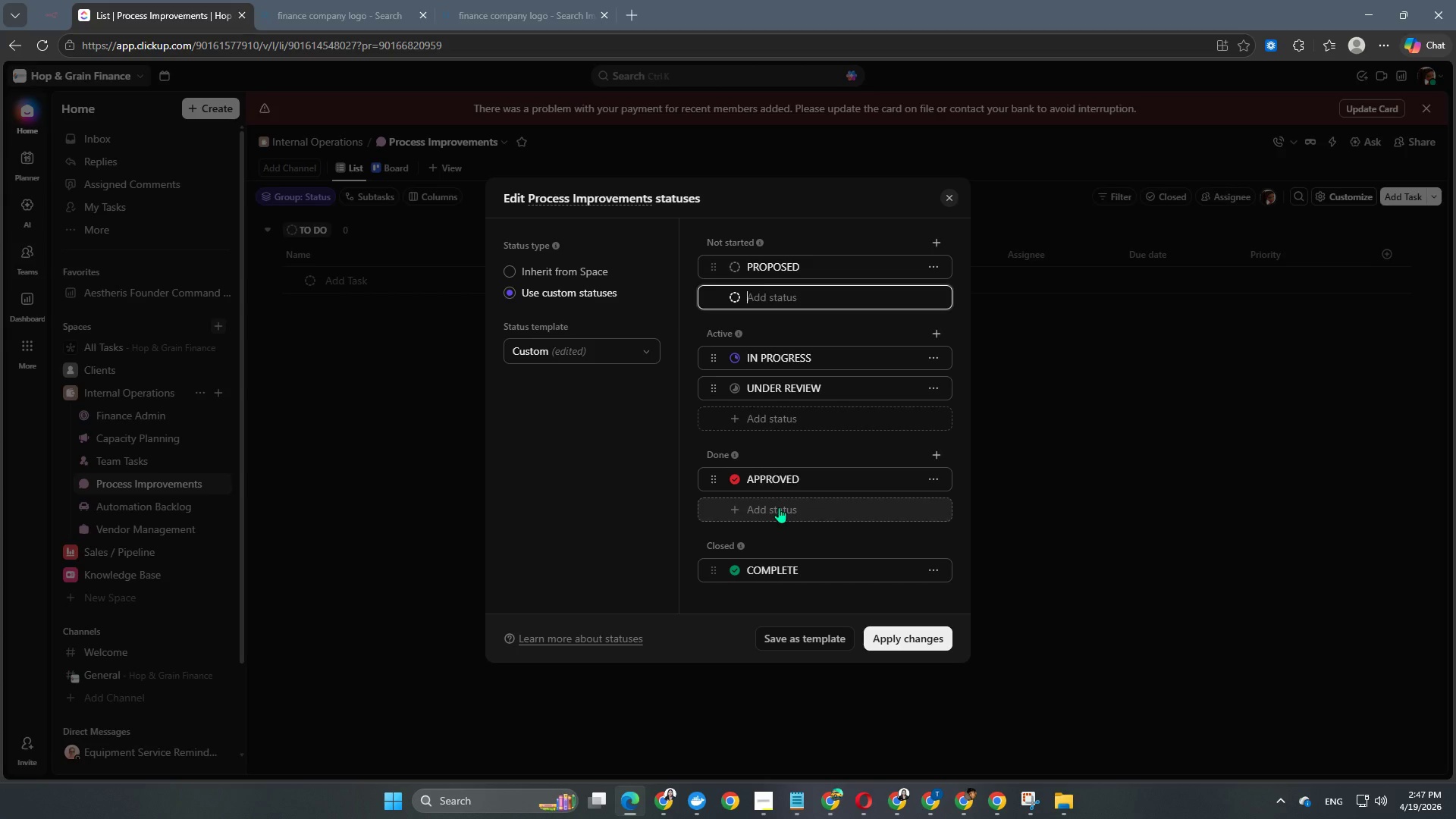 
left_click([779, 507])
 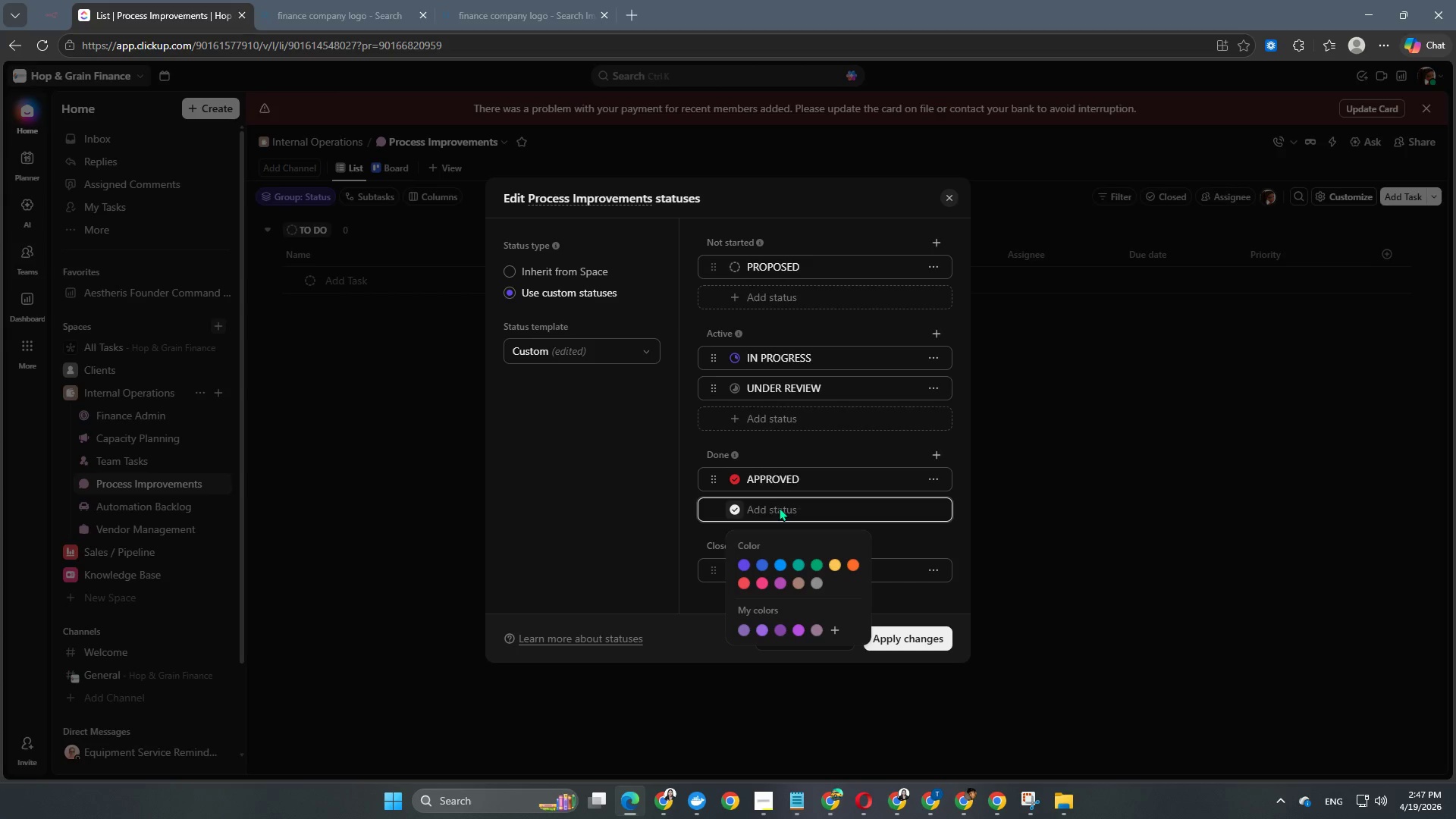 
type(implemented)
 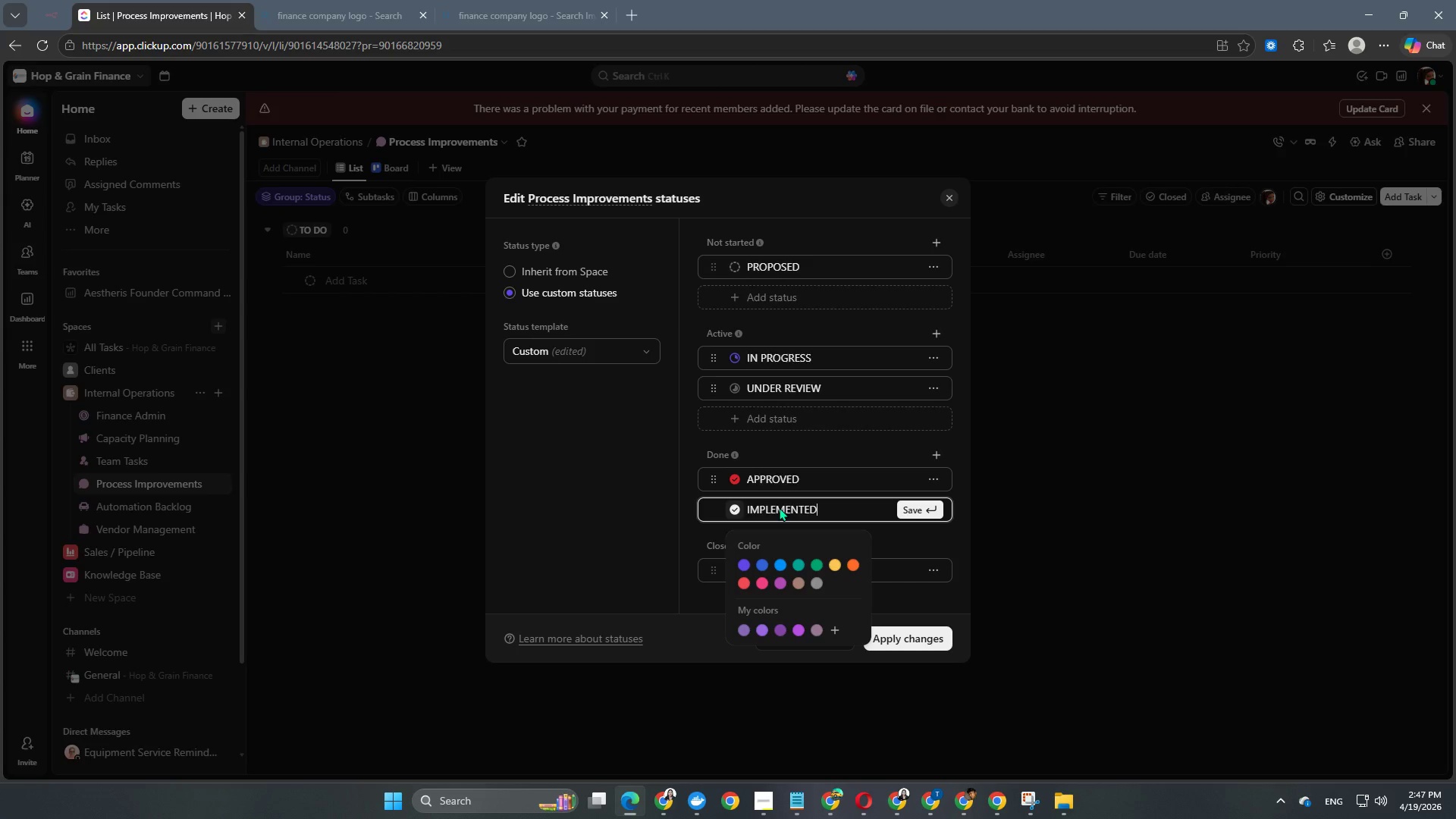 
key(Enter)
 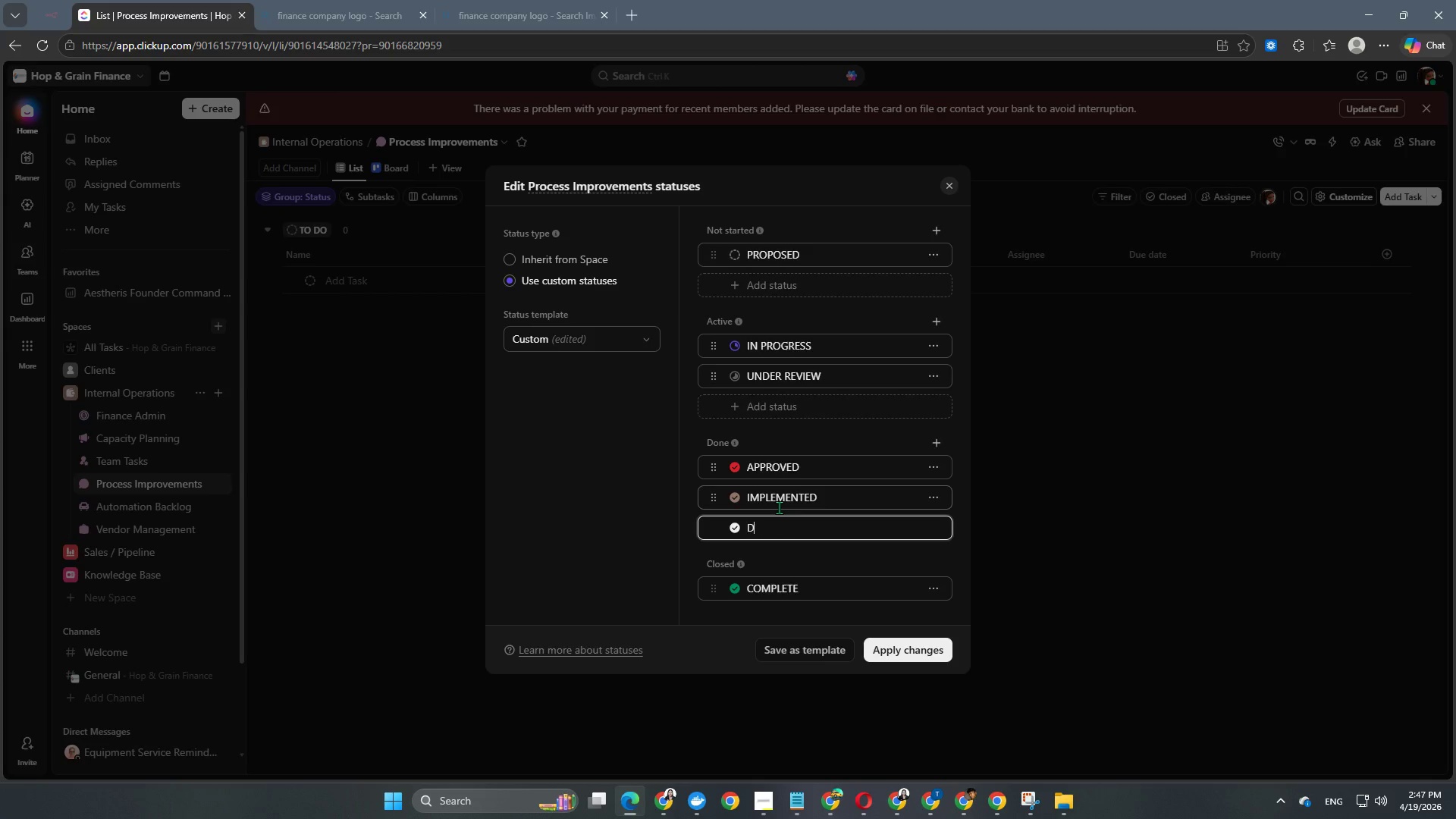 
type(deferred)
 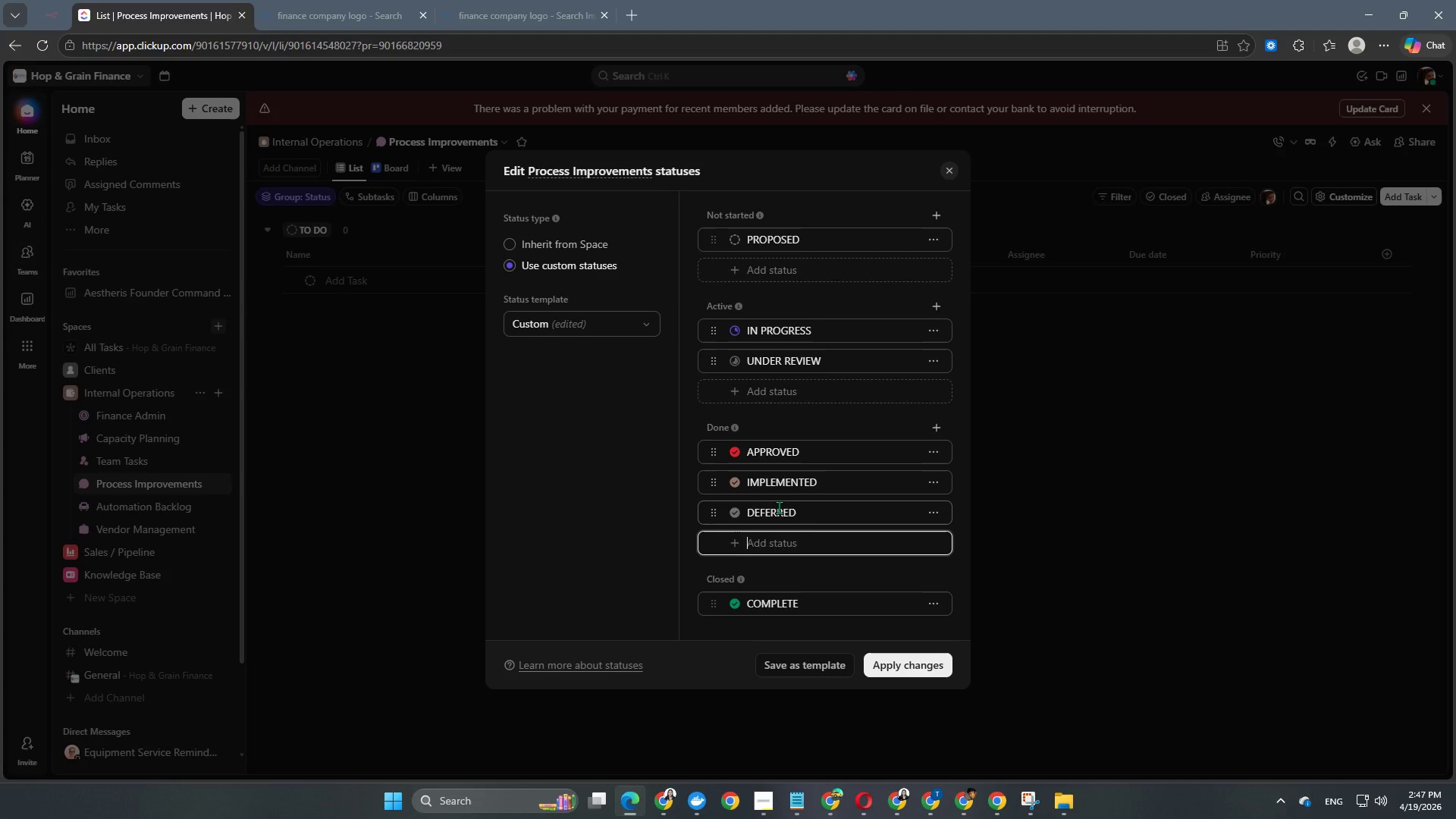 
key(Enter)
 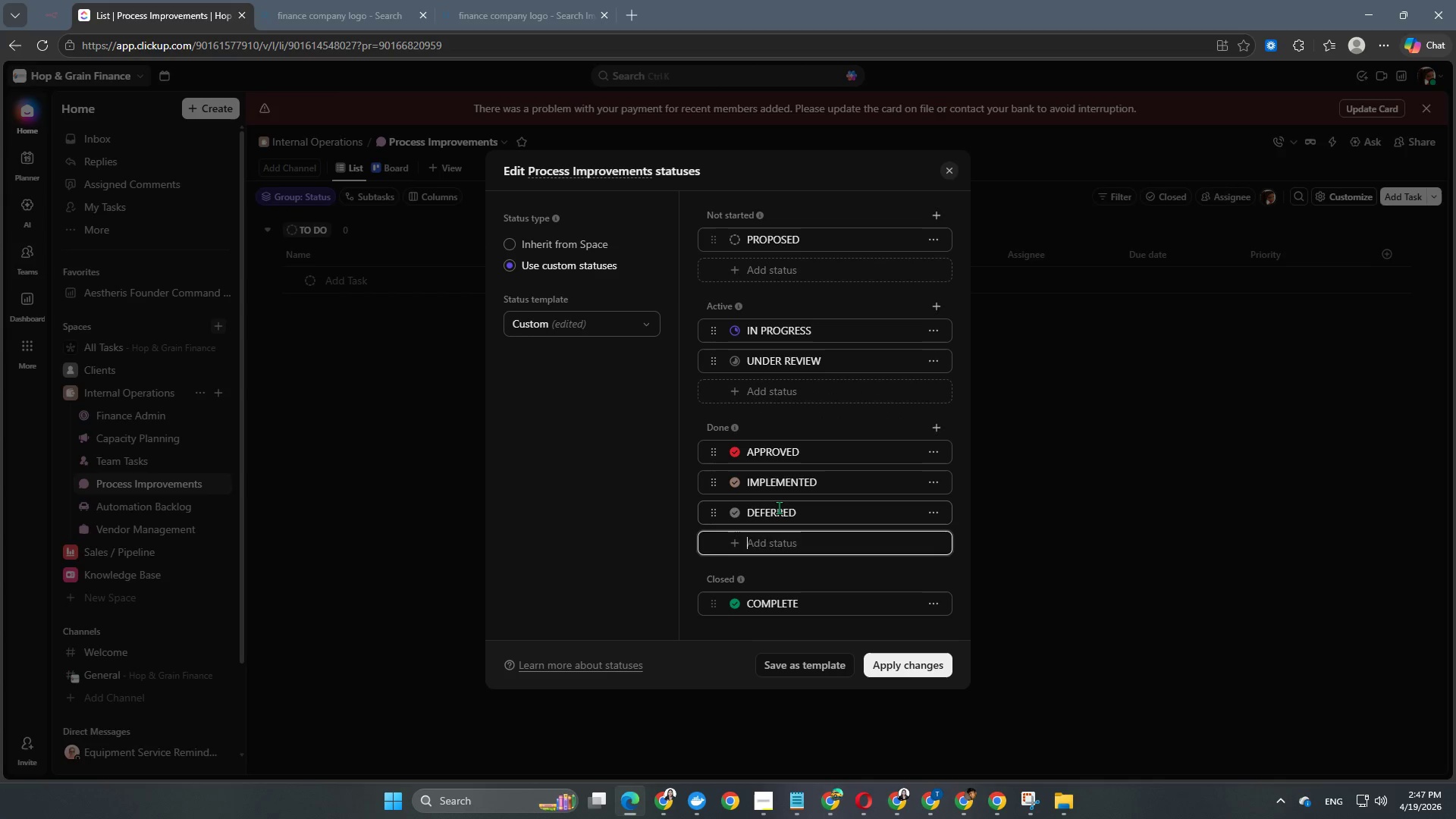 
type(rejected)
 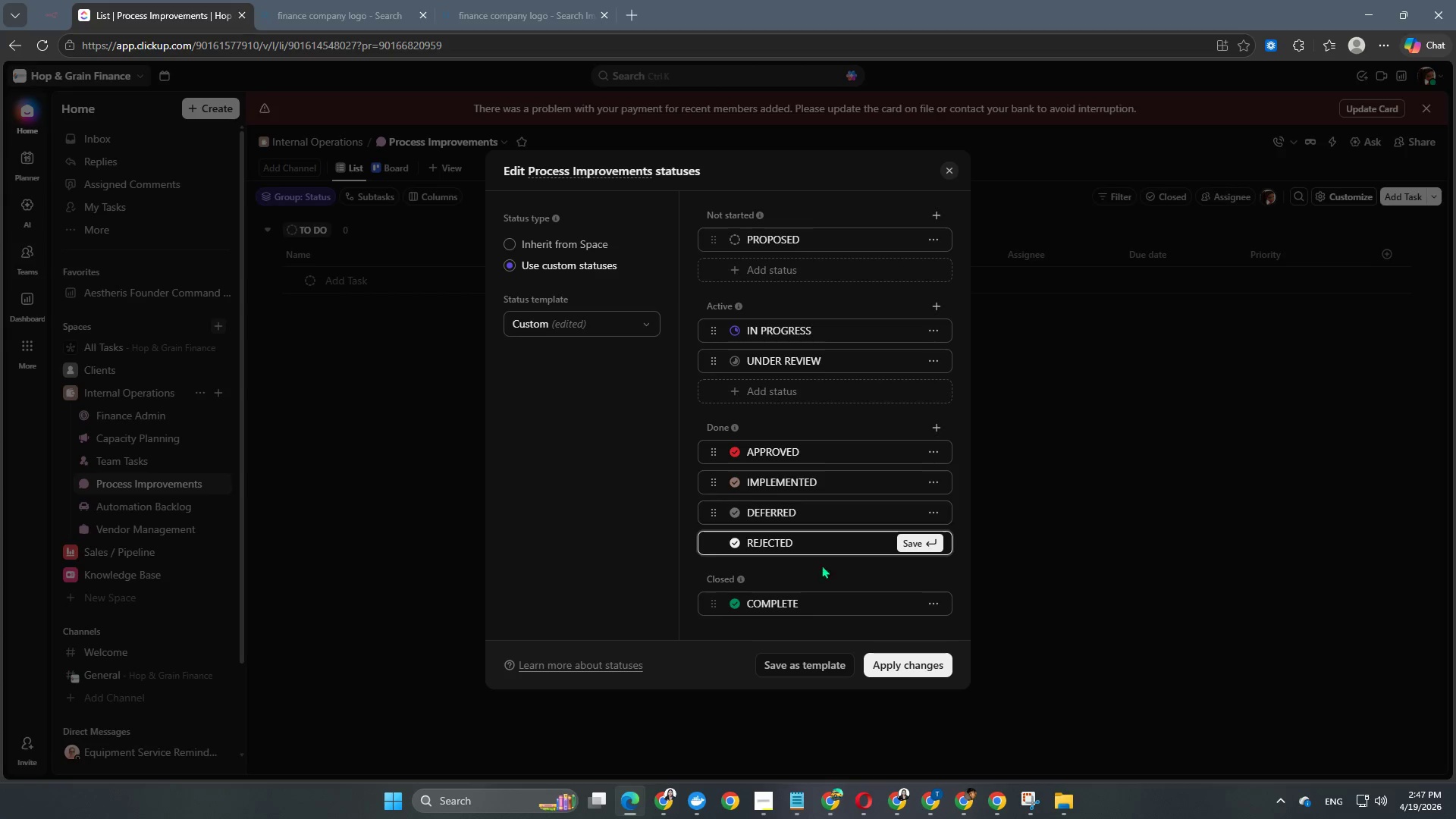 
left_click([816, 578])
 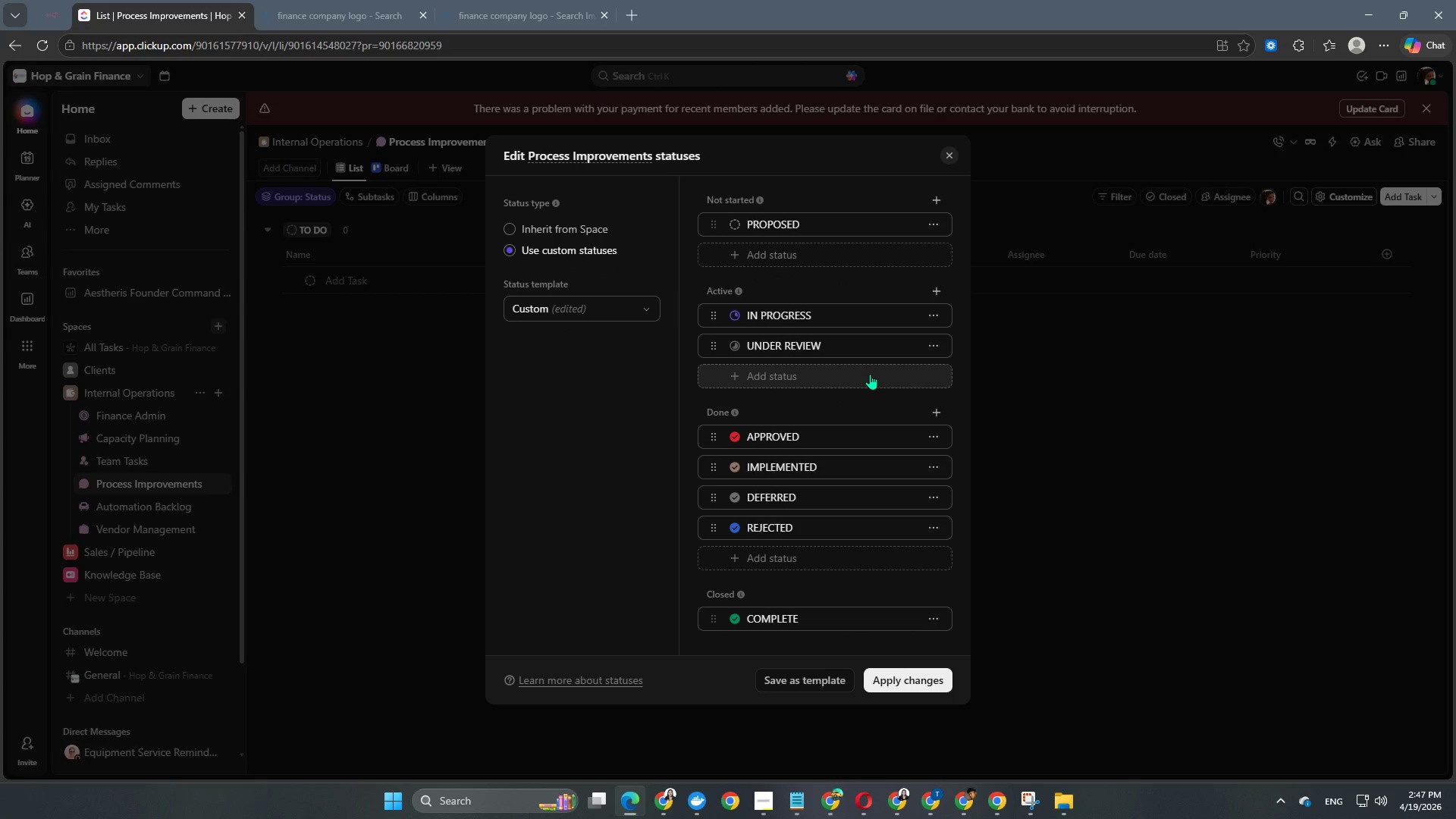 
scroll: coordinate [870, 374], scroll_direction: up, amount: 2.0
 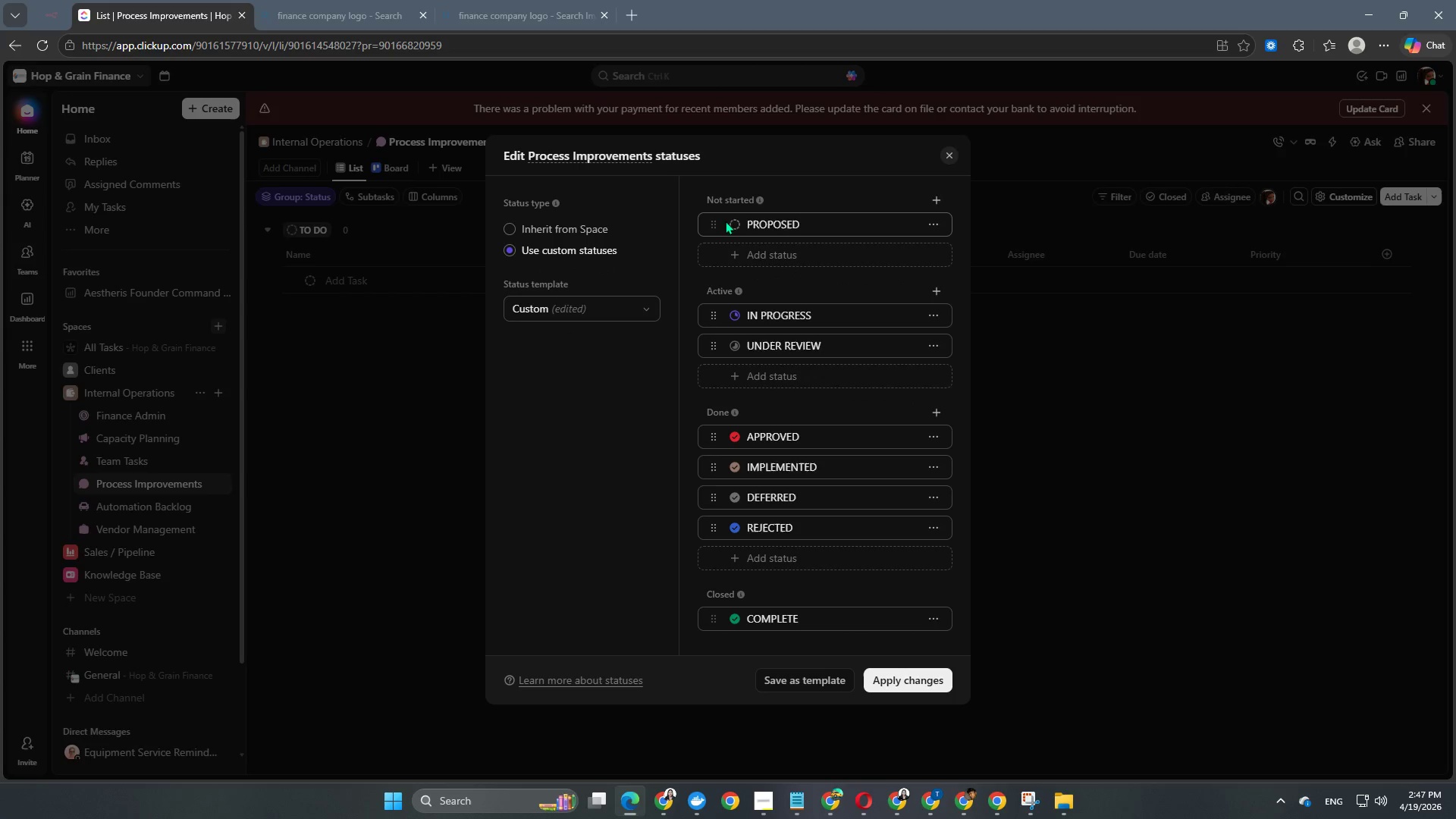 
left_click([733, 221])
 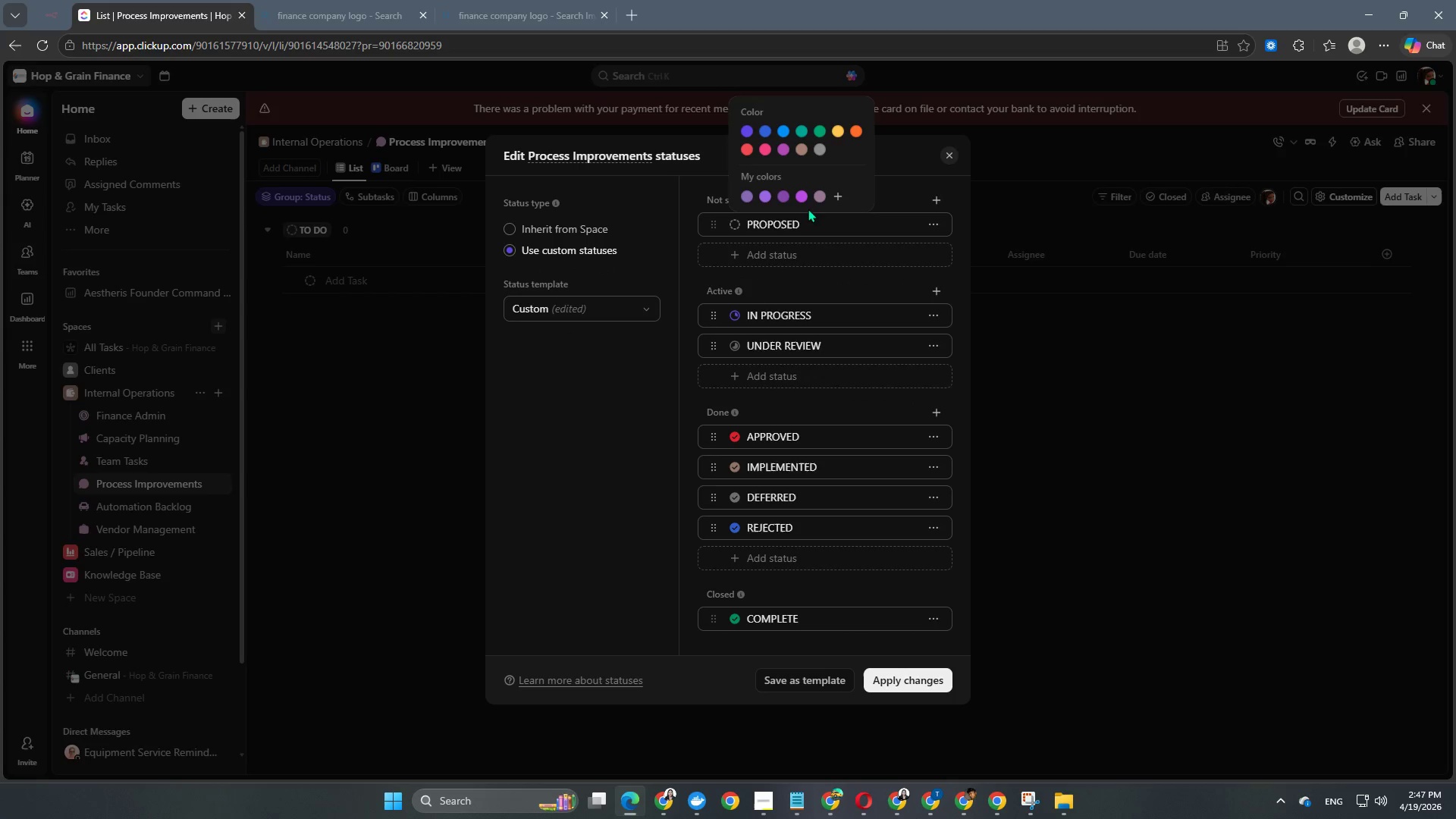 
left_click([808, 197])
 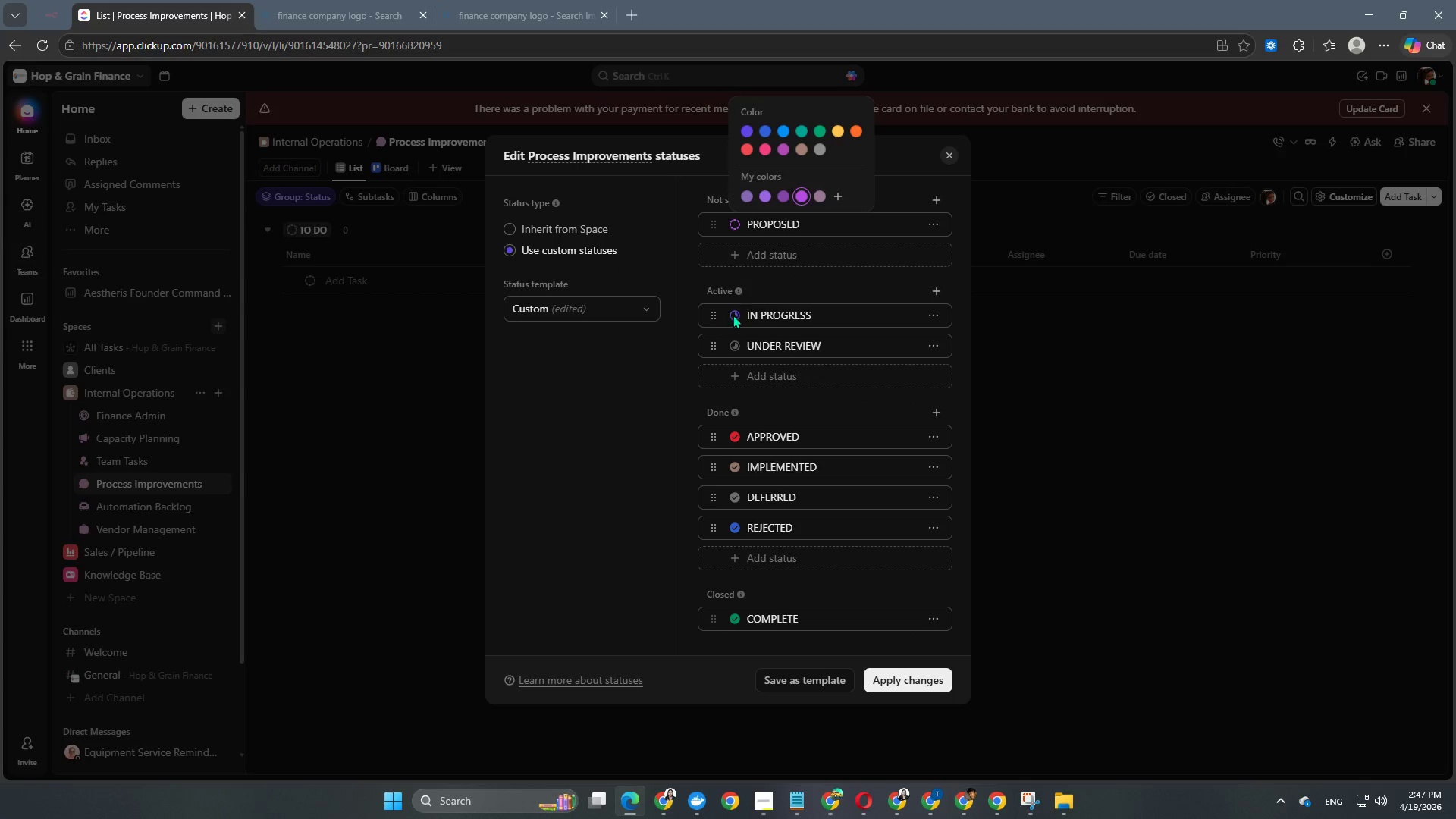 
left_click([733, 323])
 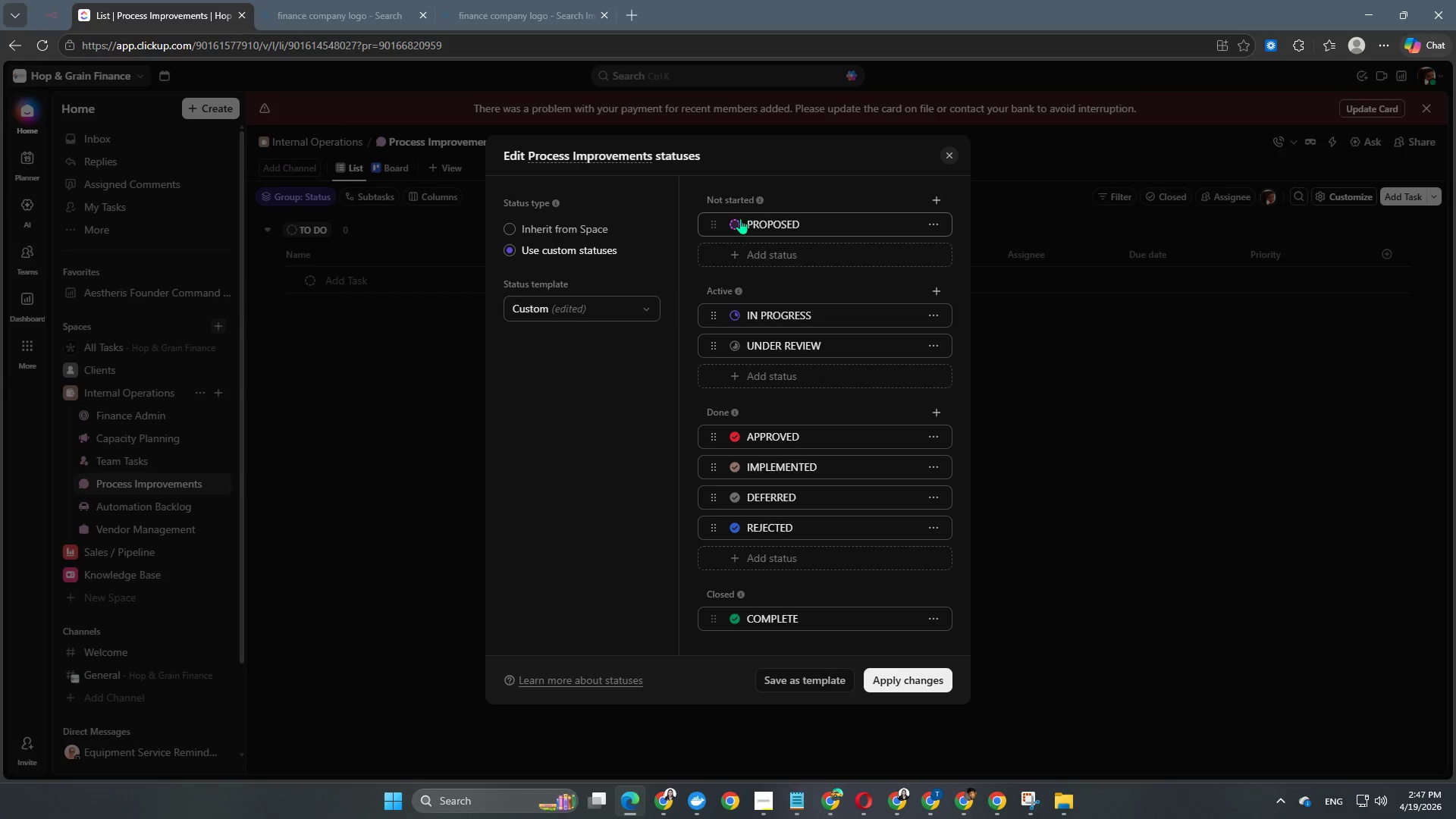 
left_click([740, 218])
 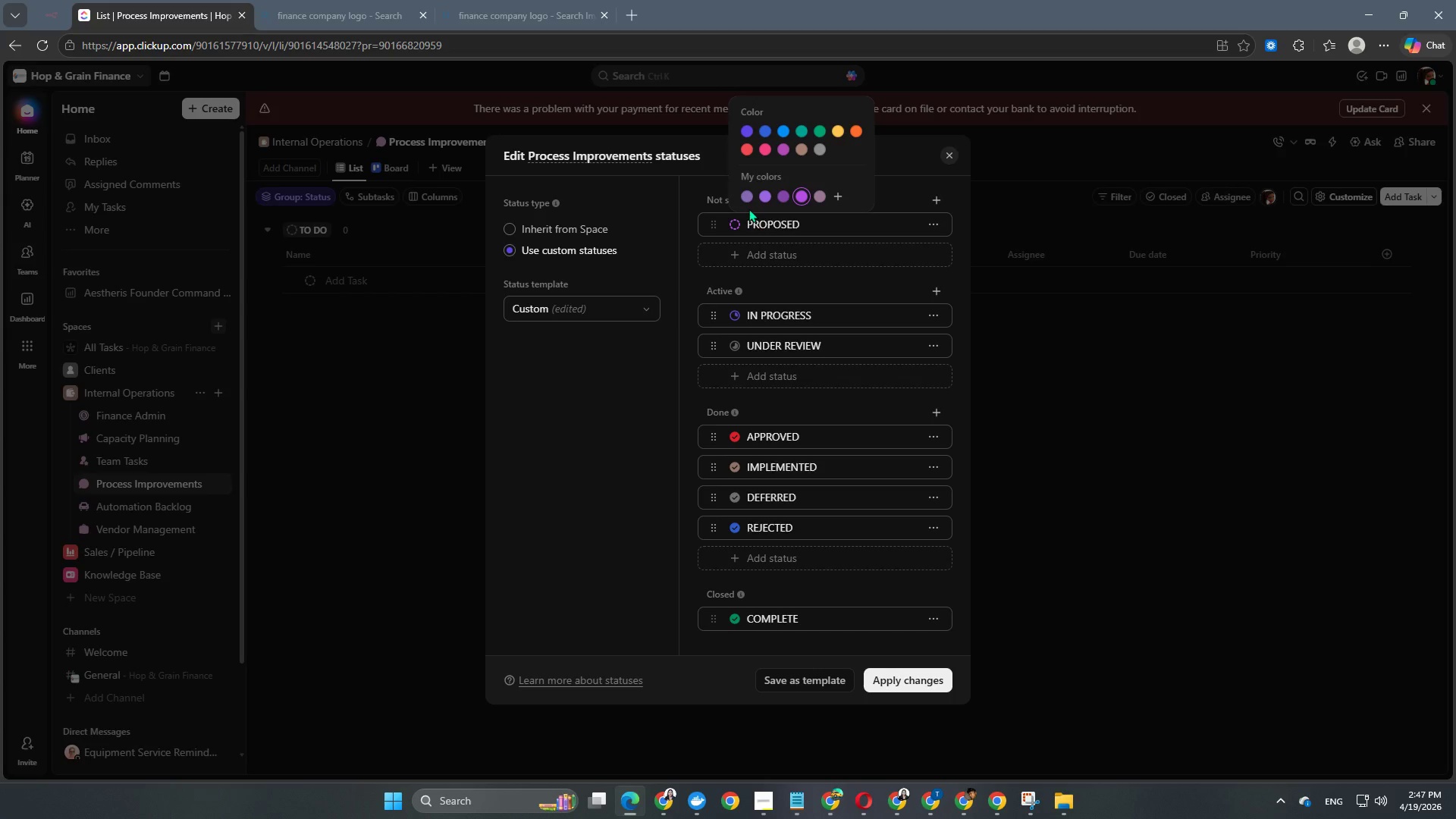 
left_click([767, 194])
 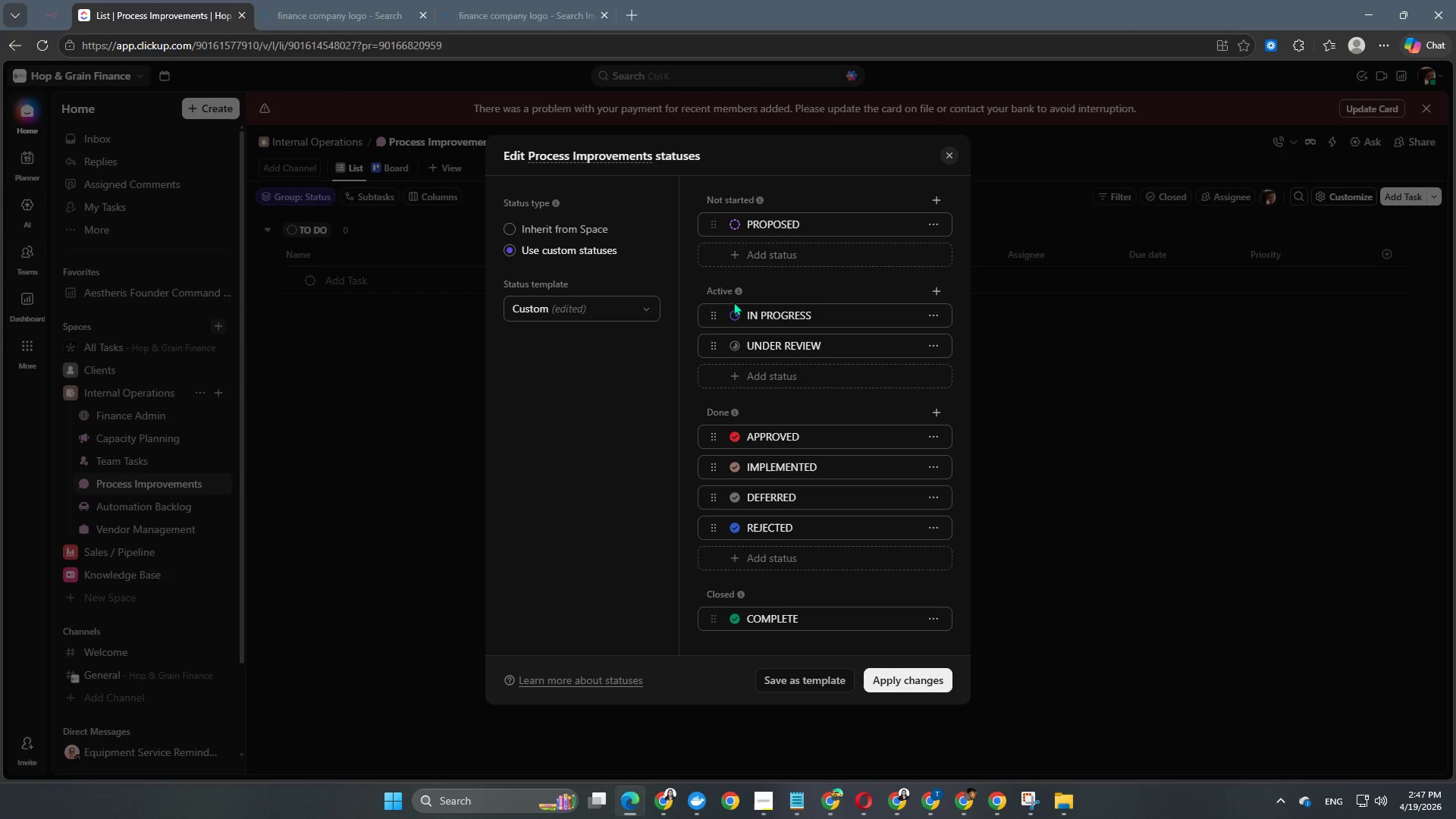 
double_click([733, 312])
 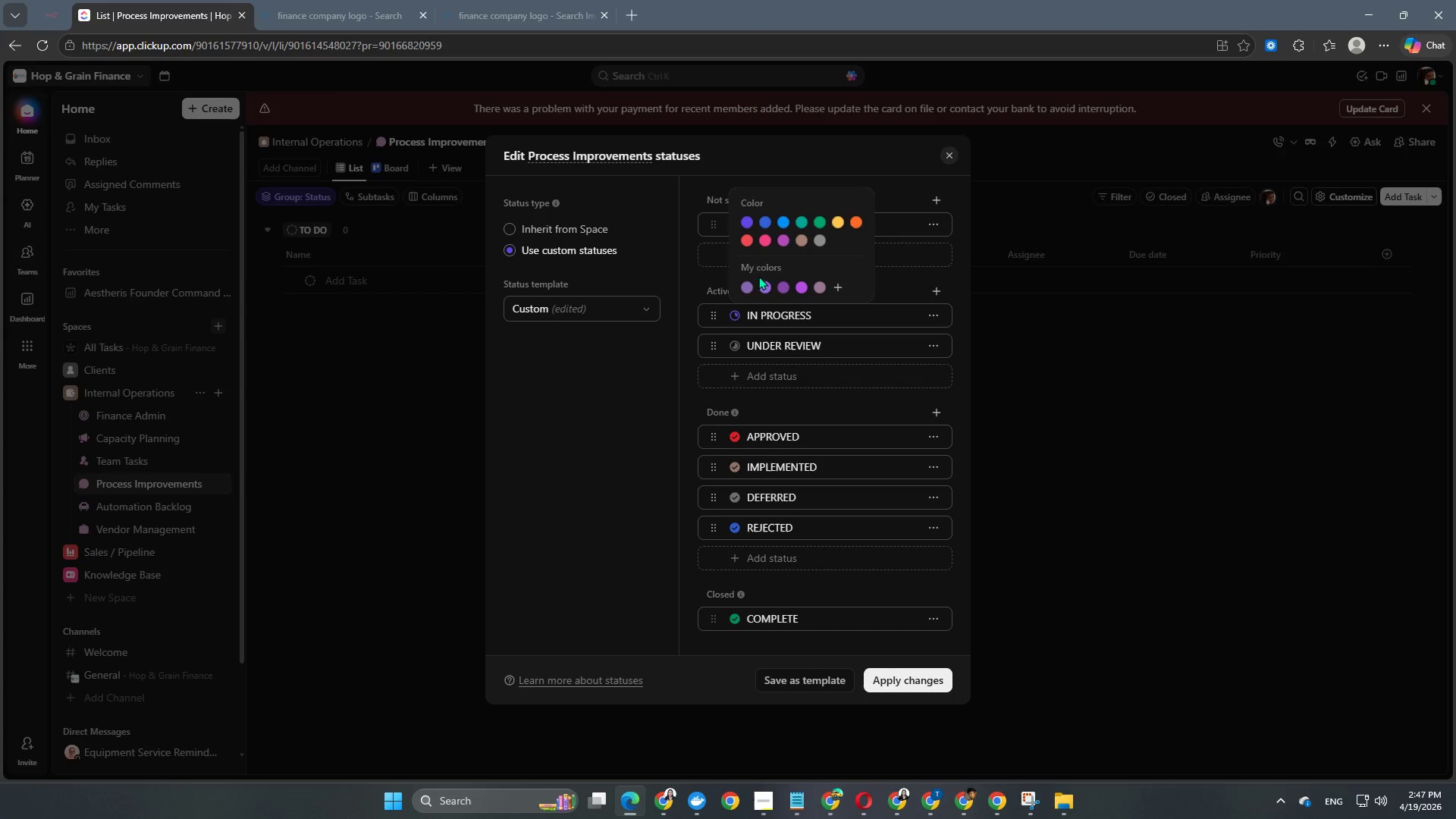 
left_click([759, 287])
 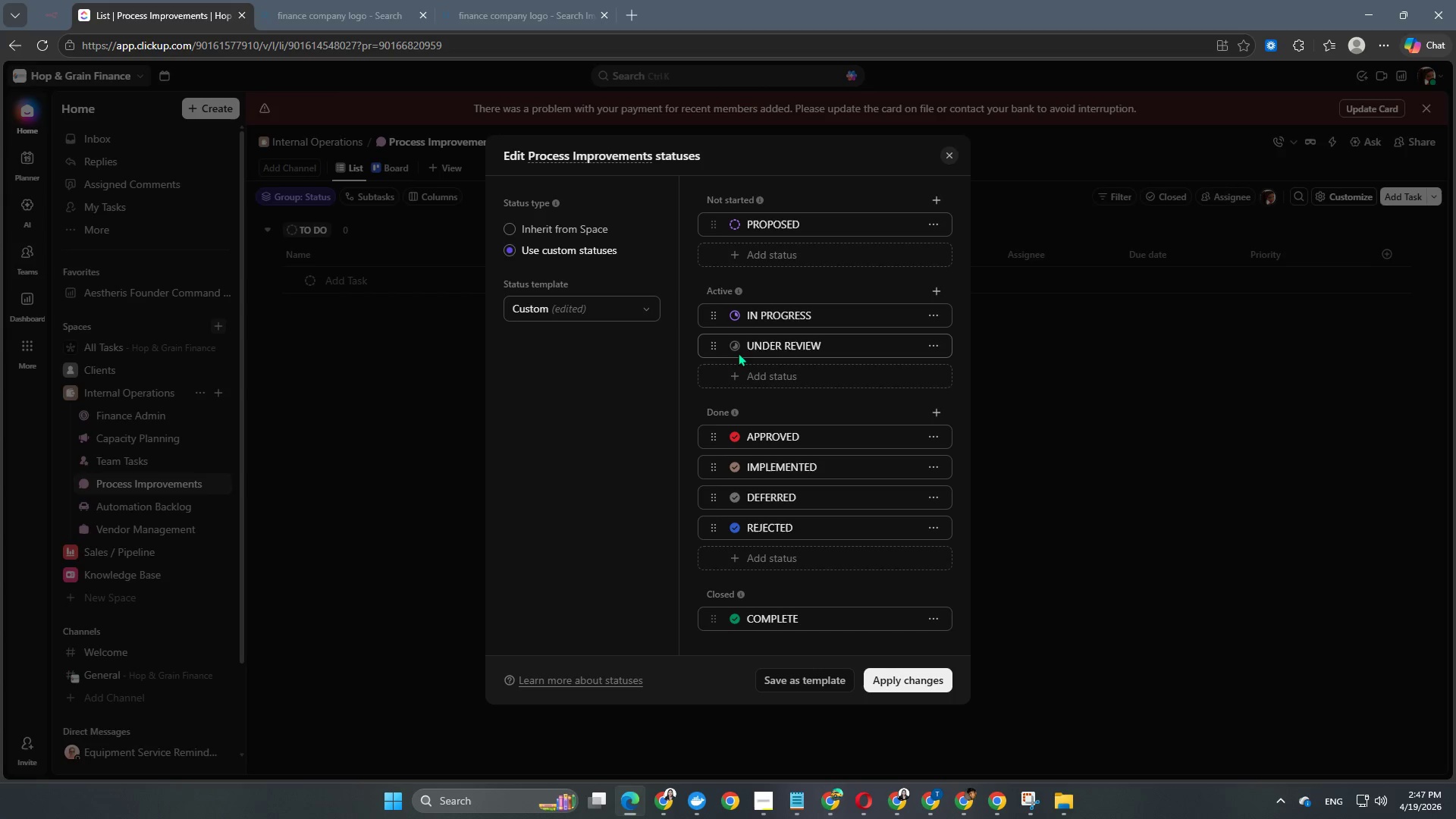 
double_click([739, 348])
 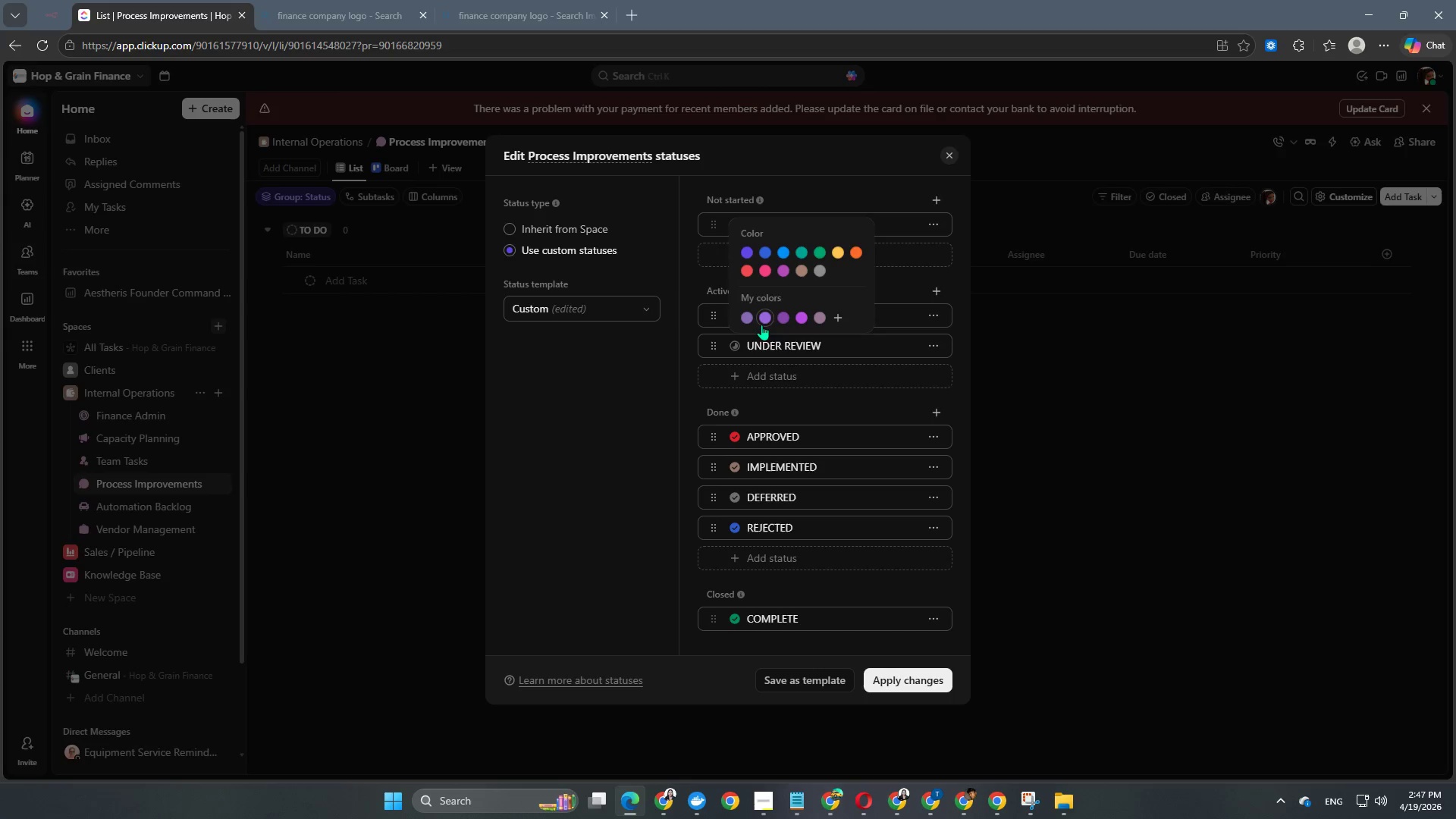 
left_click([762, 322])
 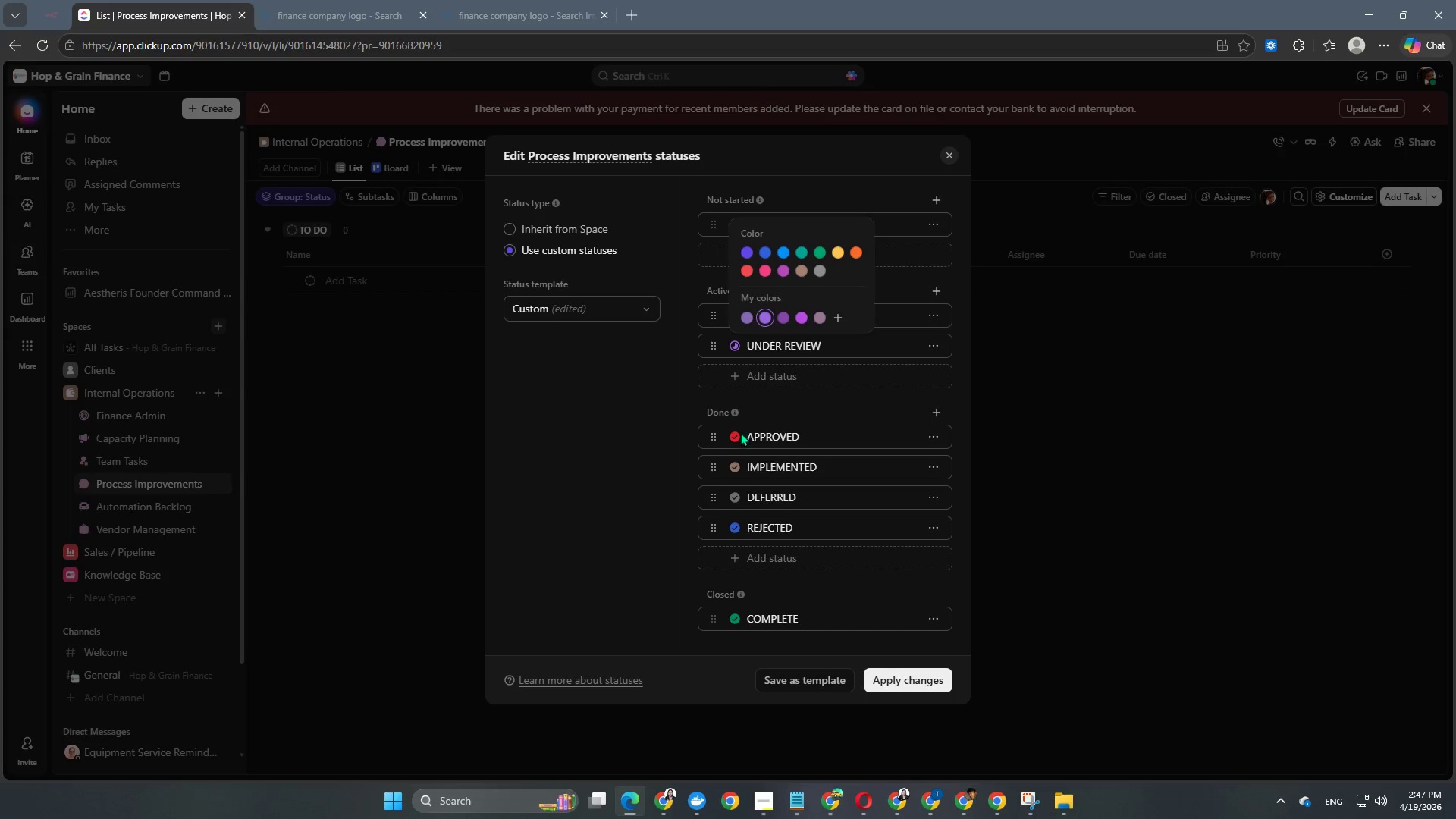 
left_click([736, 438])
 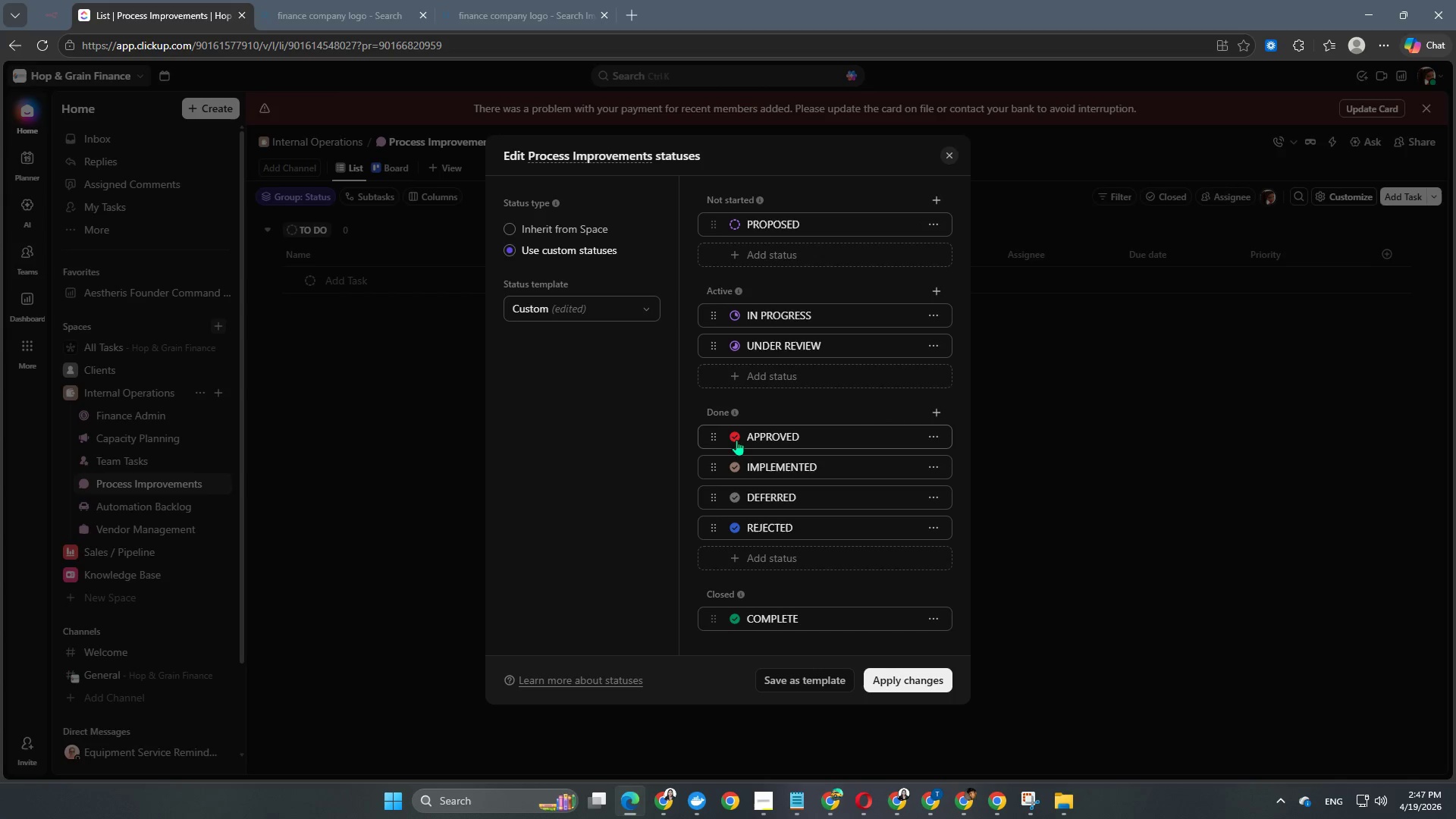 
left_click([732, 438])
 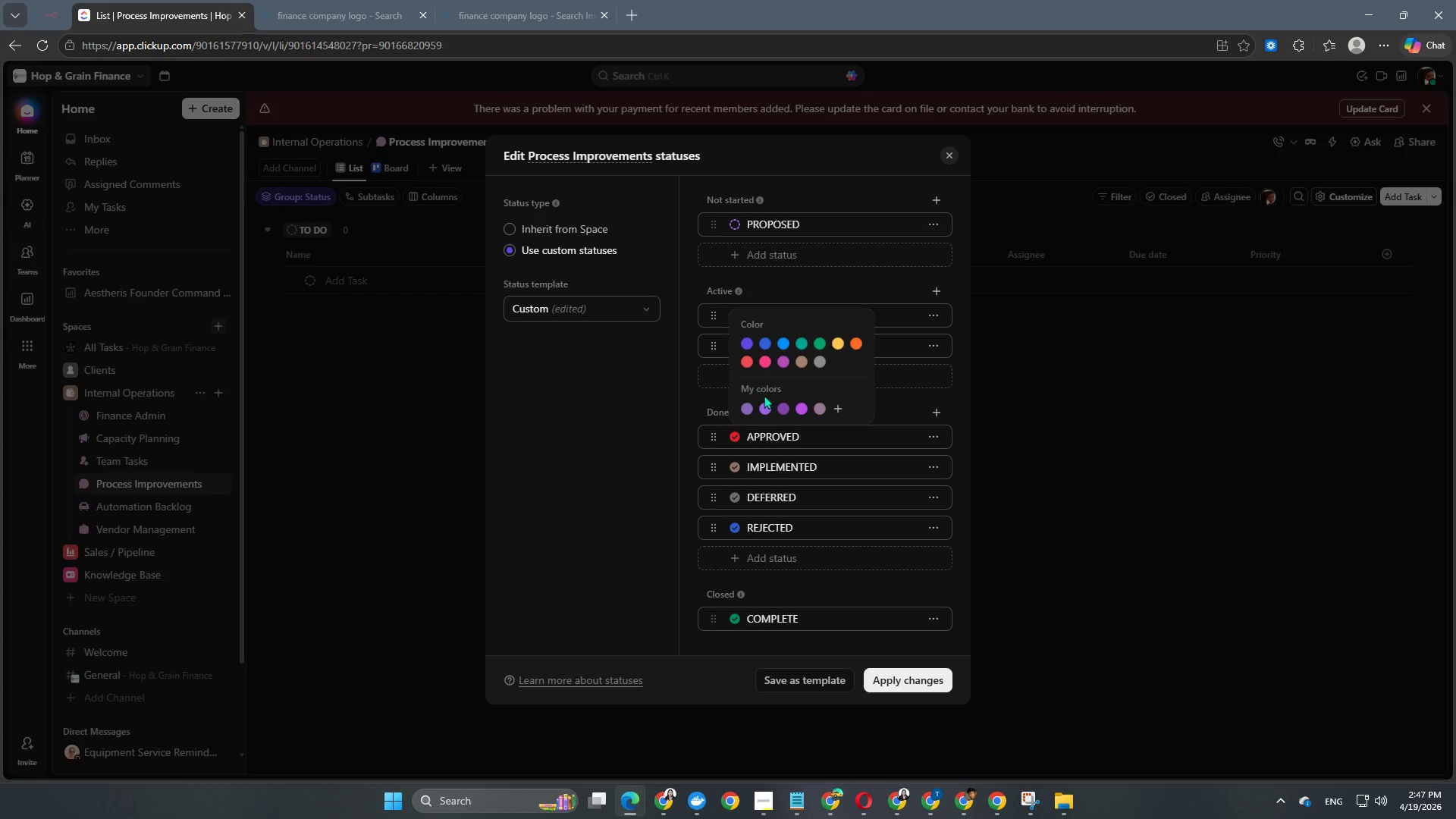 
left_click([764, 417])
 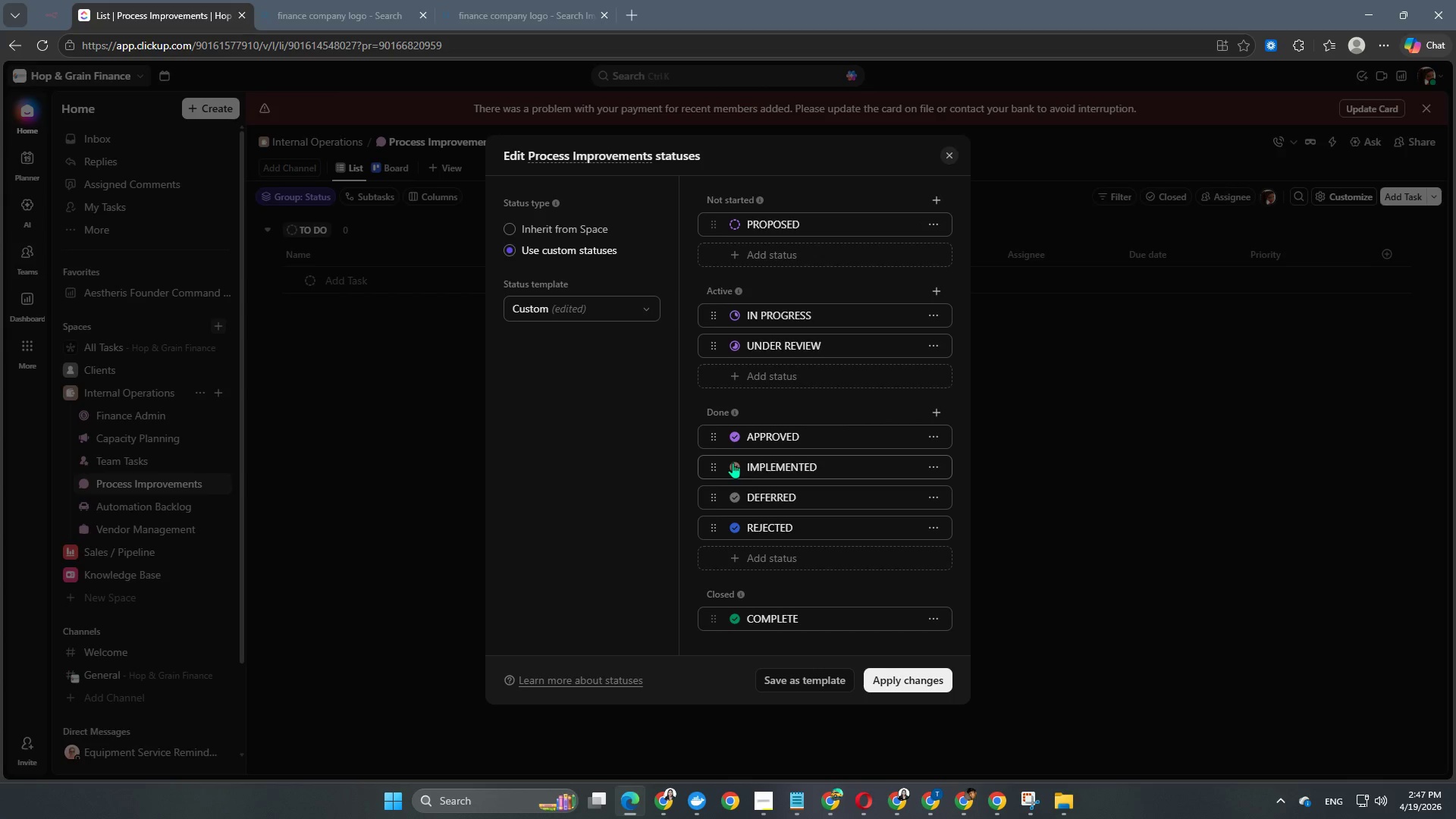 
double_click([733, 466])
 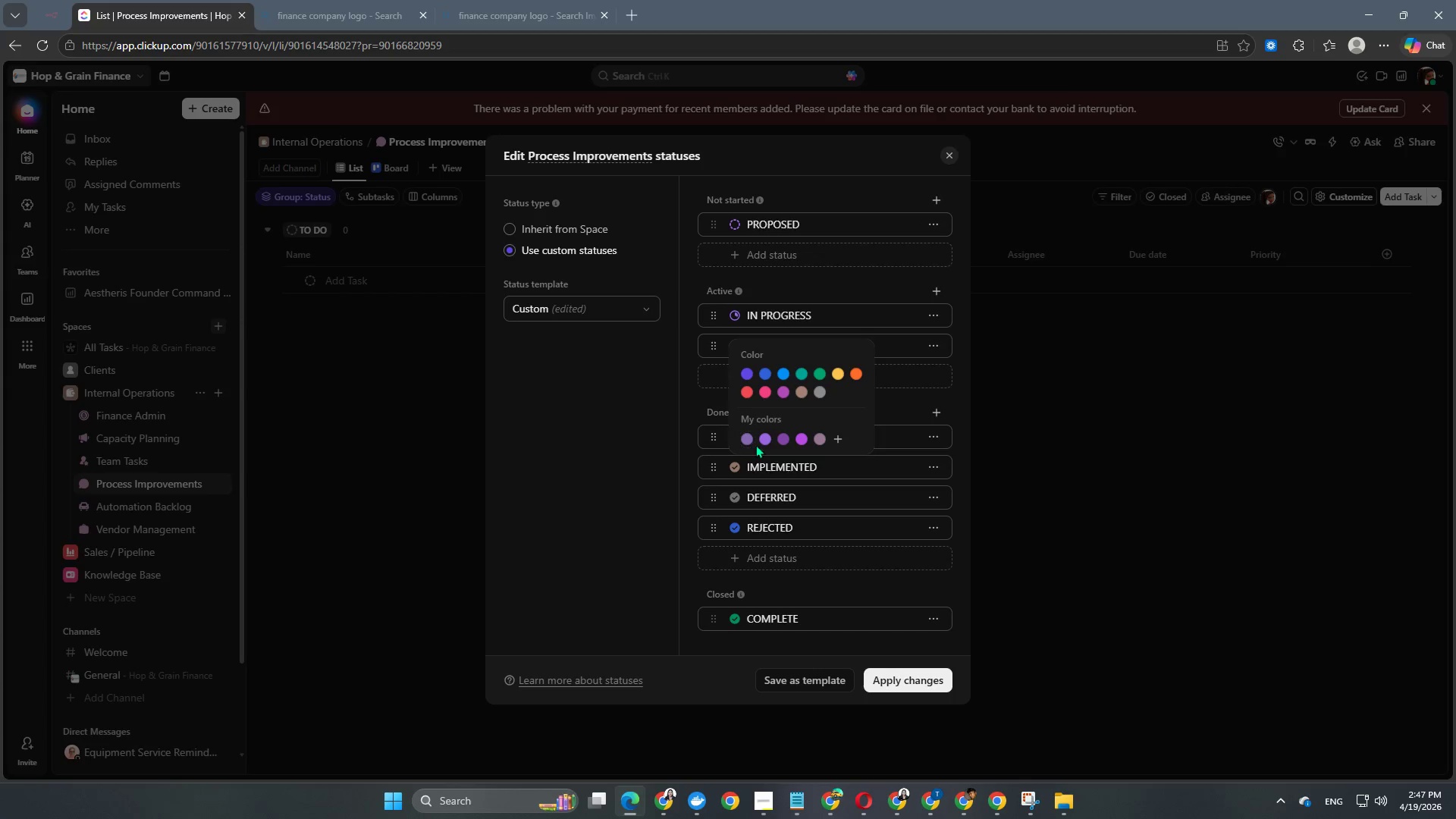 
left_click([760, 444])
 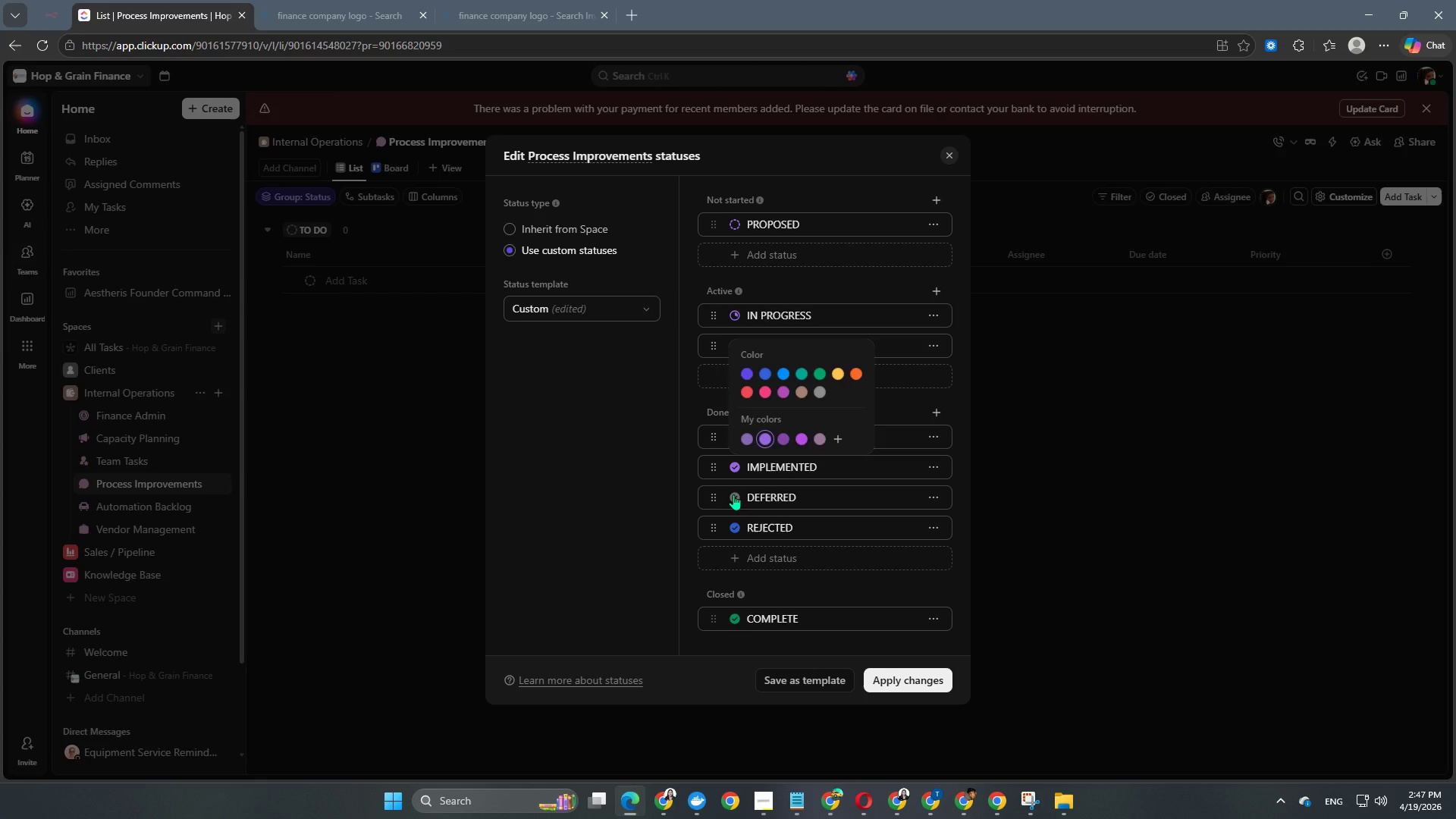 
double_click([733, 494])
 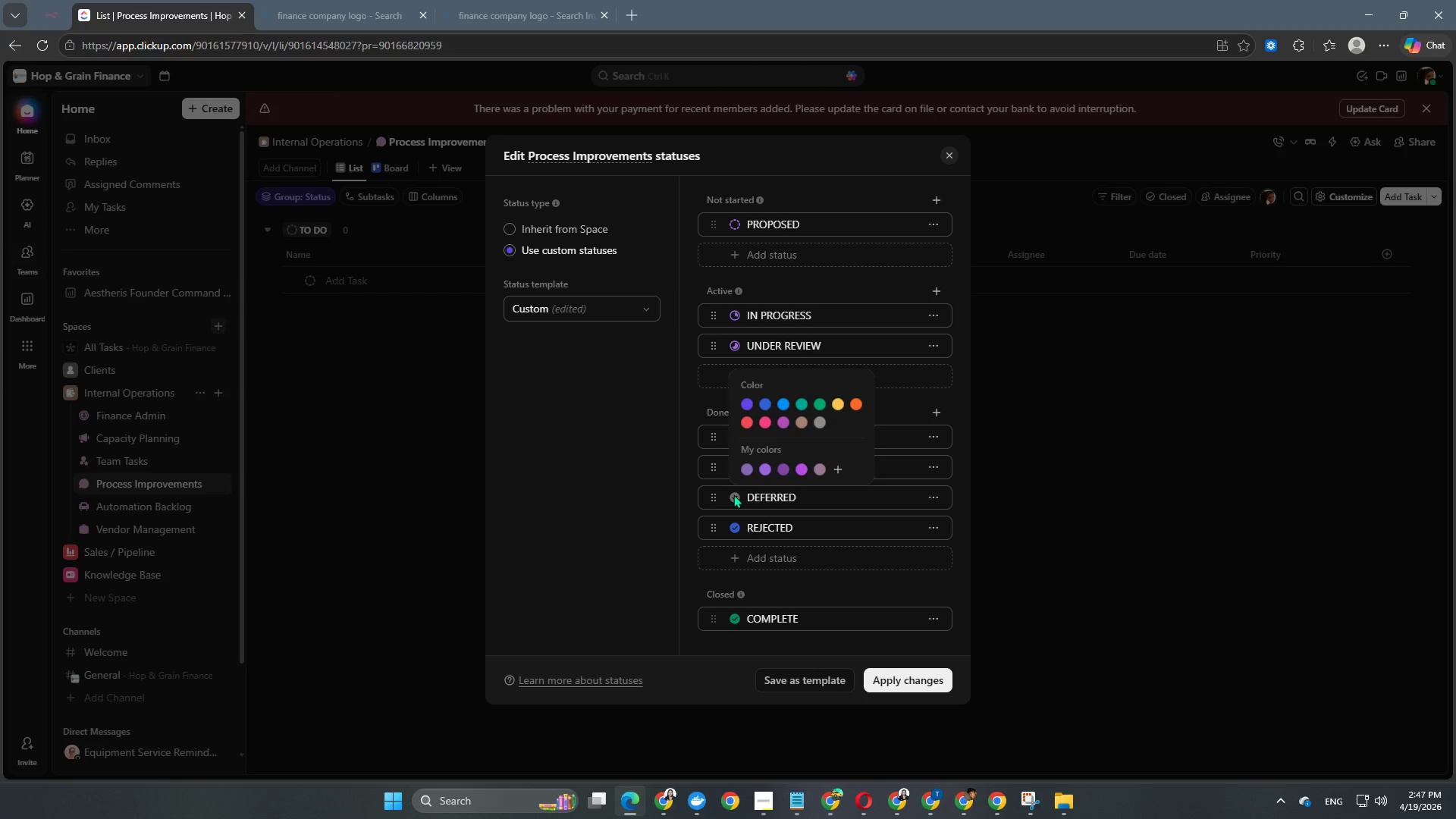 
triple_click([733, 494])
 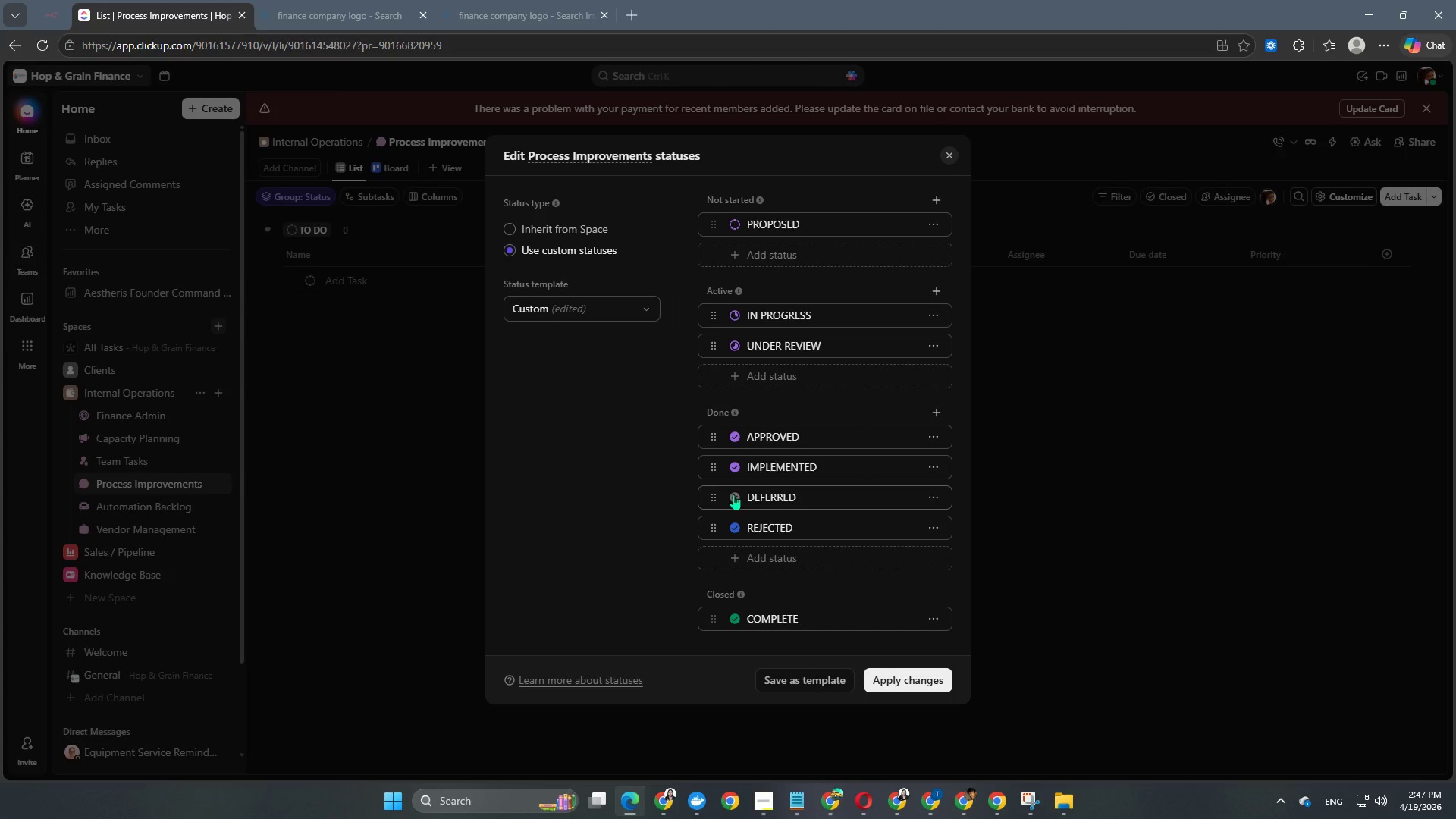 
triple_click([733, 494])
 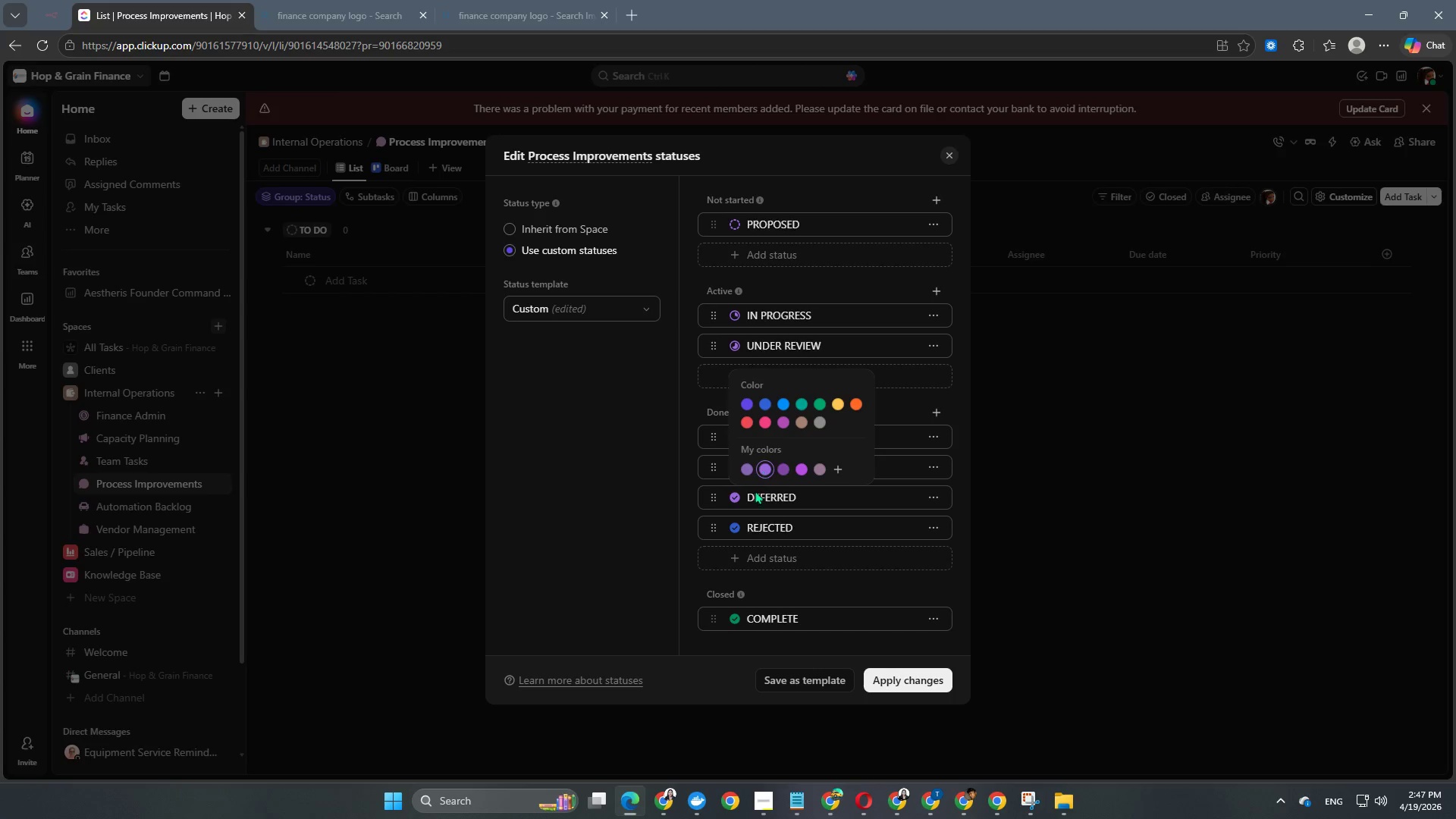 
double_click([737, 523])
 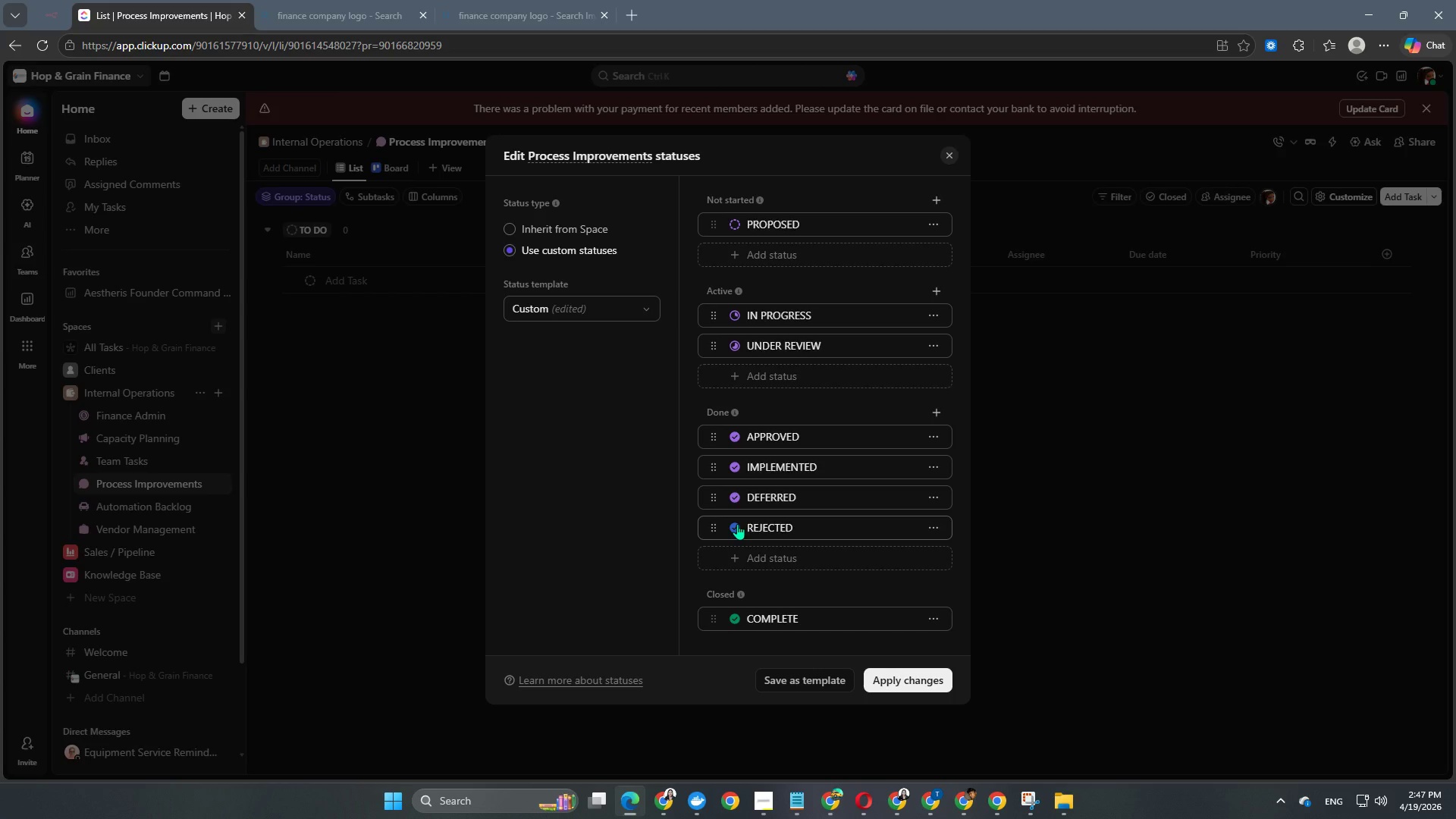 
triple_click([737, 524])
 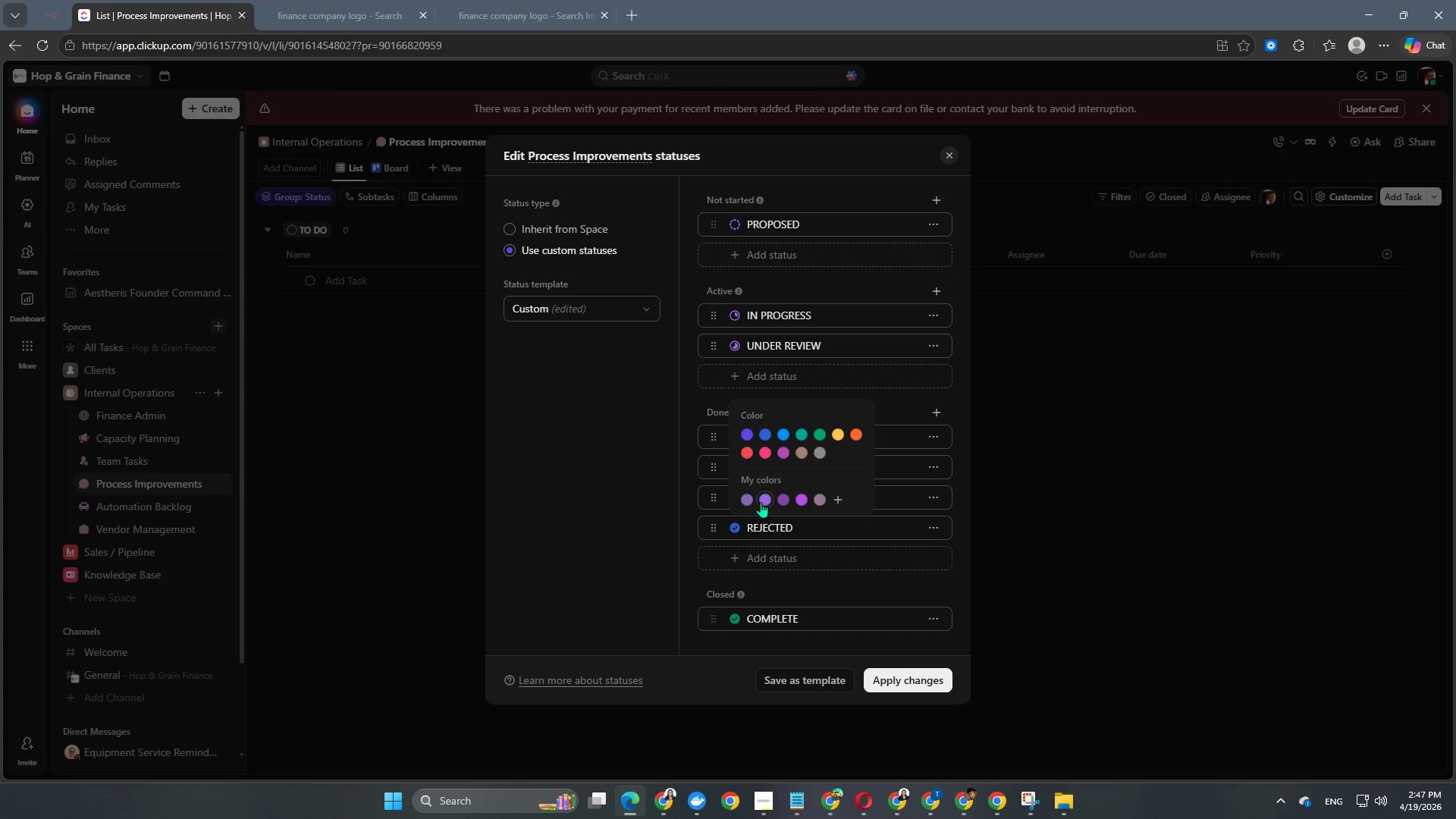 
left_click([761, 500])
 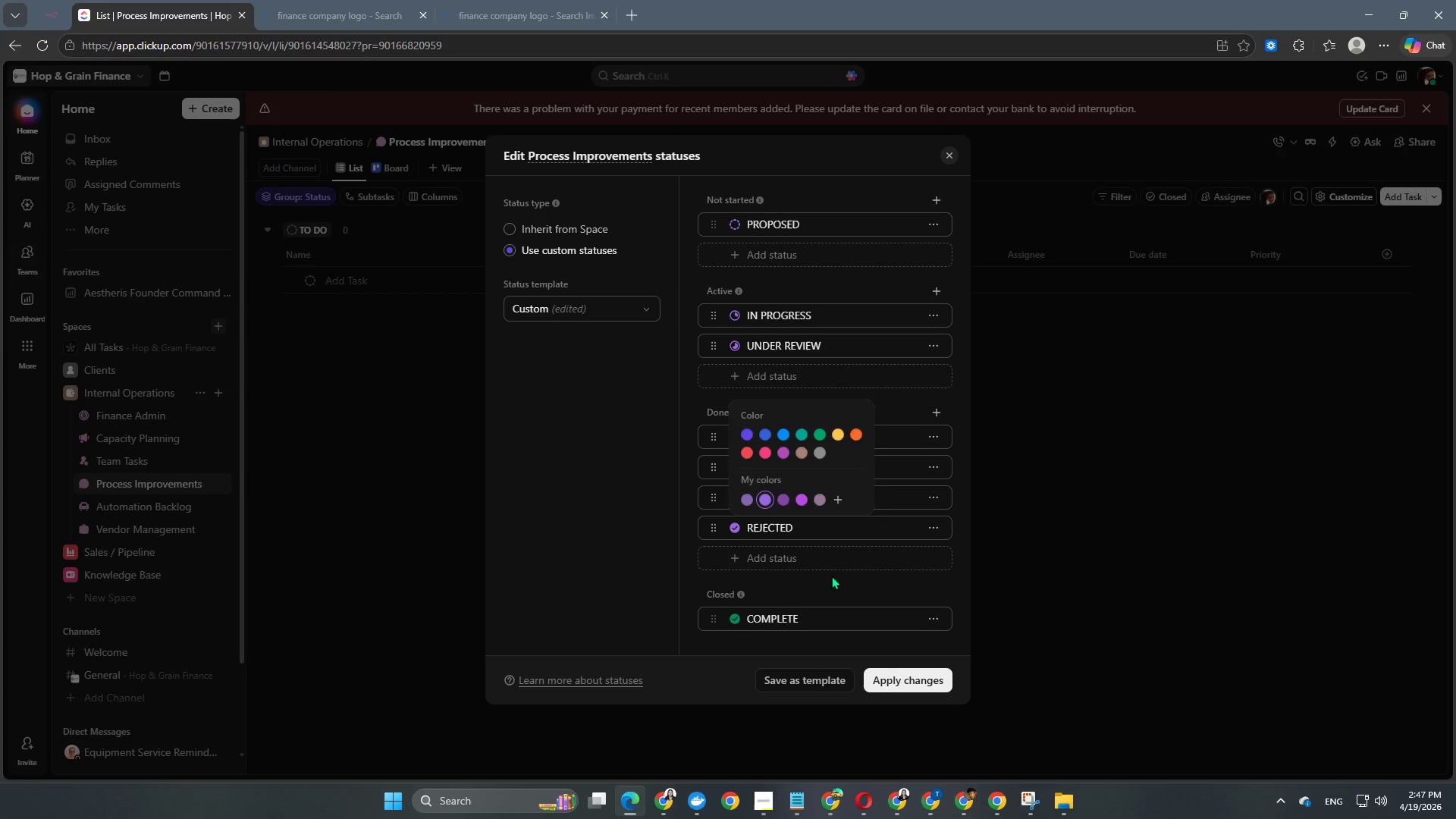 
left_click([834, 584])
 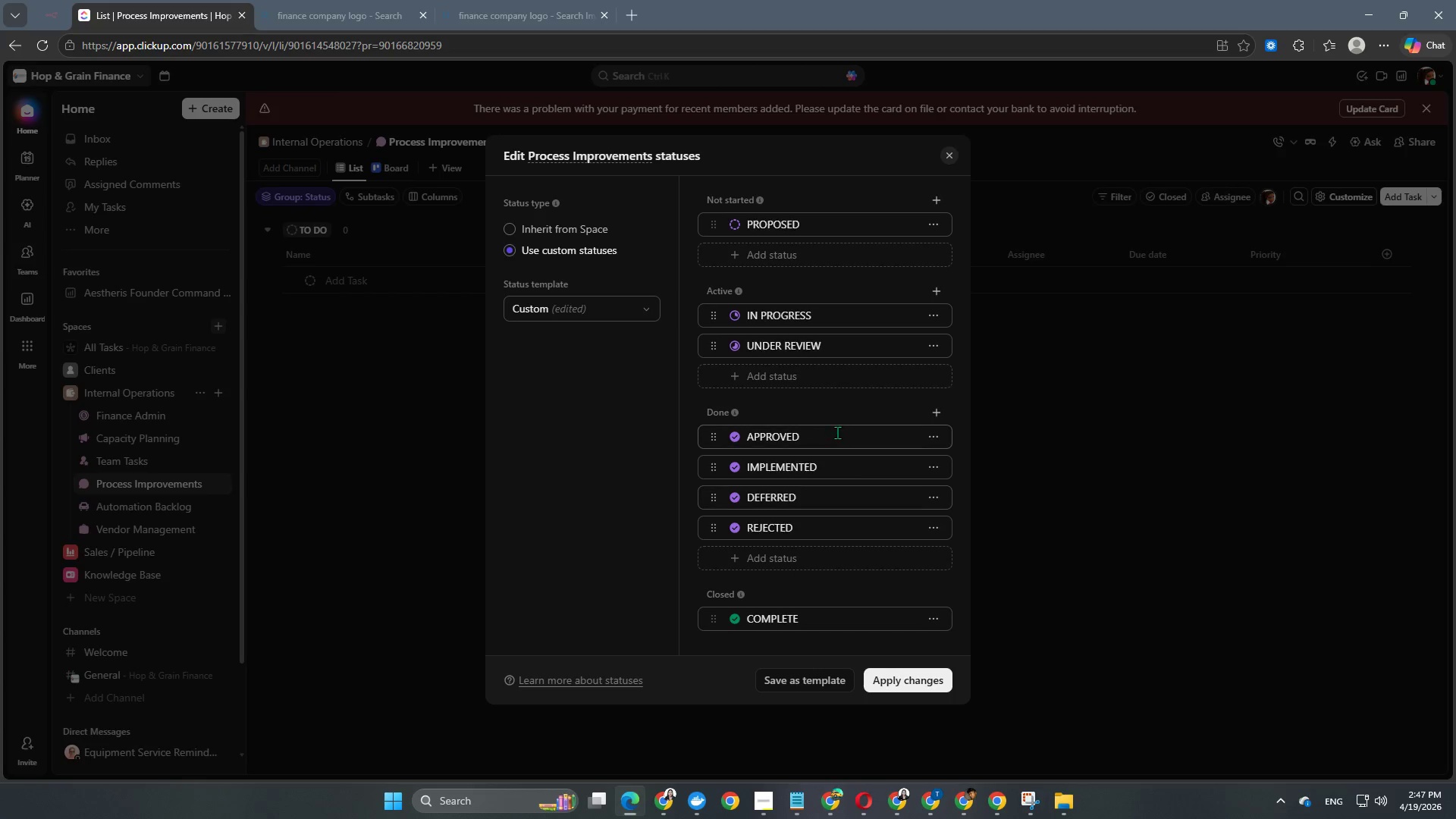 
scroll: coordinate [823, 513], scroll_direction: down, amount: 6.0
 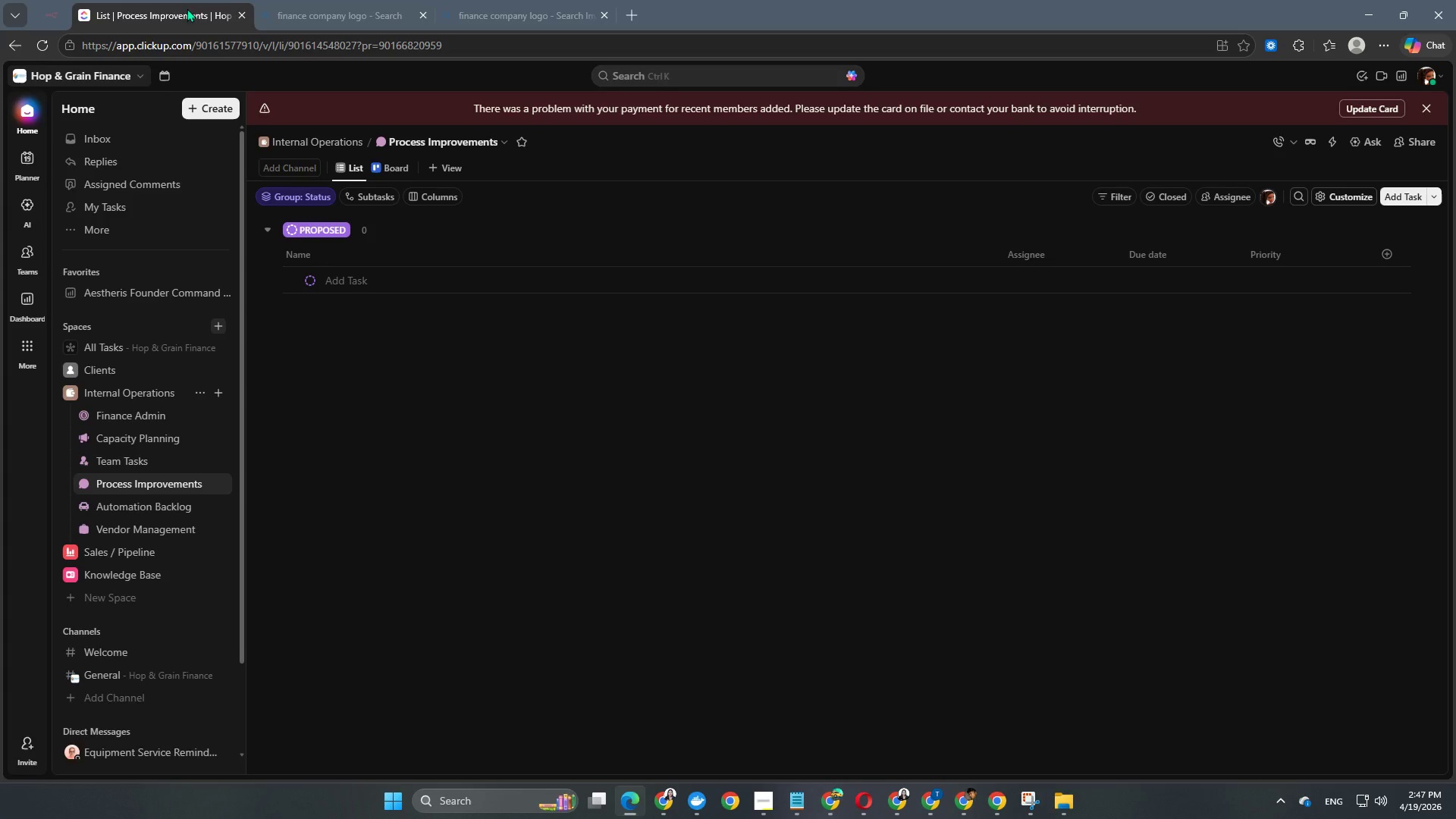 
left_click([193, 482])
 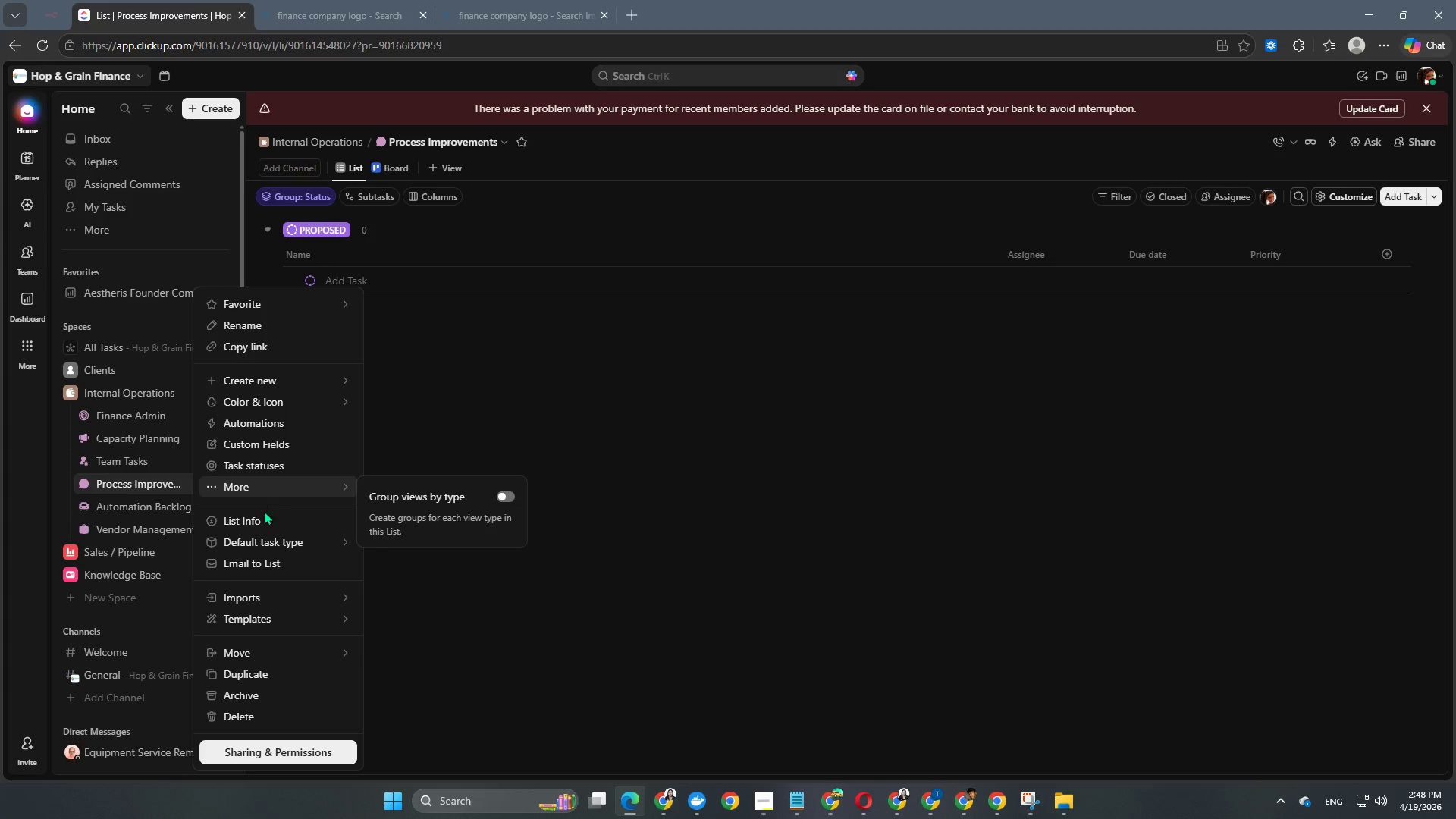 
mouse_move([287, 444])
 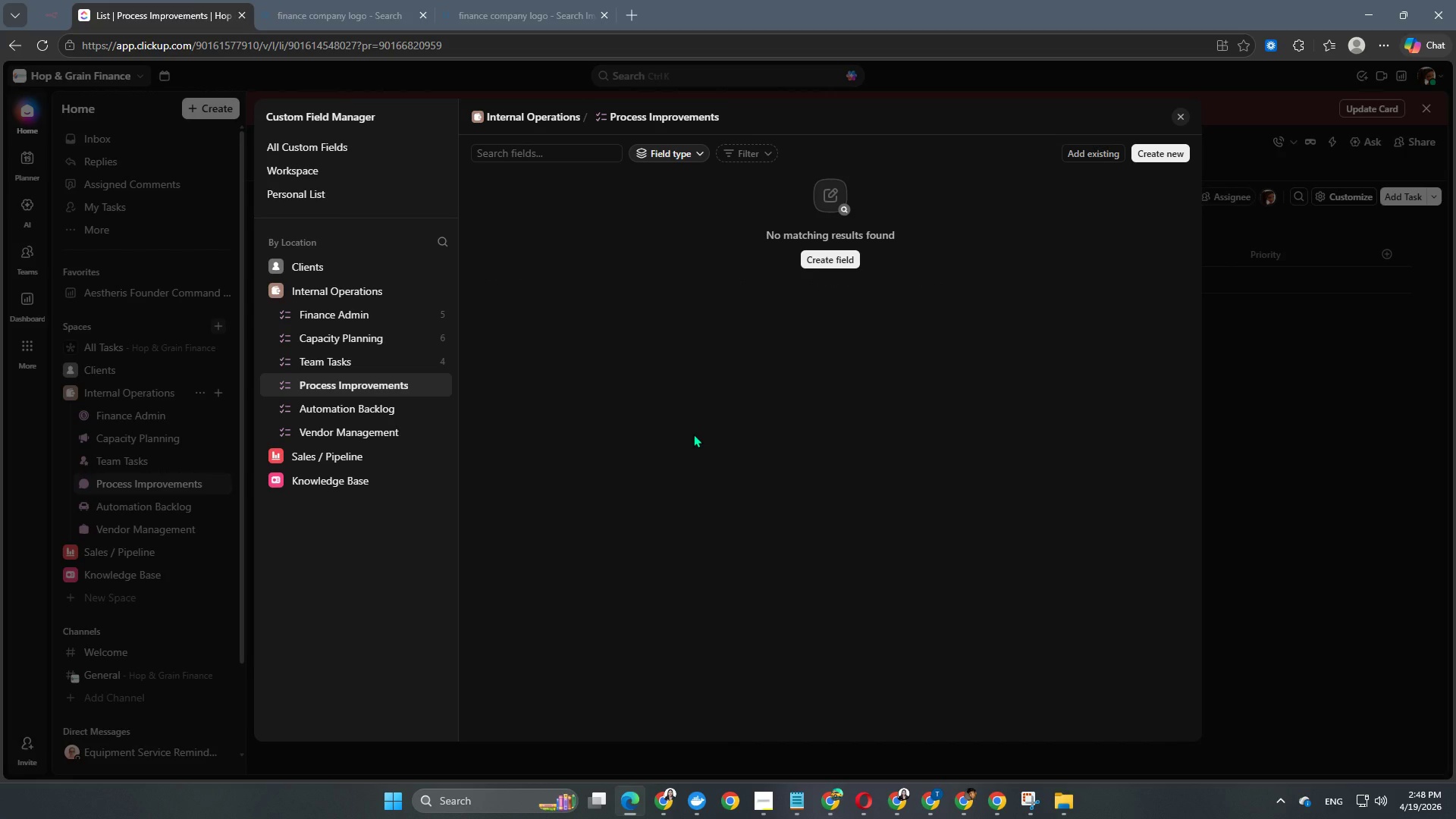 
wait(13.54)
 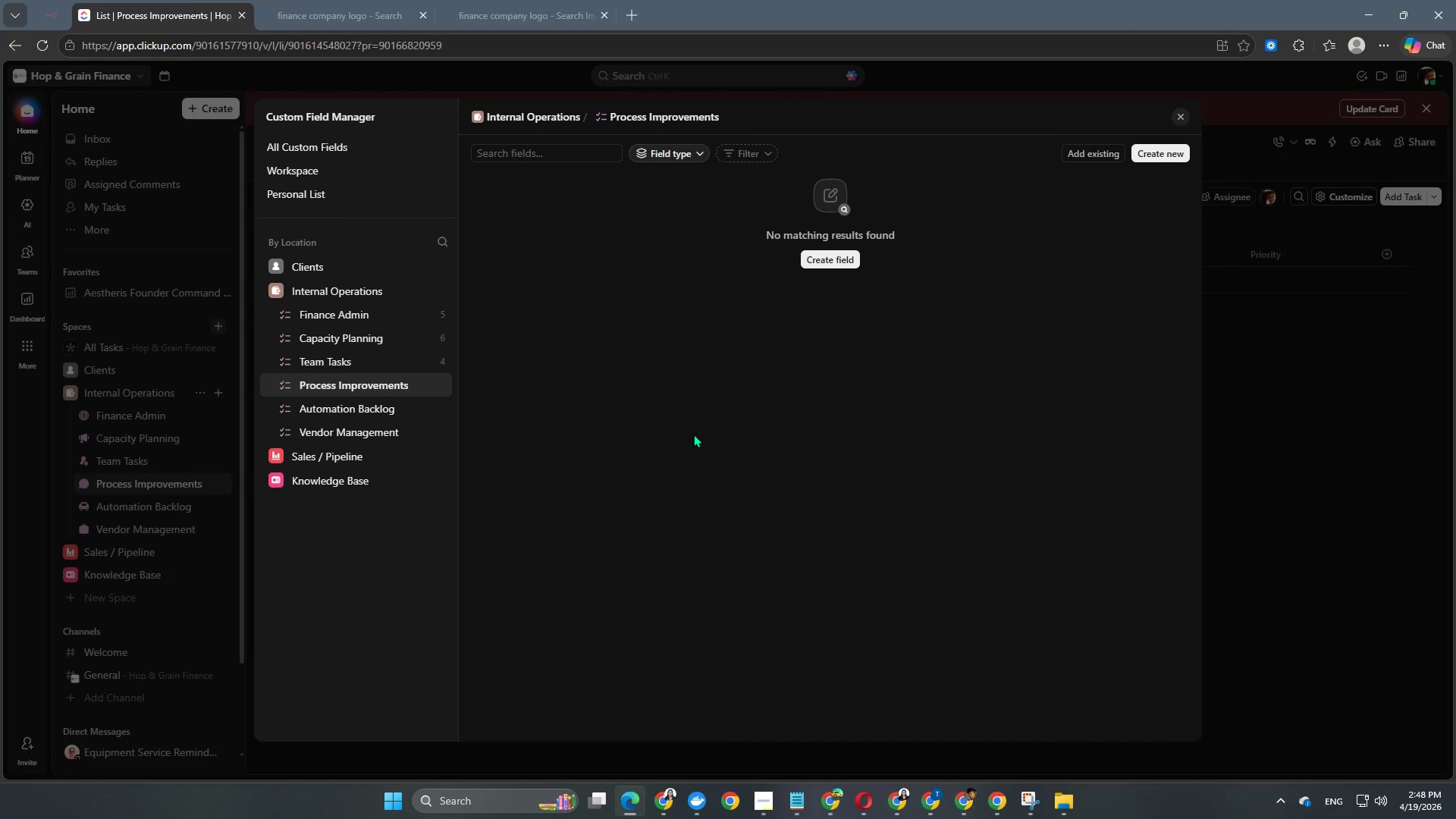 
left_click([837, 256])
 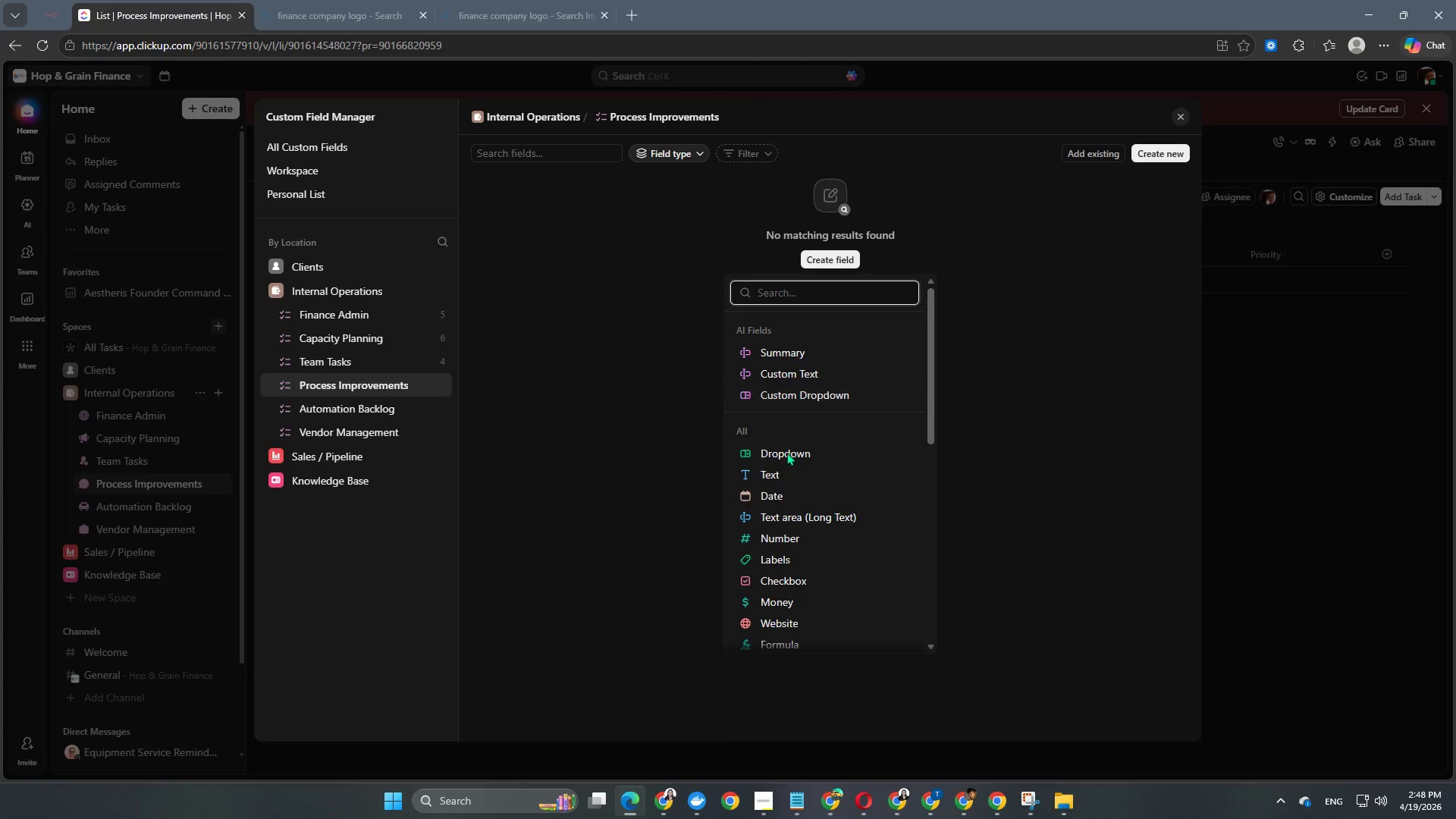 
left_click([787, 452])
 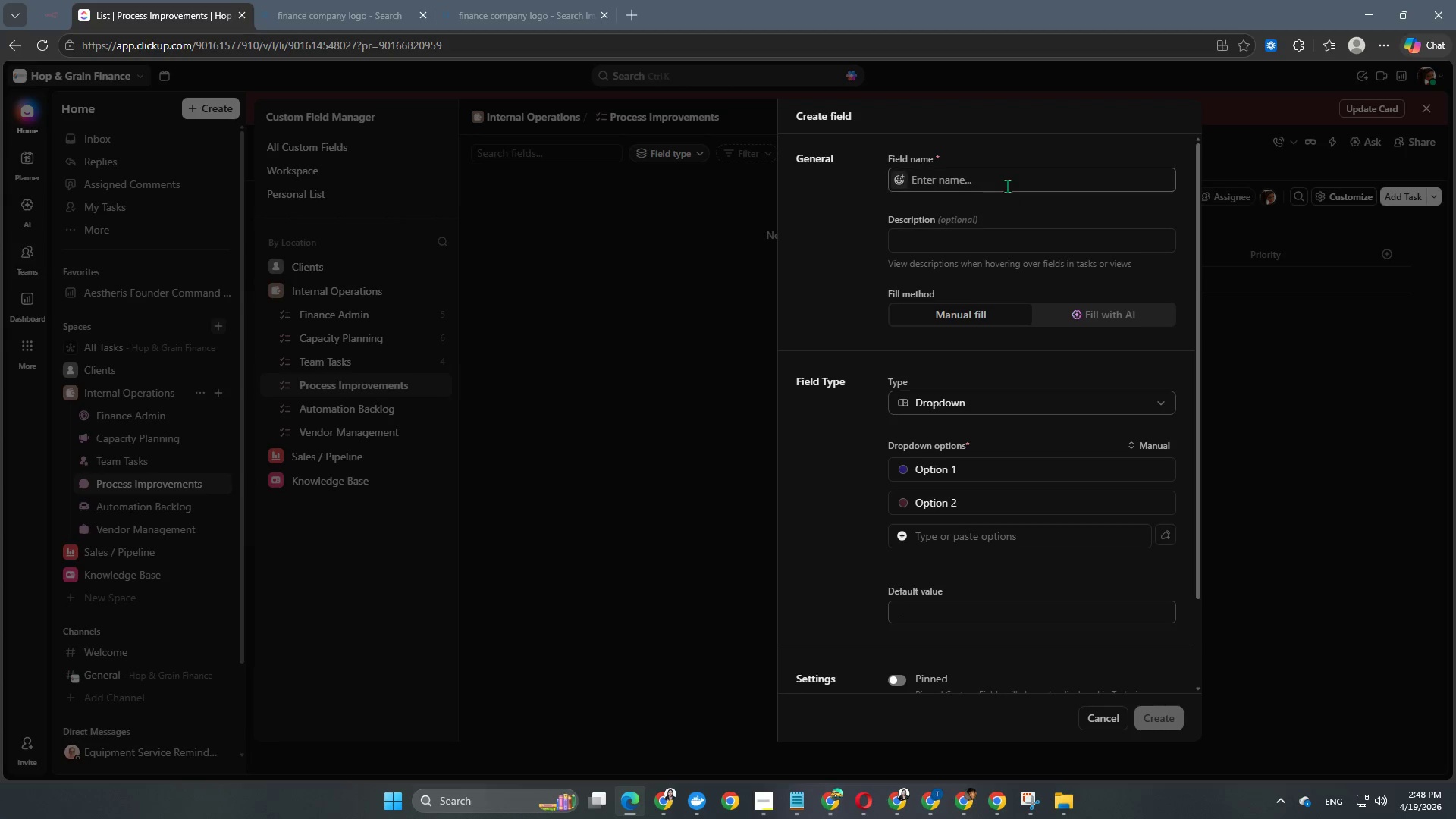 
left_click([994, 176])
 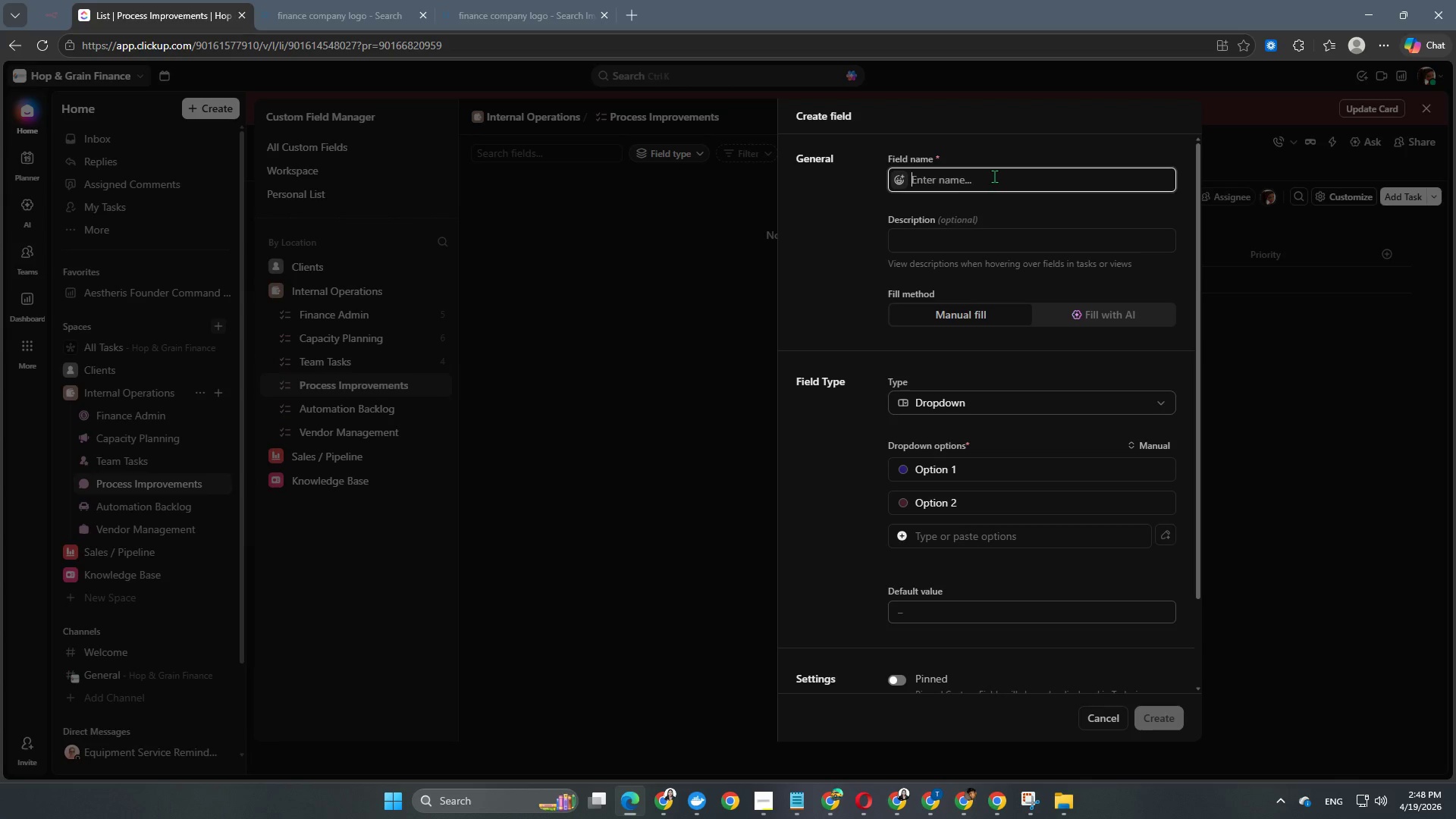 
type(Improvc)
key(Backspace)
key(Backspace)
type(vement Area)
 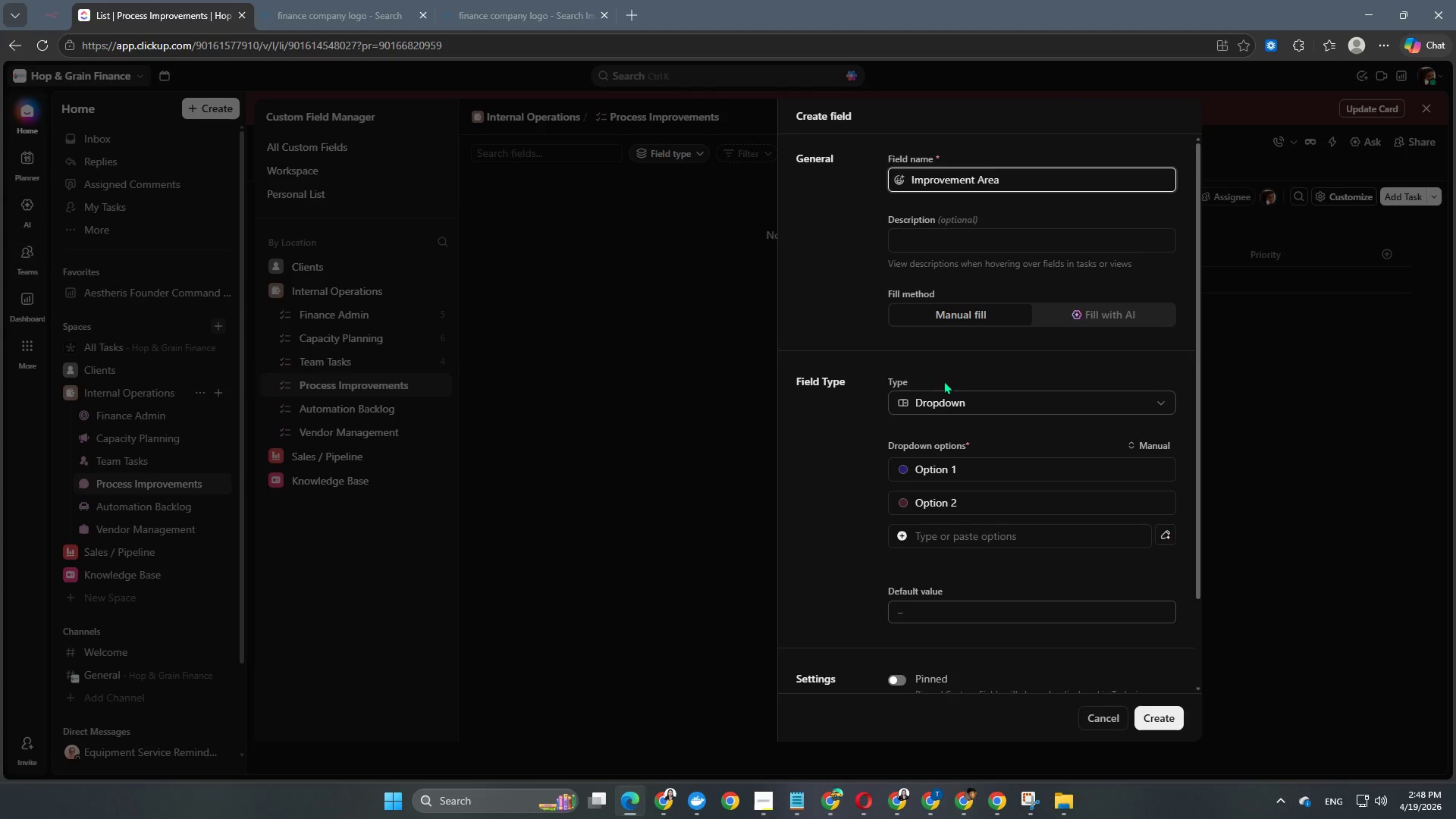 
scroll: coordinate [943, 381], scroll_direction: down, amount: 1.0
 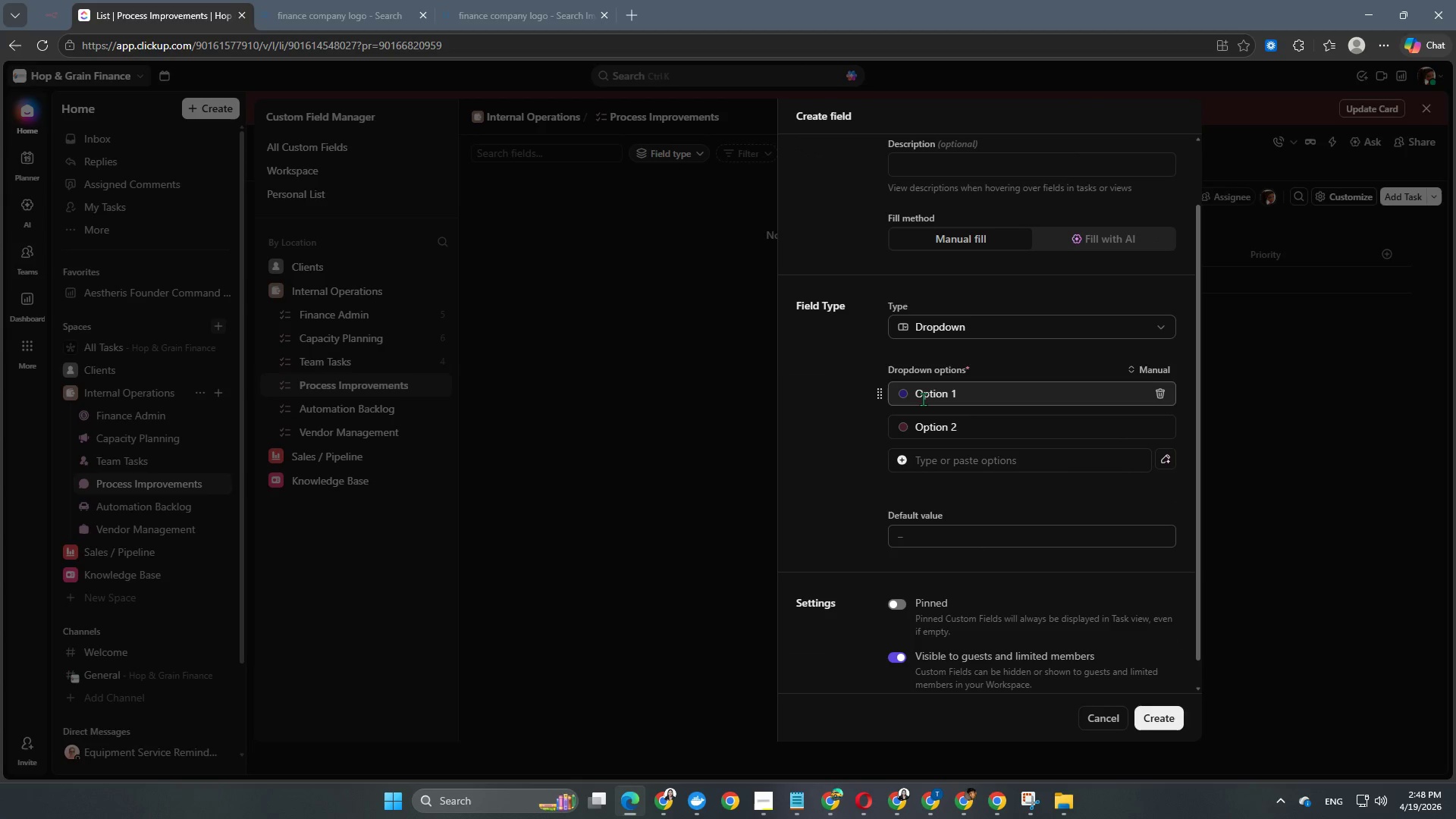 
left_click([923, 399])
 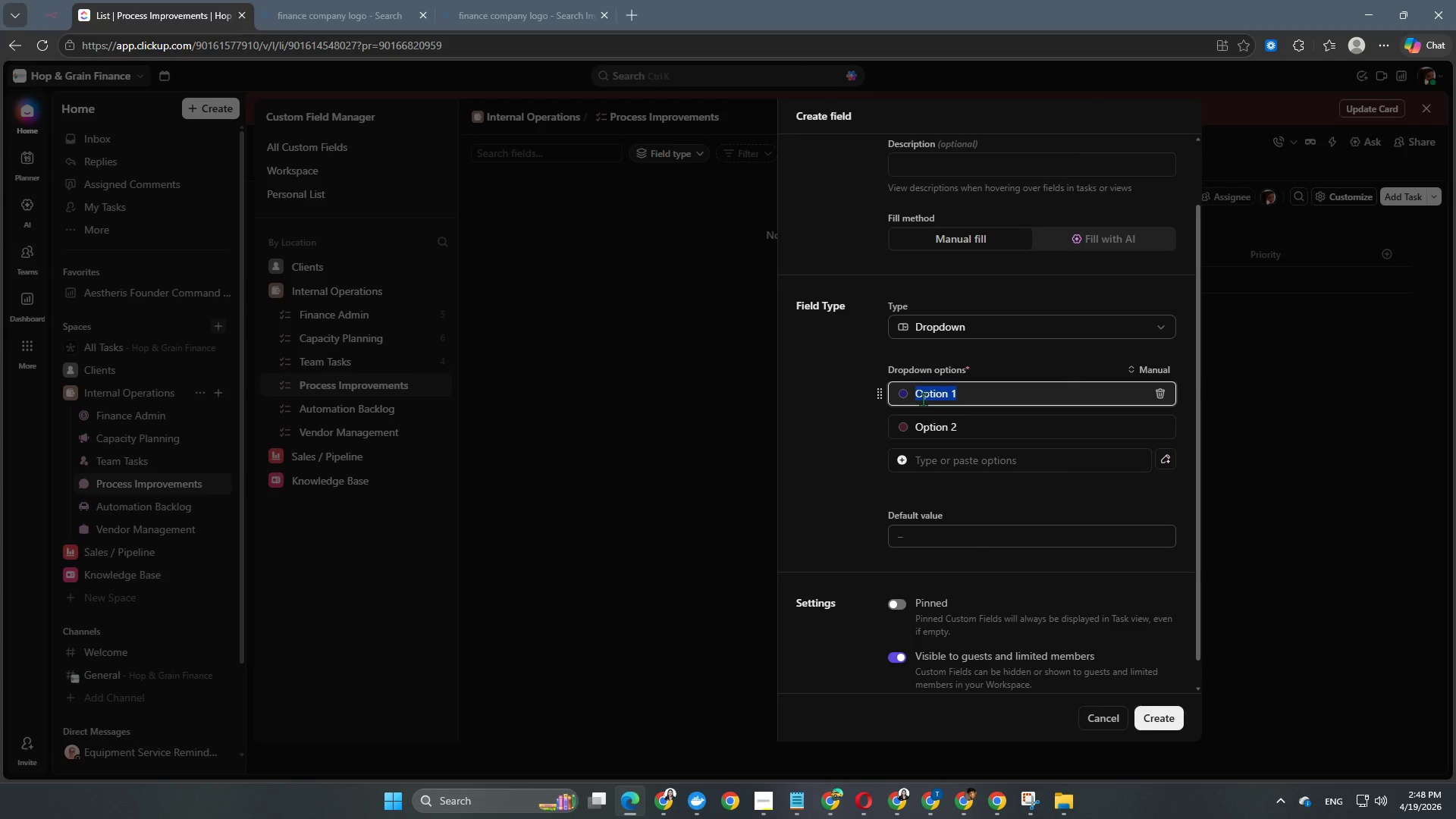 
type(Client Delivery)
 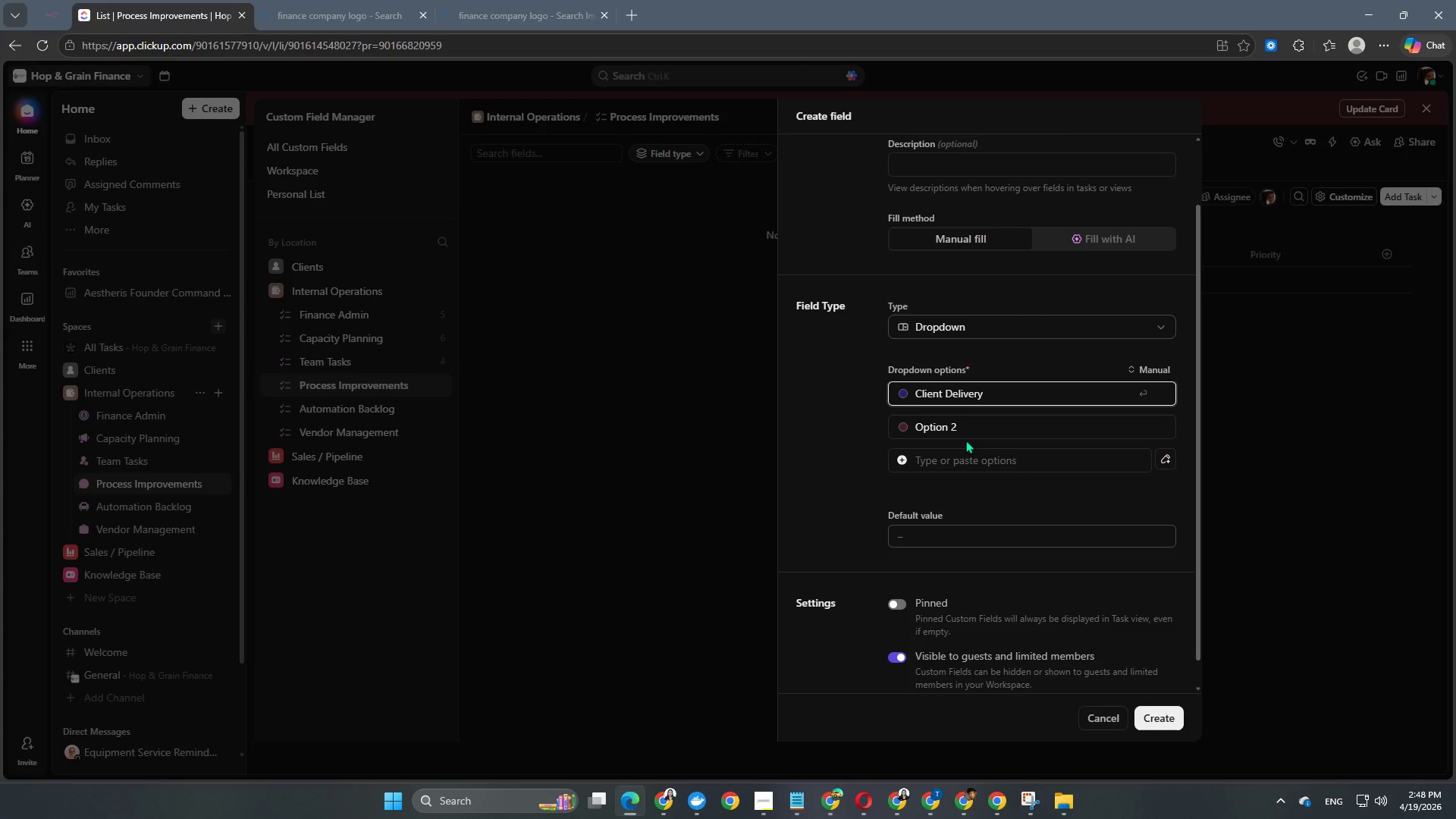 
left_click([951, 427])
 